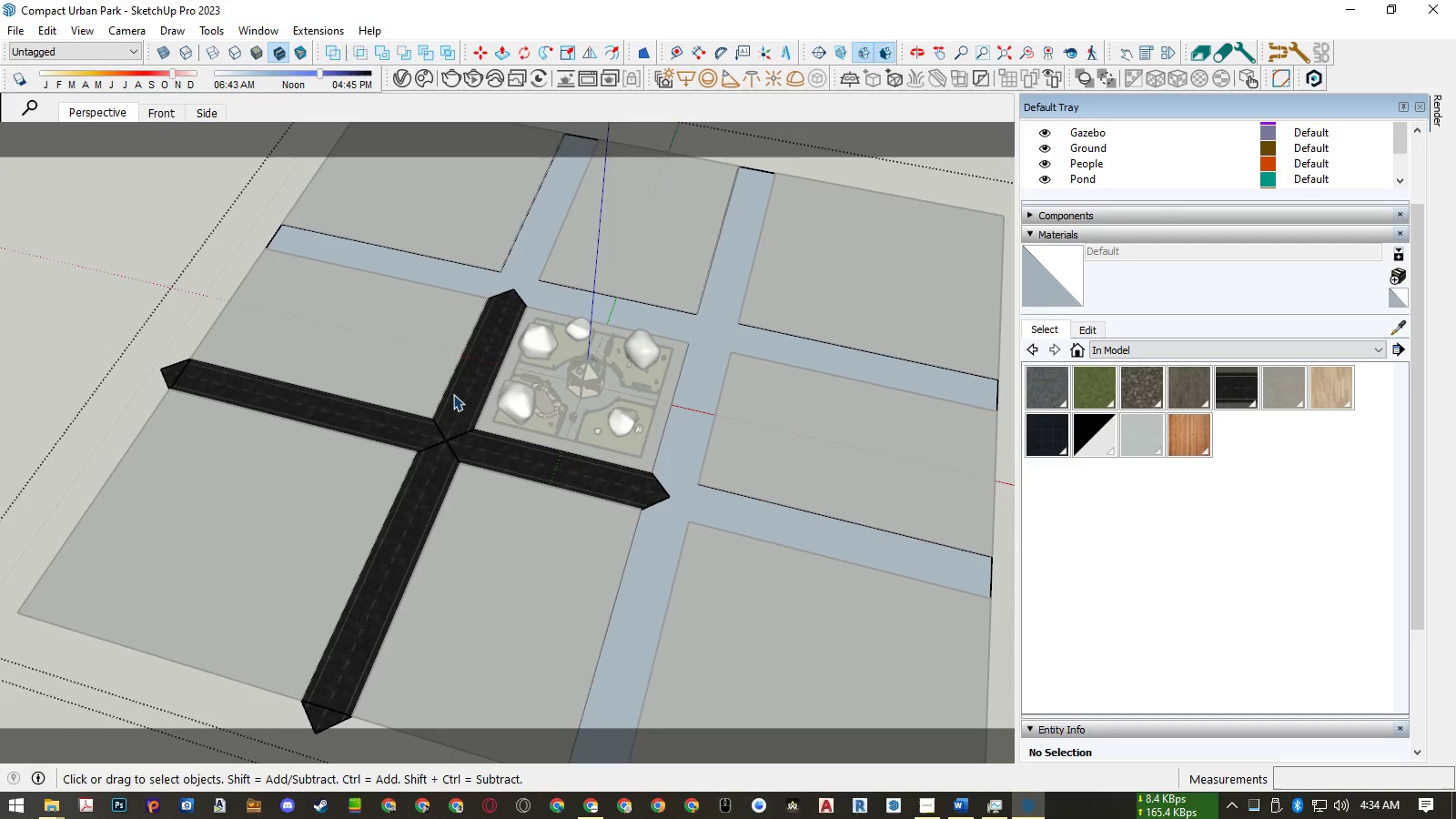 
left_click([461, 394])
 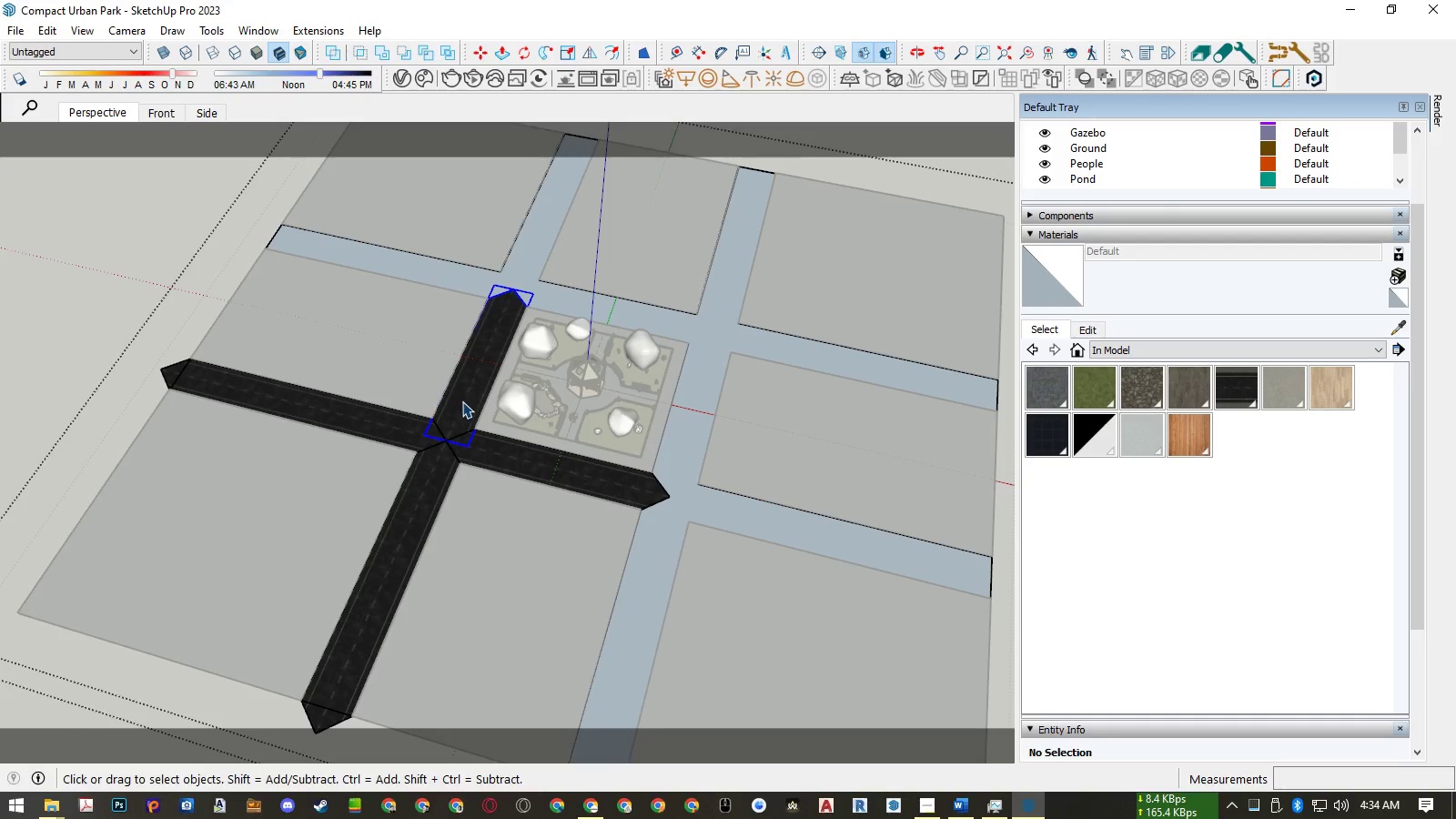 
hold_key(key=ControlLeft, duration=1.5)
left_click([480, 453])
 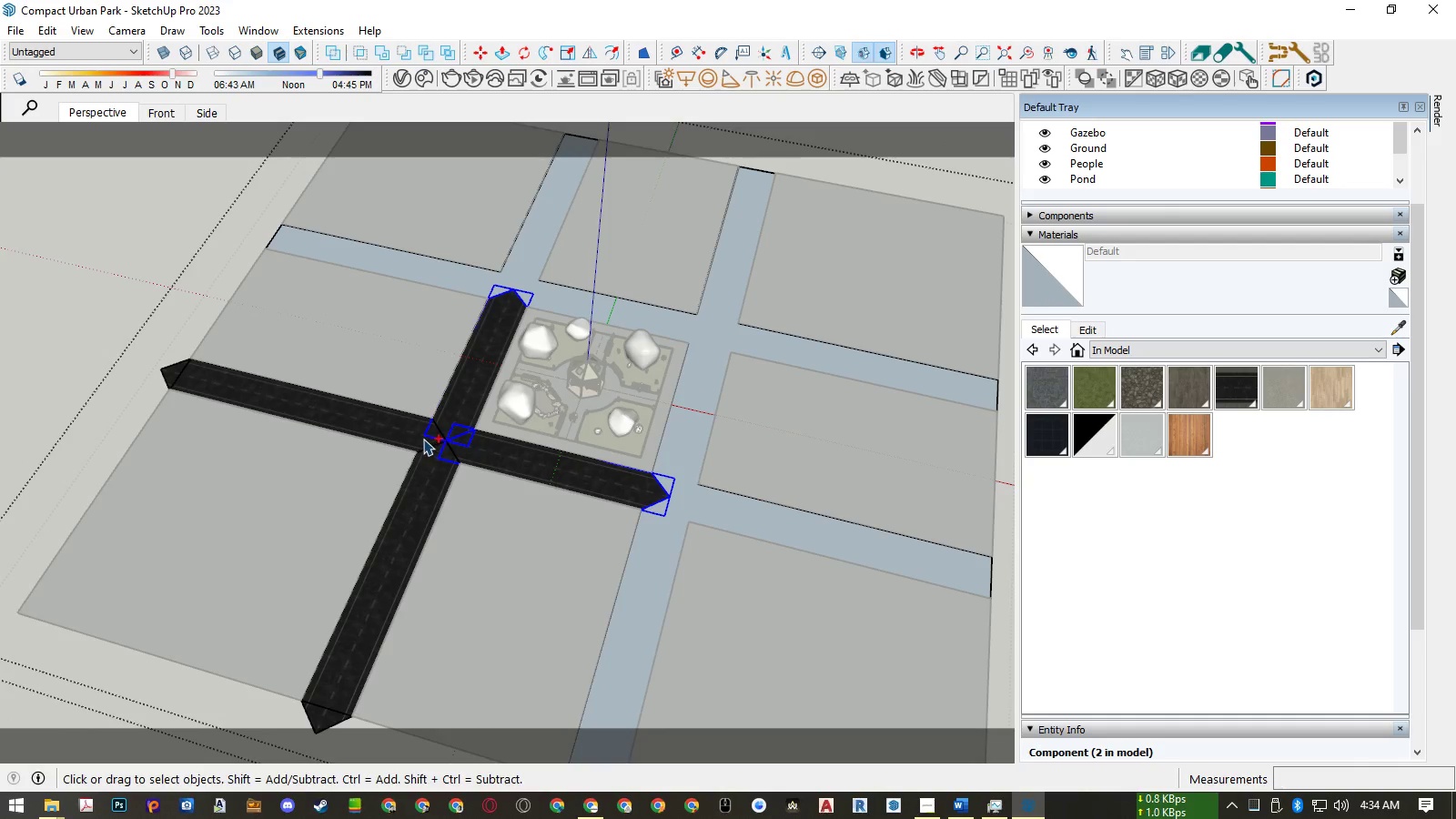 
double_click([423, 439])
 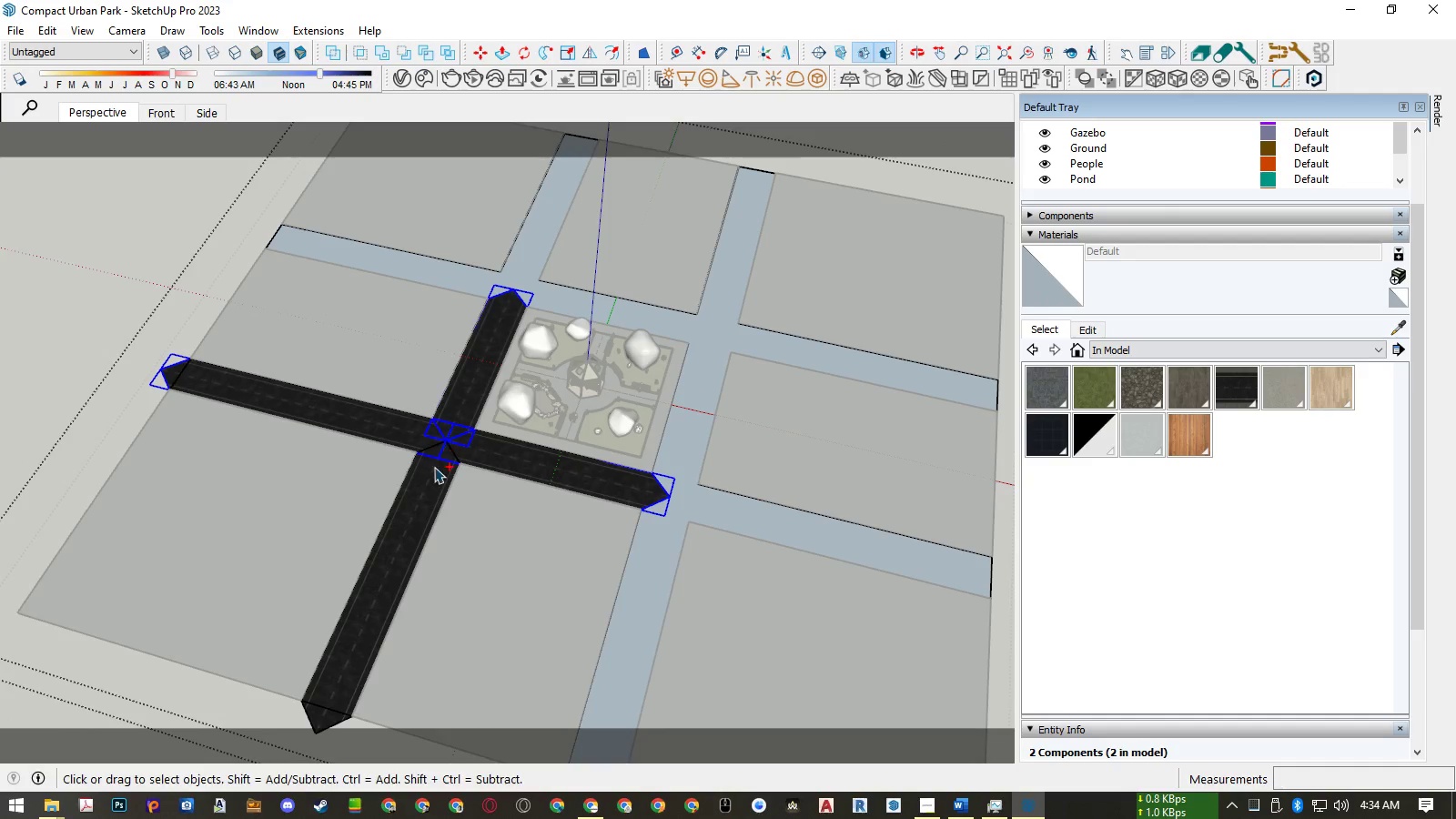 
hold_key(key=ControlLeft, duration=0.52)
triple_click([434, 479])
 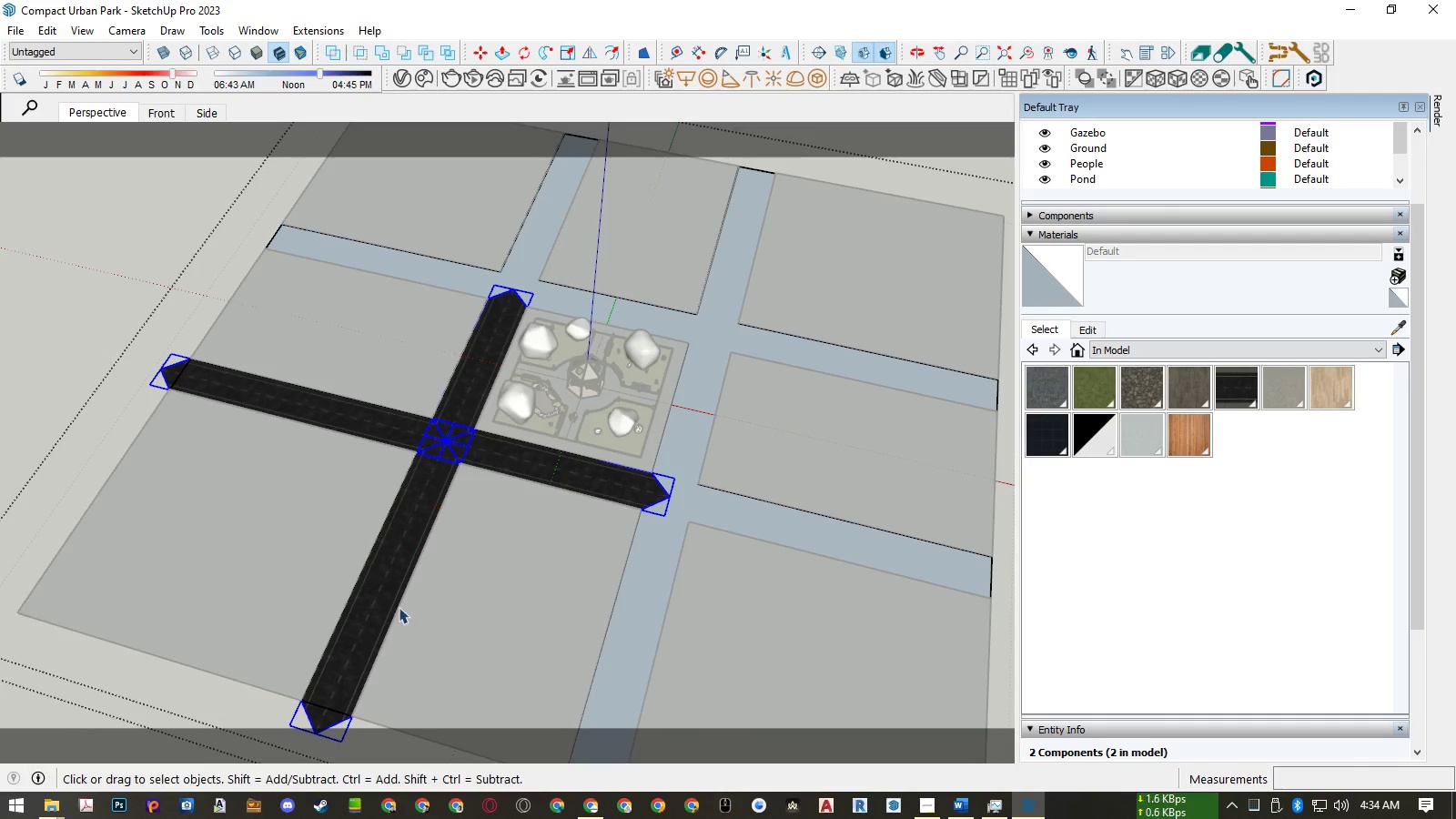 
scroll: coordinate [483, 652], scroll_direction: down, amount: 12.0
 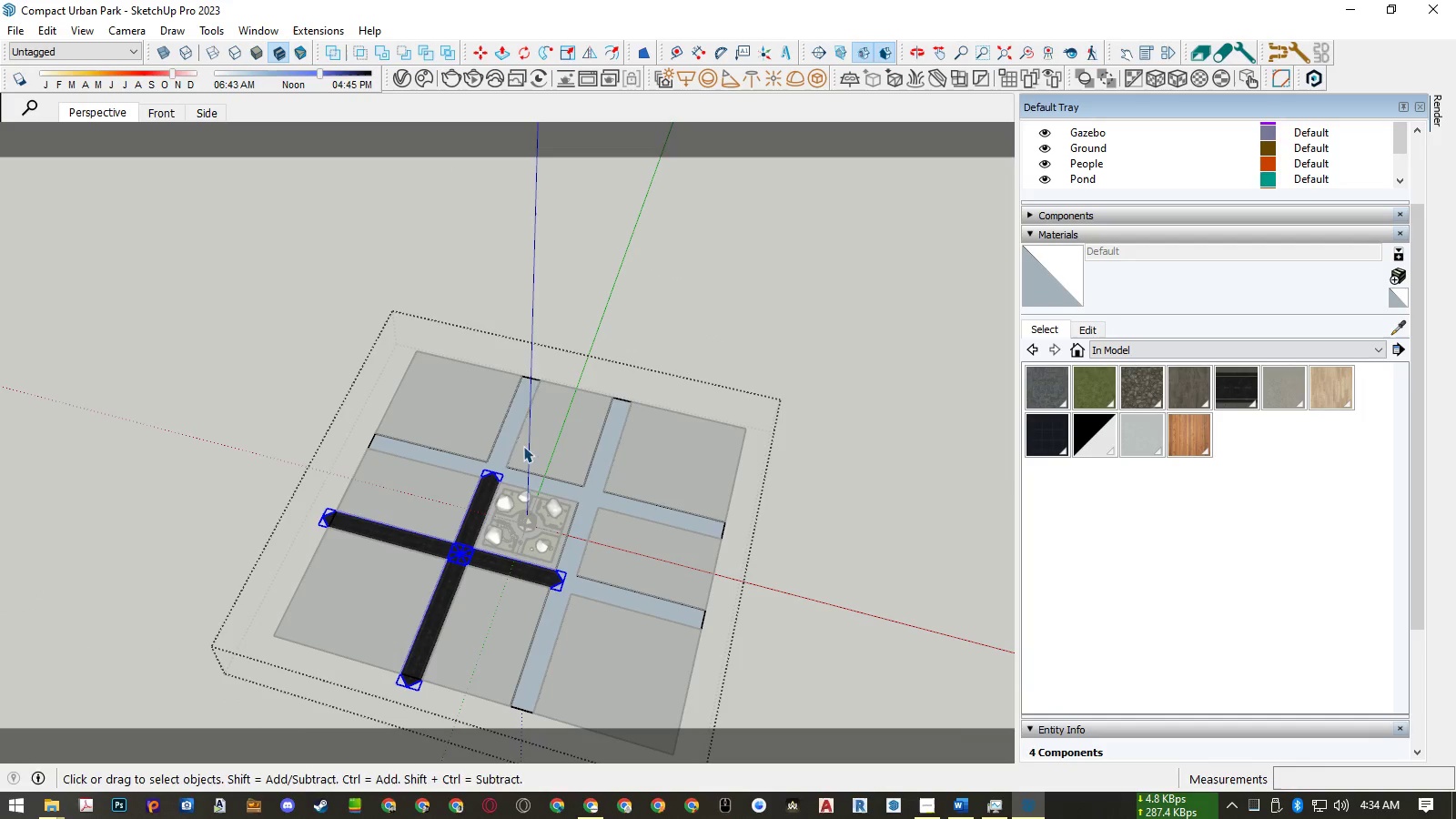 
key(Q)
 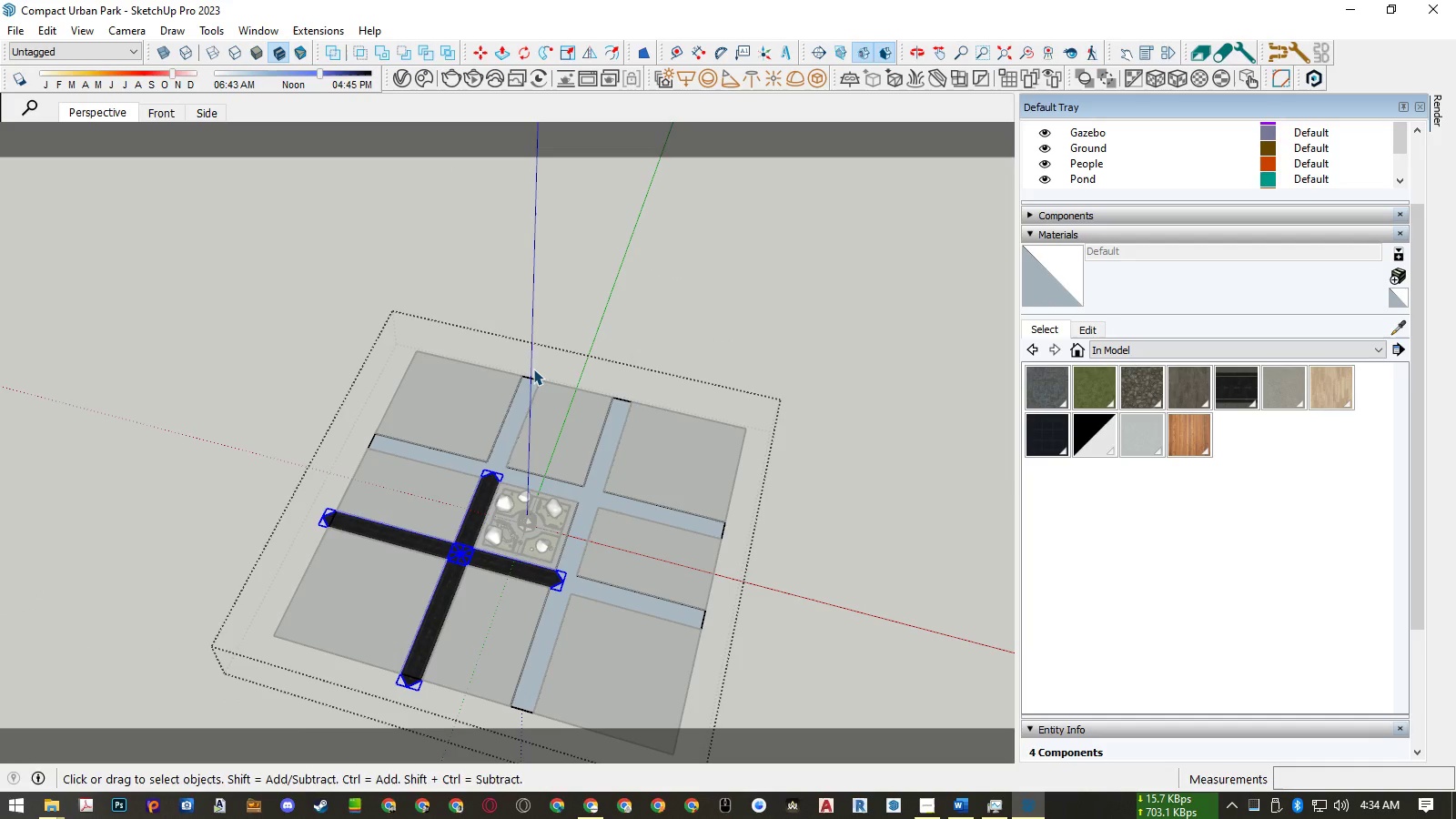 
scroll: coordinate [533, 418], scroll_direction: up, amount: 4.0
 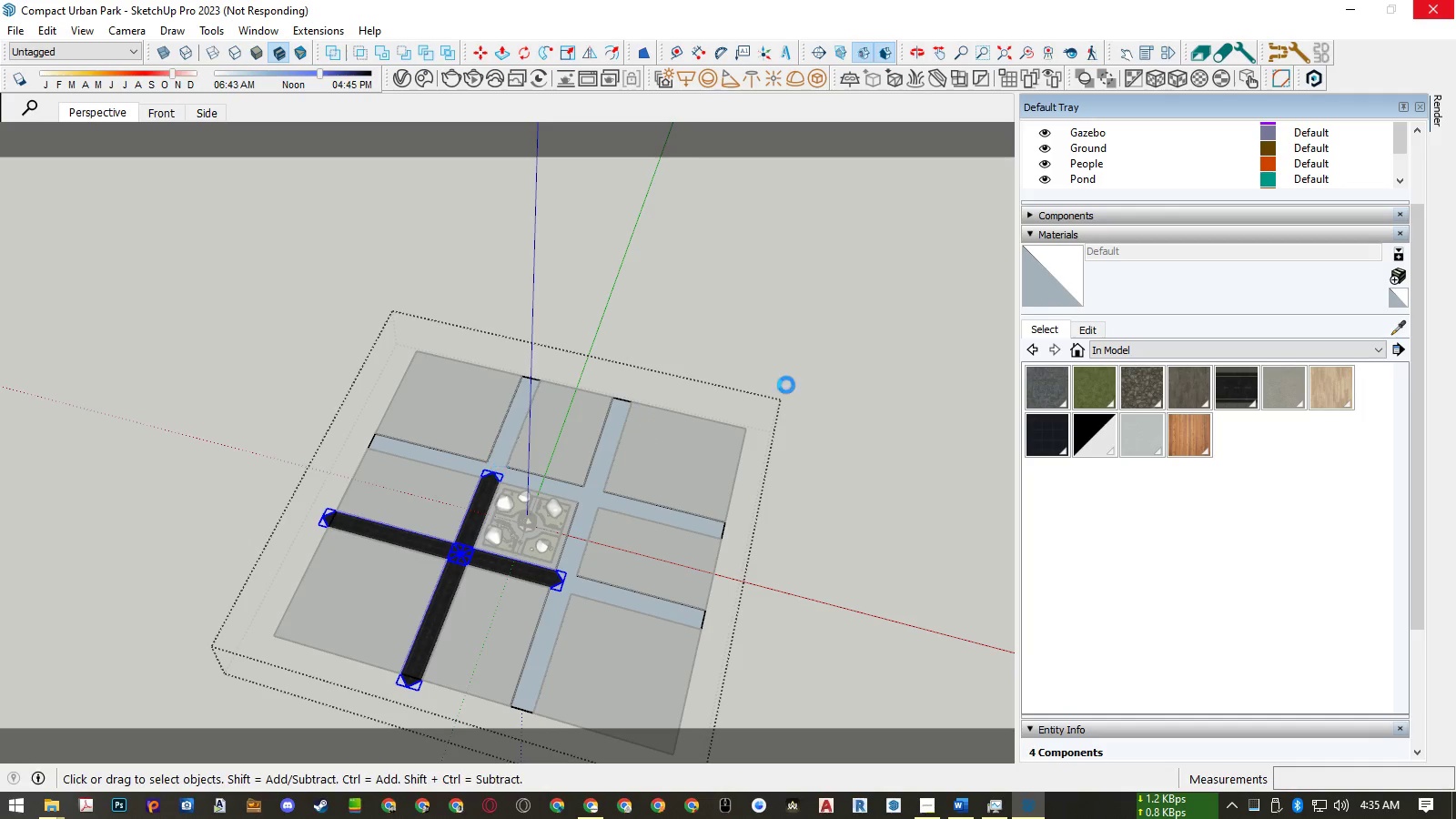 
wait(37.5)
 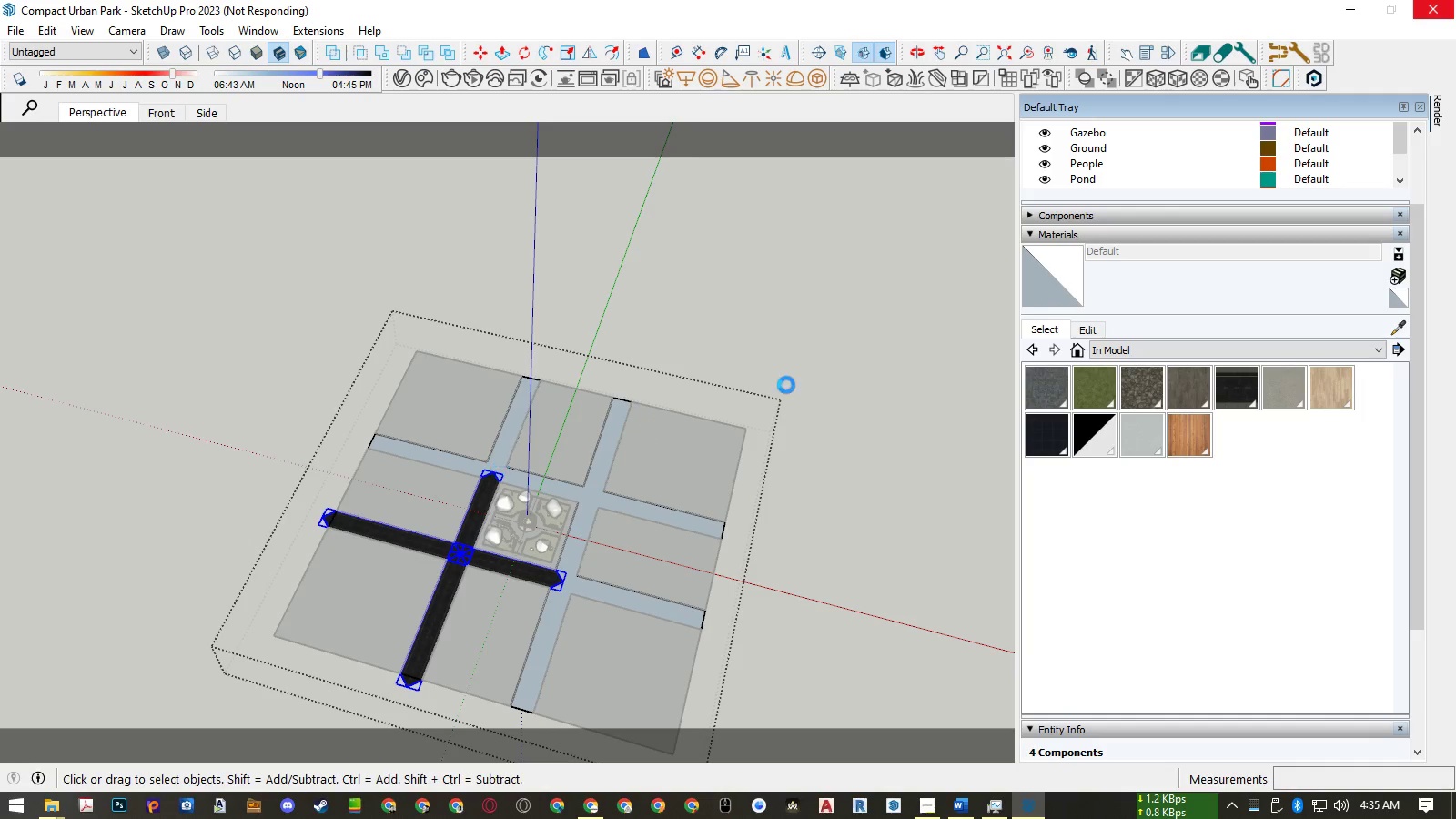 
left_click([672, 420])
 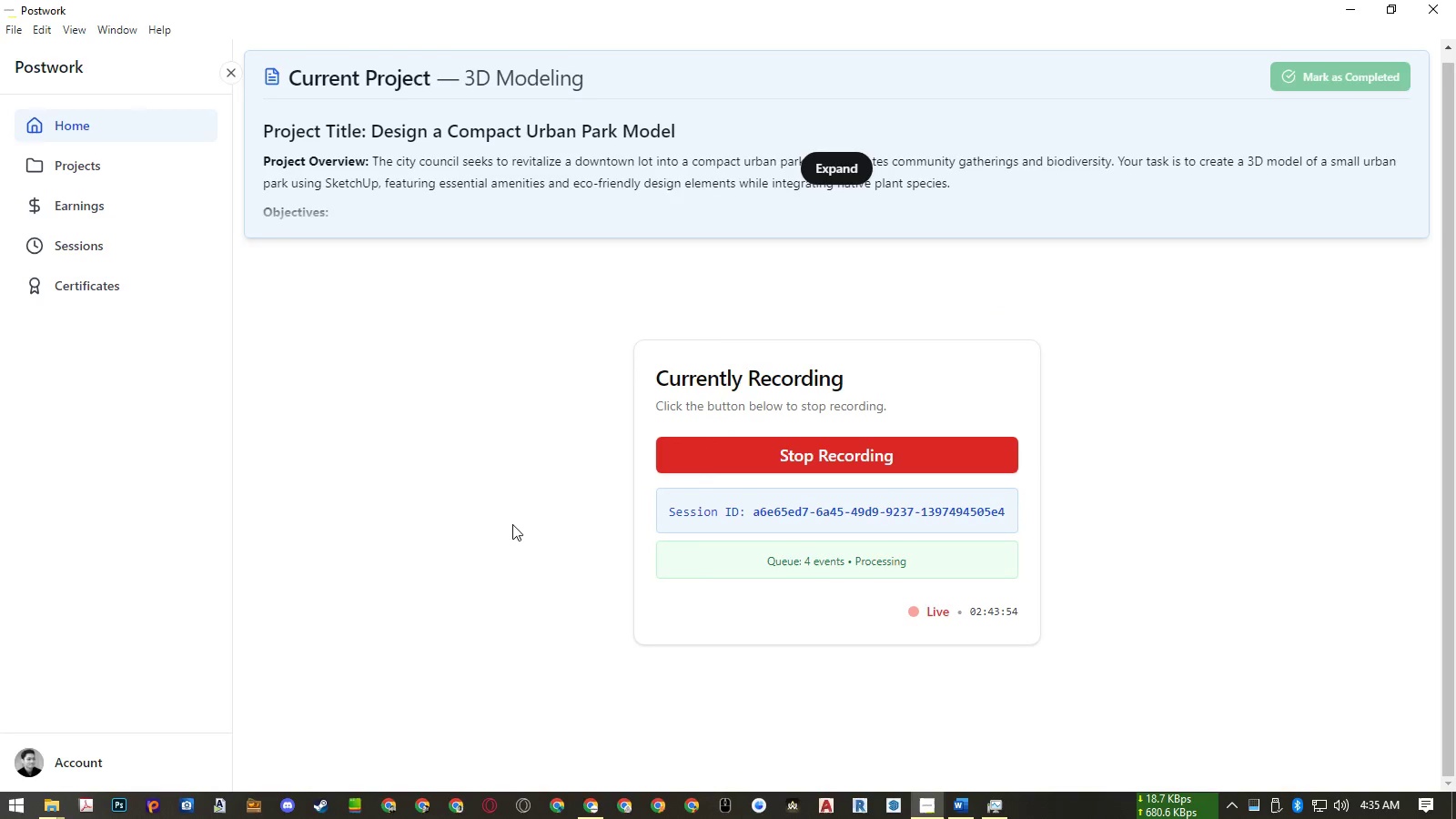 
left_click([508, 535])
 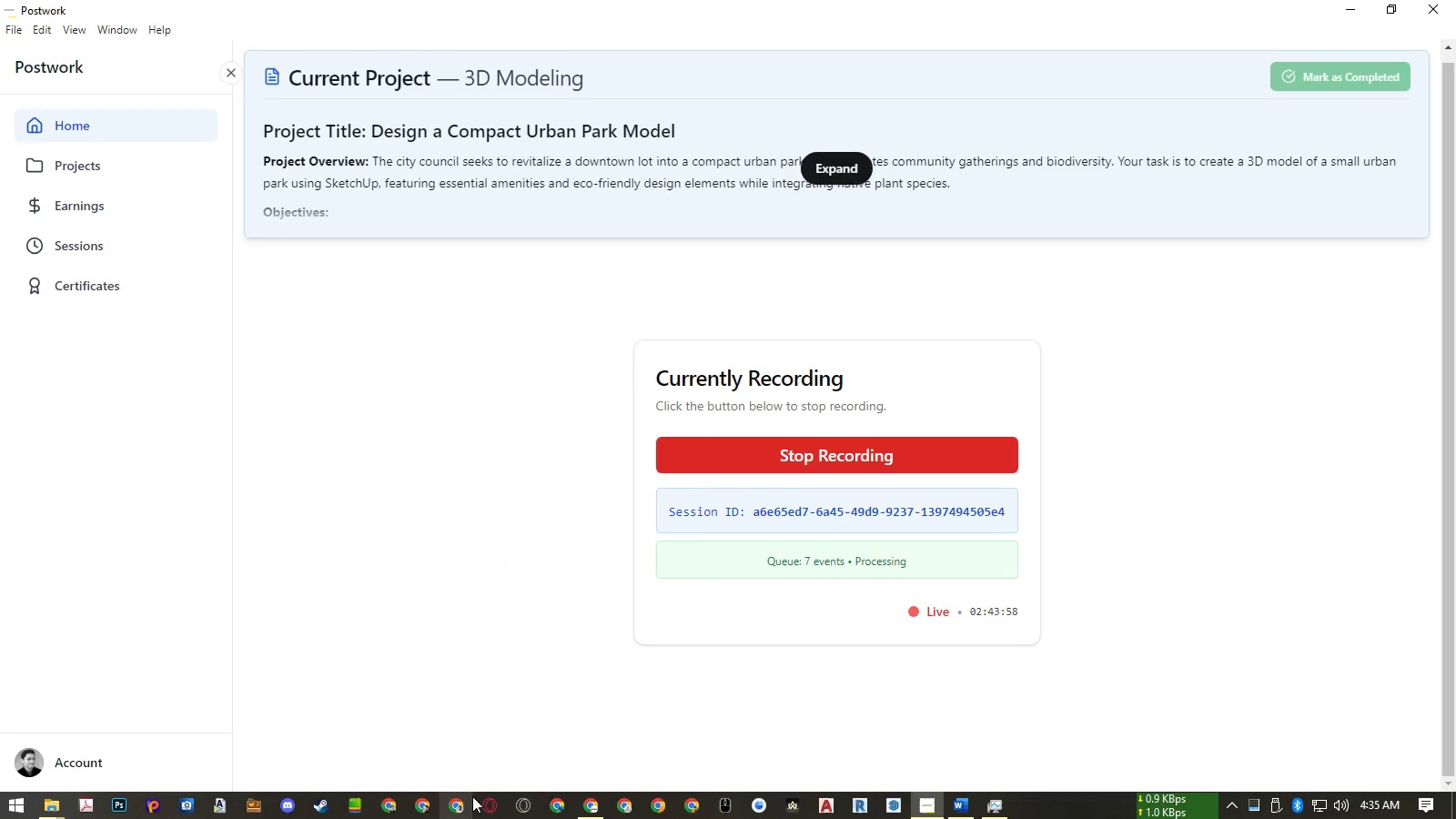 
left_click([56, 814])
 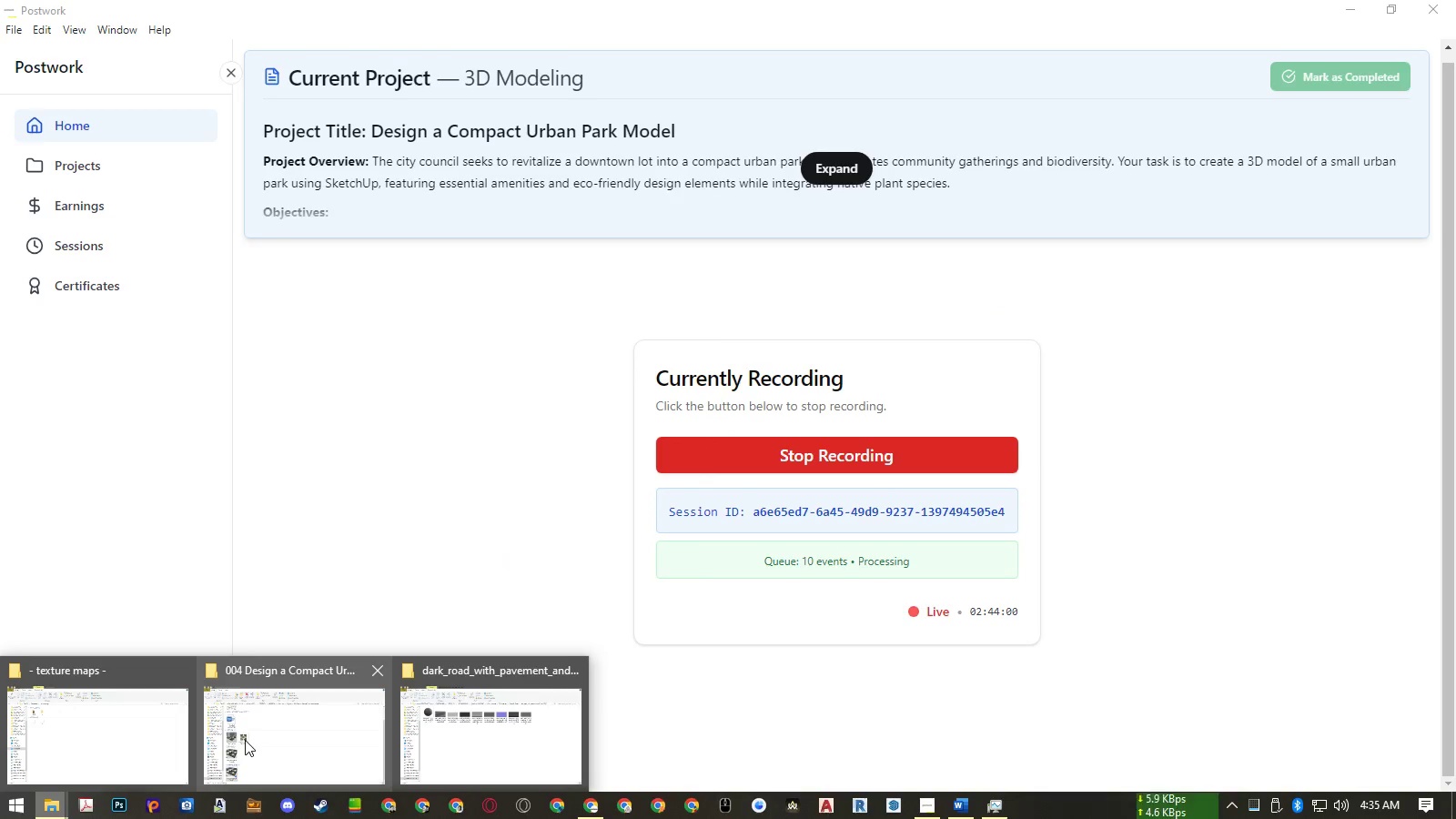 
left_click([245, 740])
 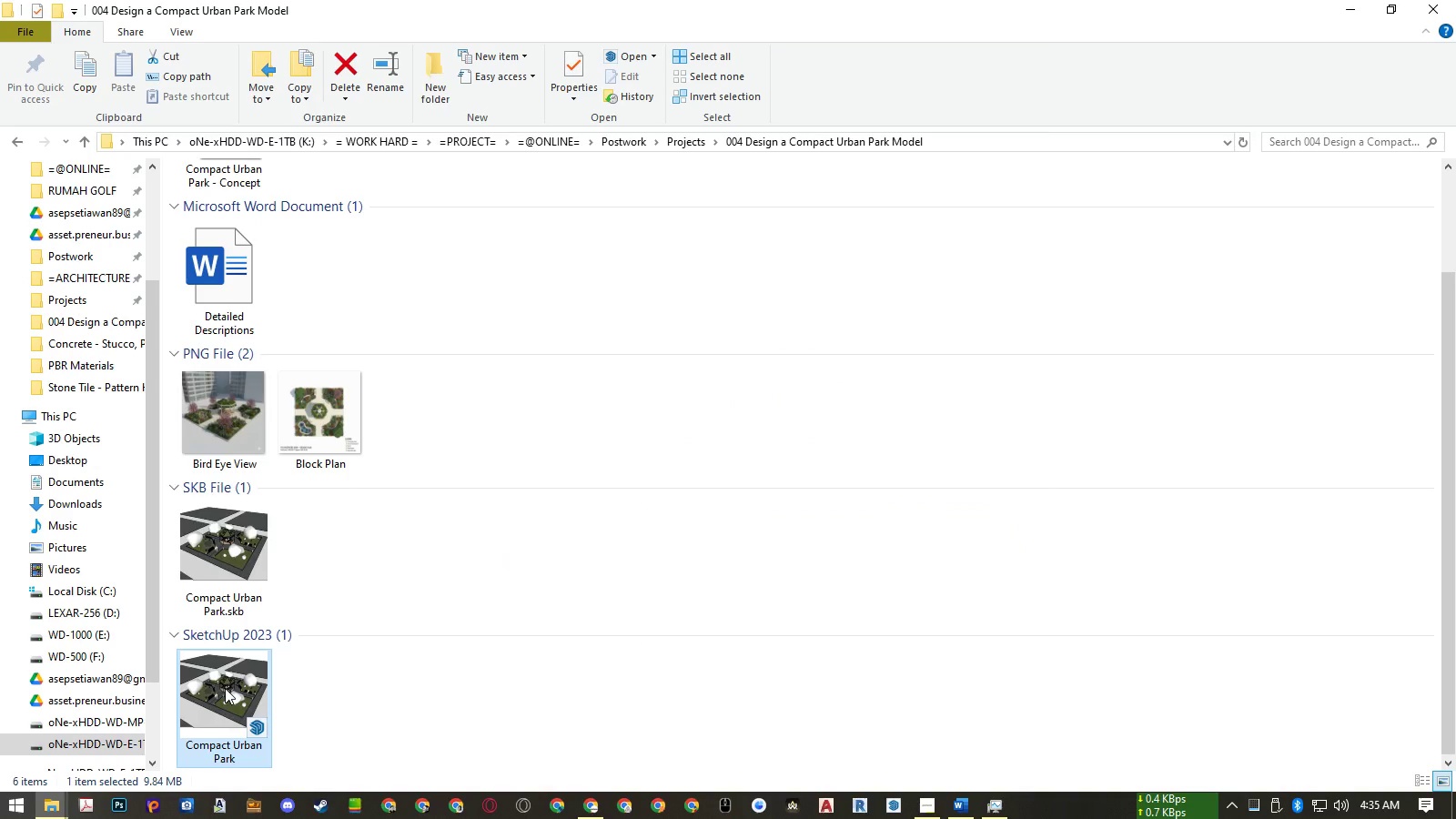 
right_click([225, 688])
 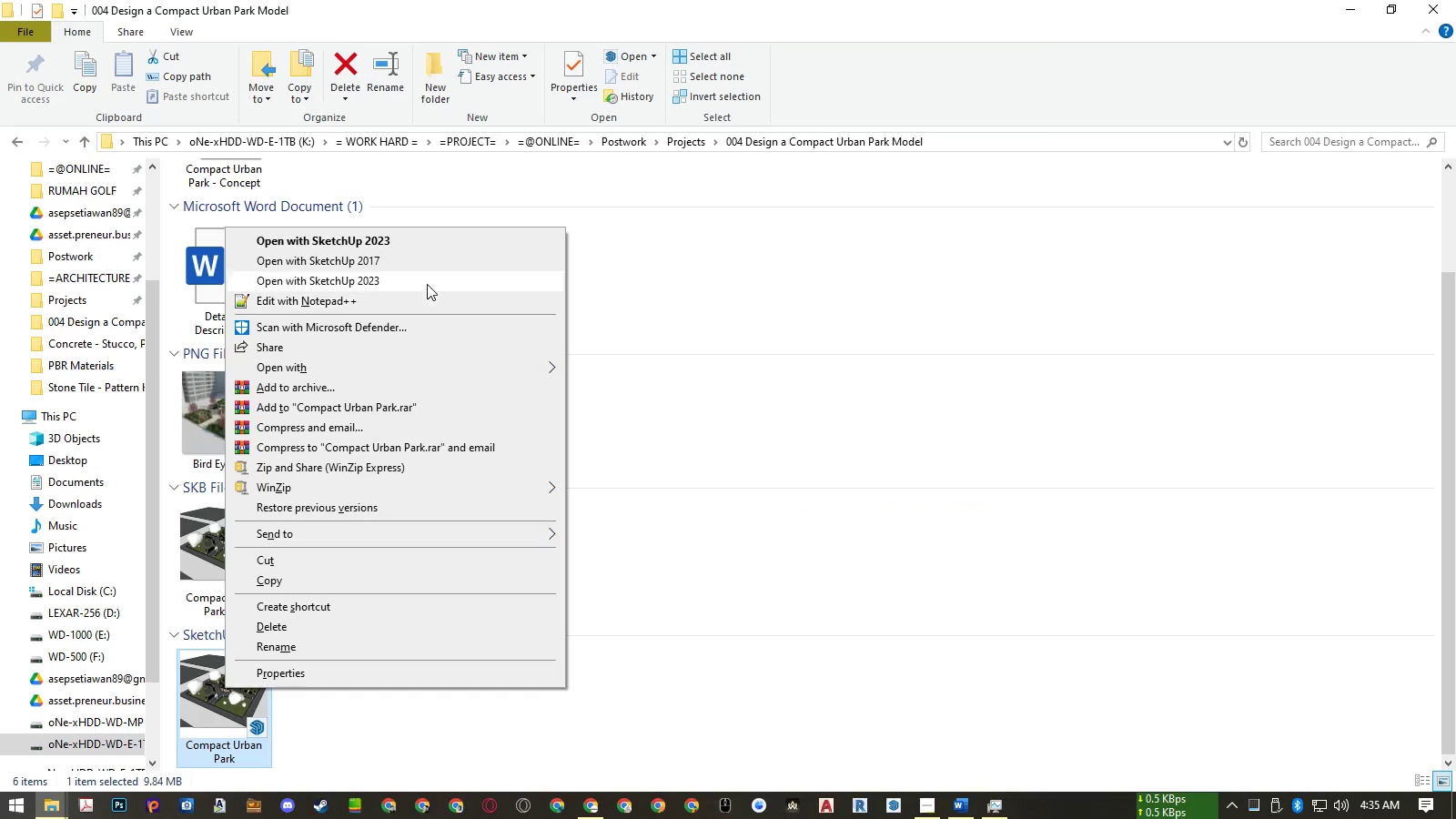 
left_click([428, 279])
 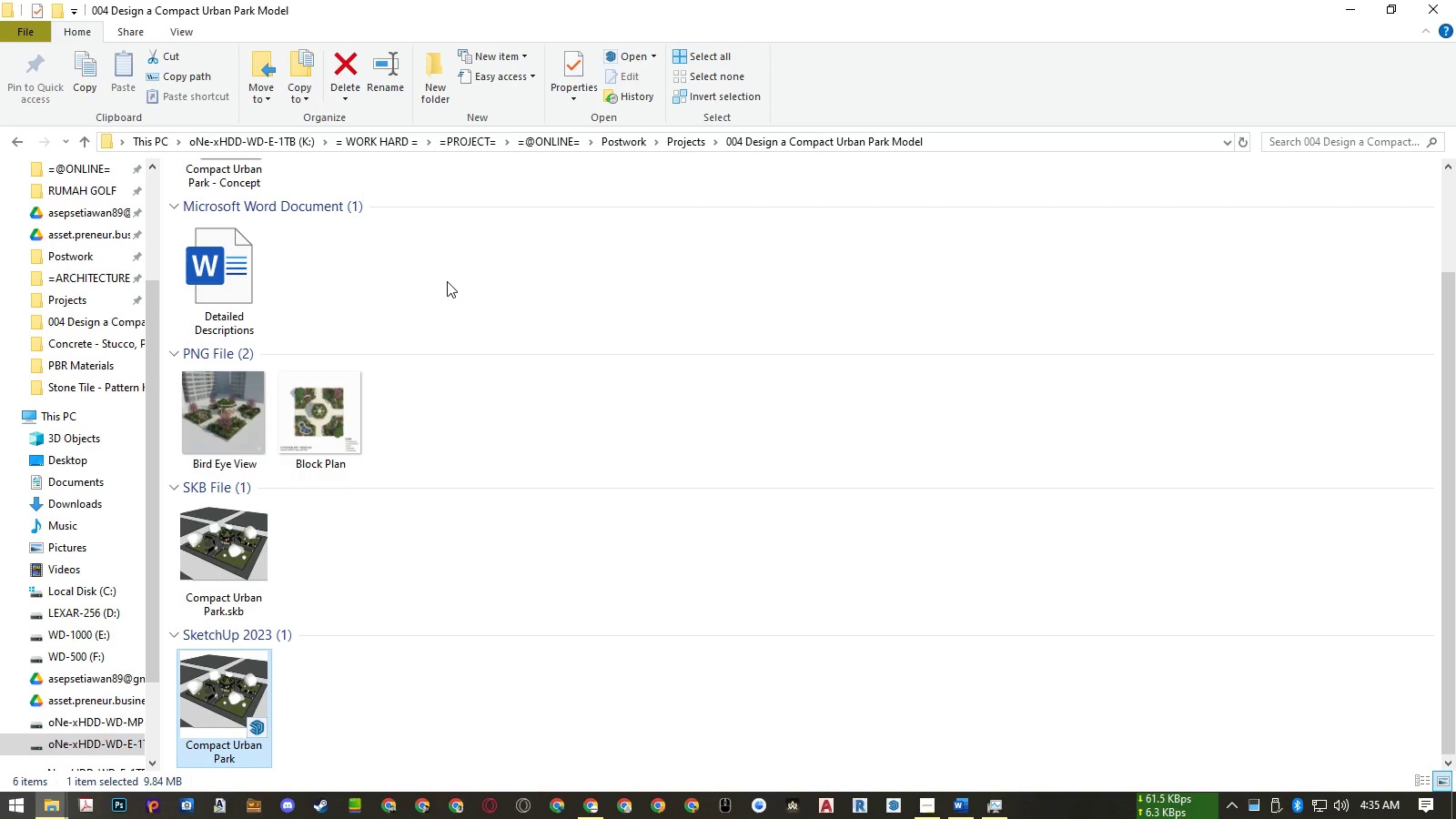 
wait(9.1)
 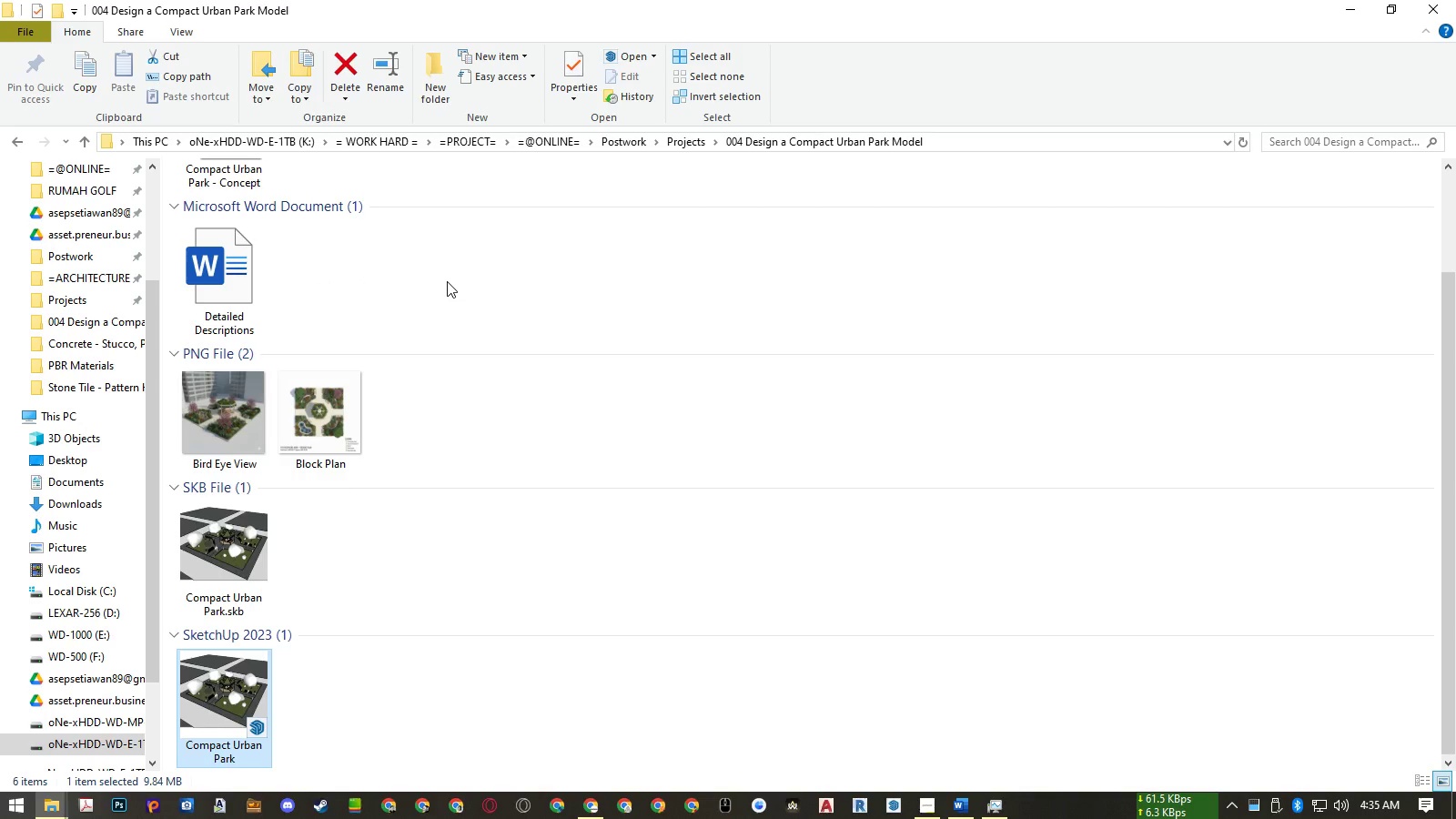 
left_click([794, 482])
 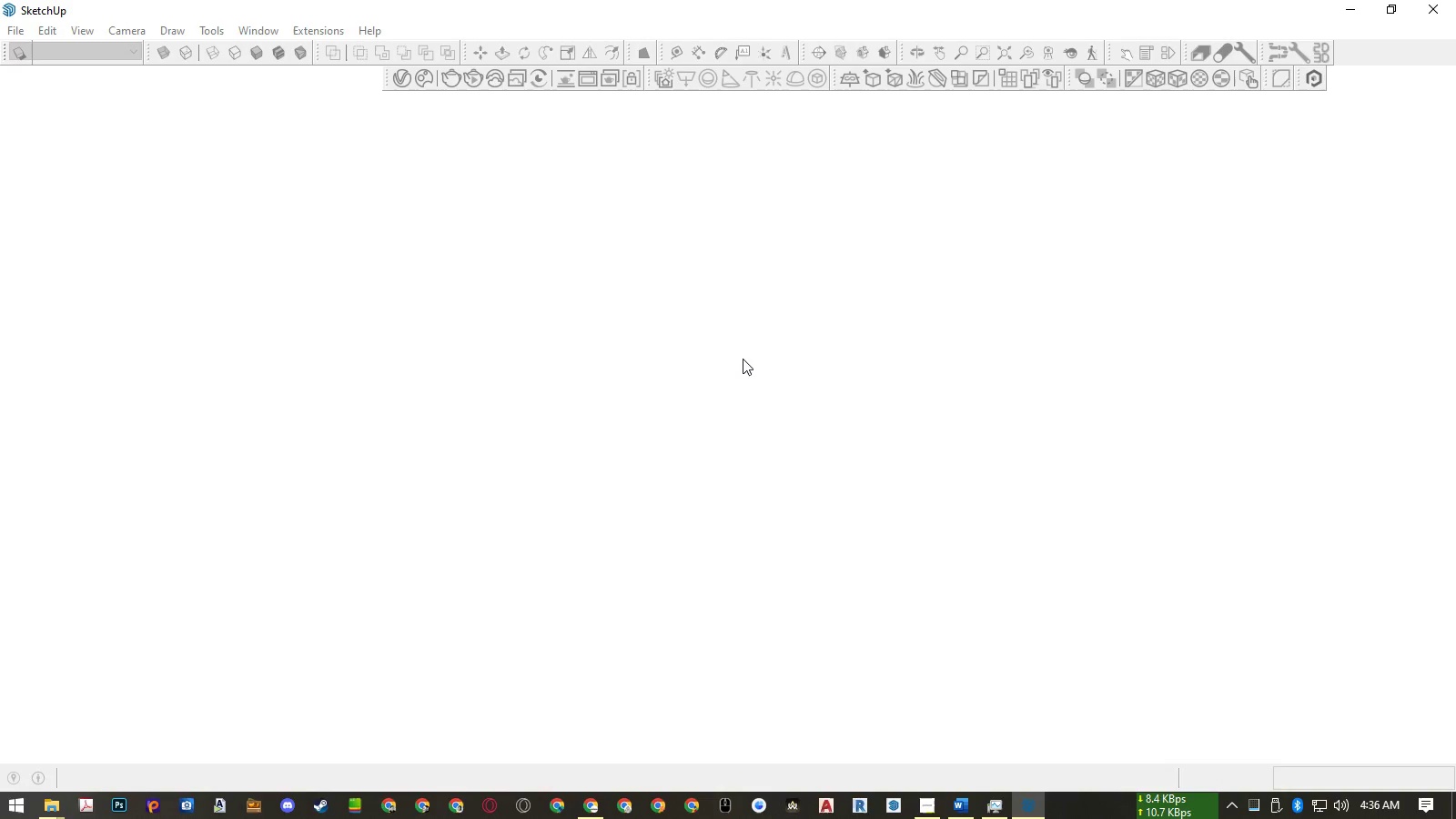 
wait(9.64)
 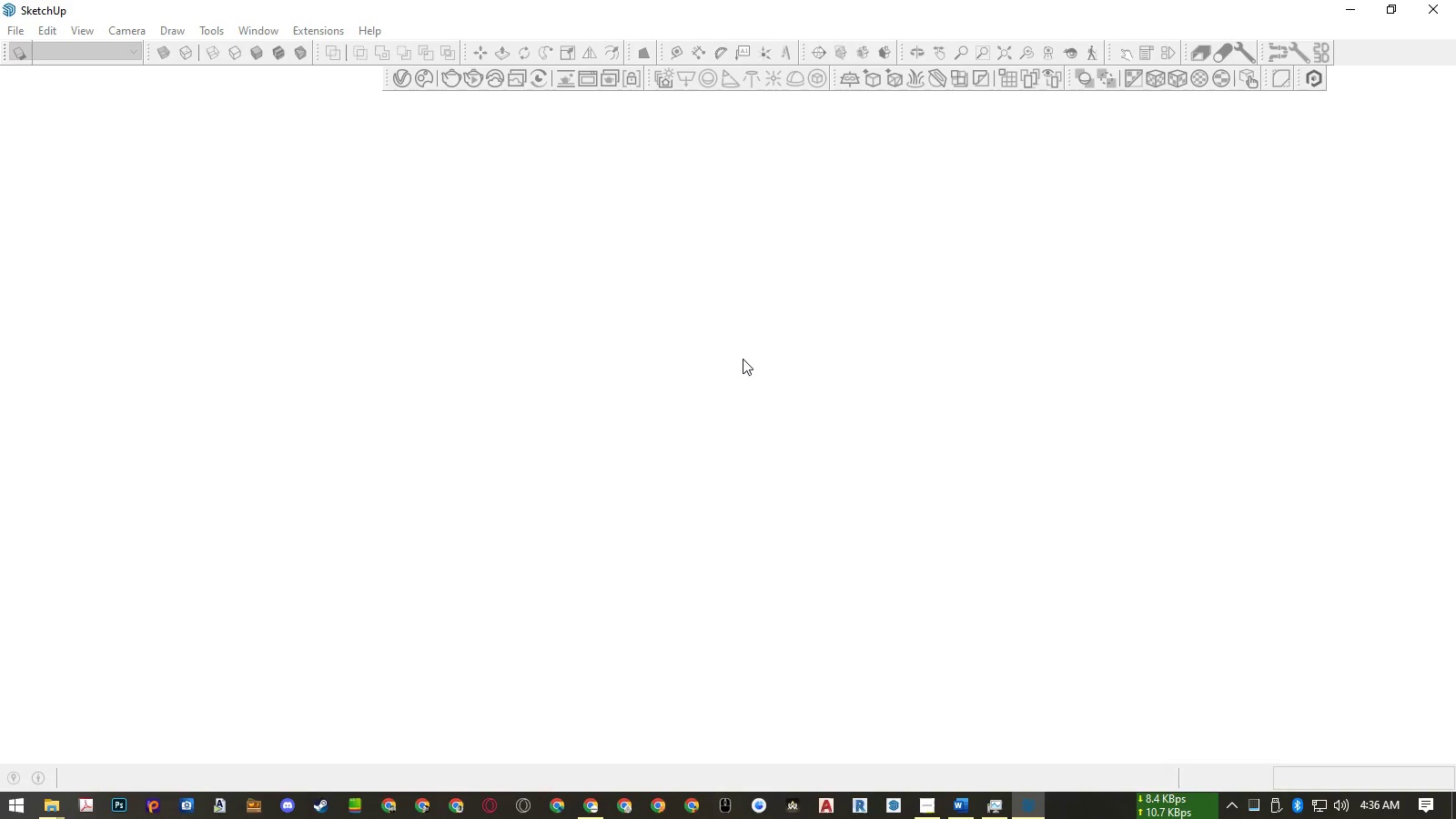 
left_click([12, 30])
 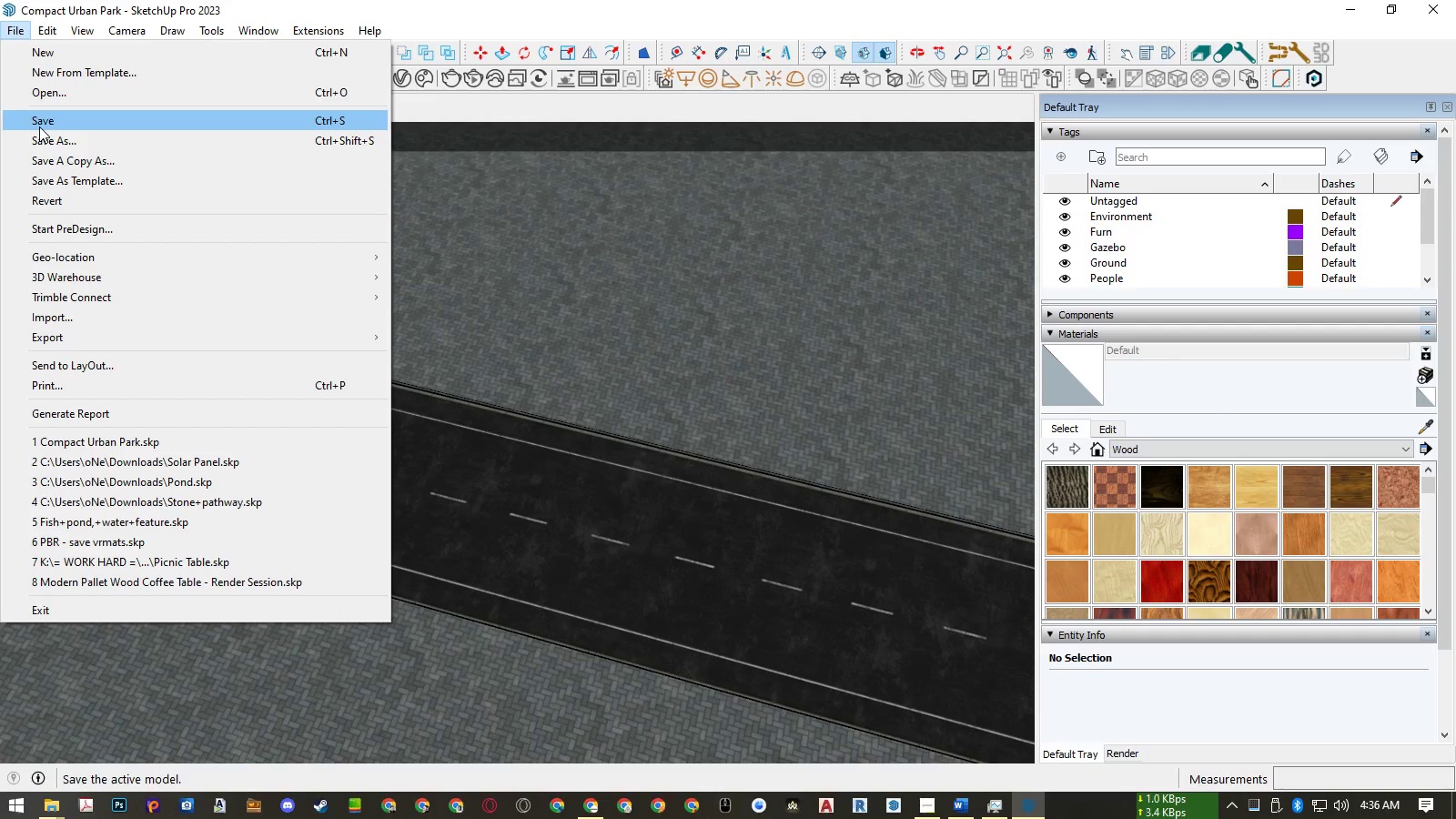 
left_click([39, 126])
 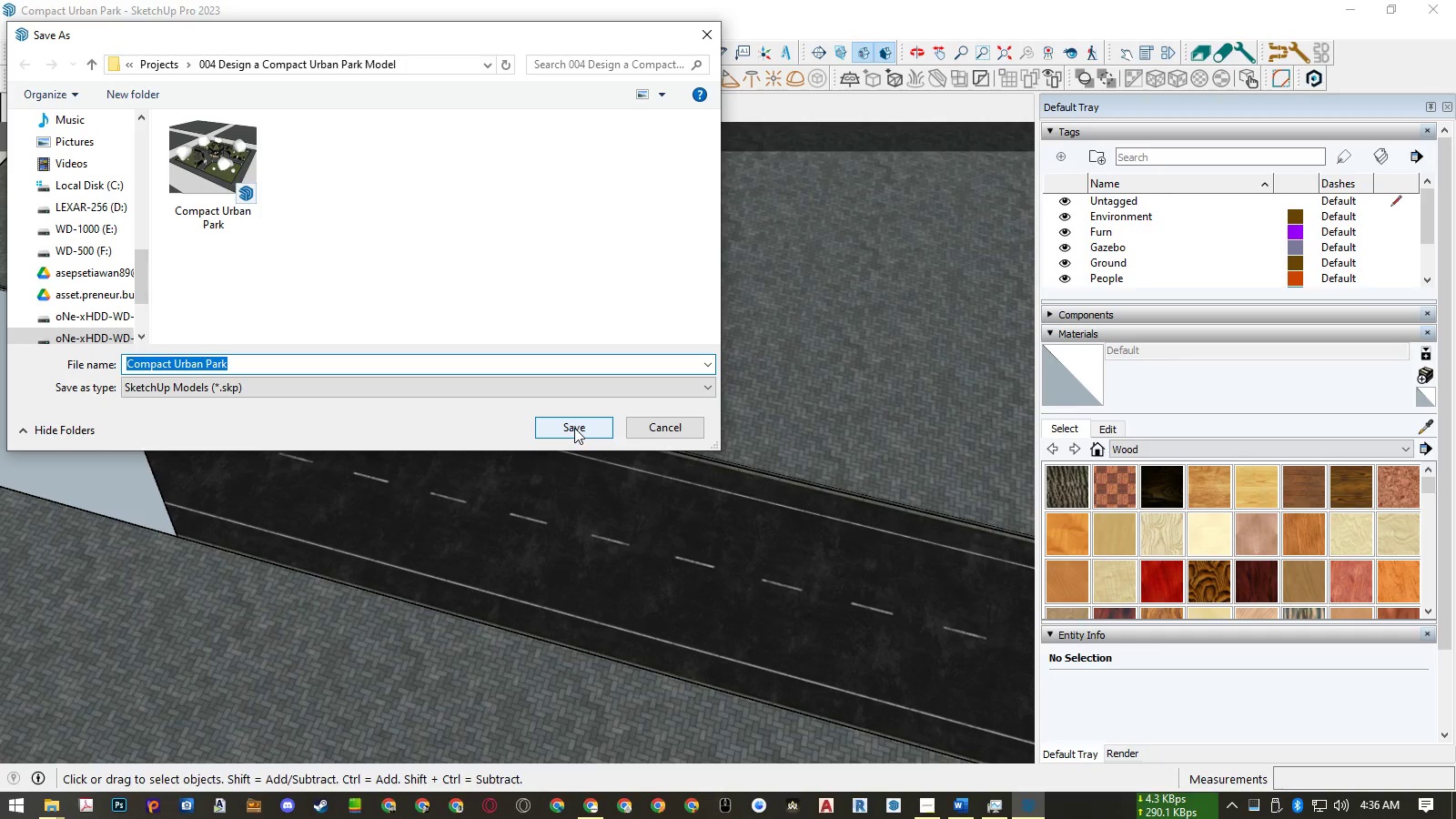 
left_click([574, 428])
 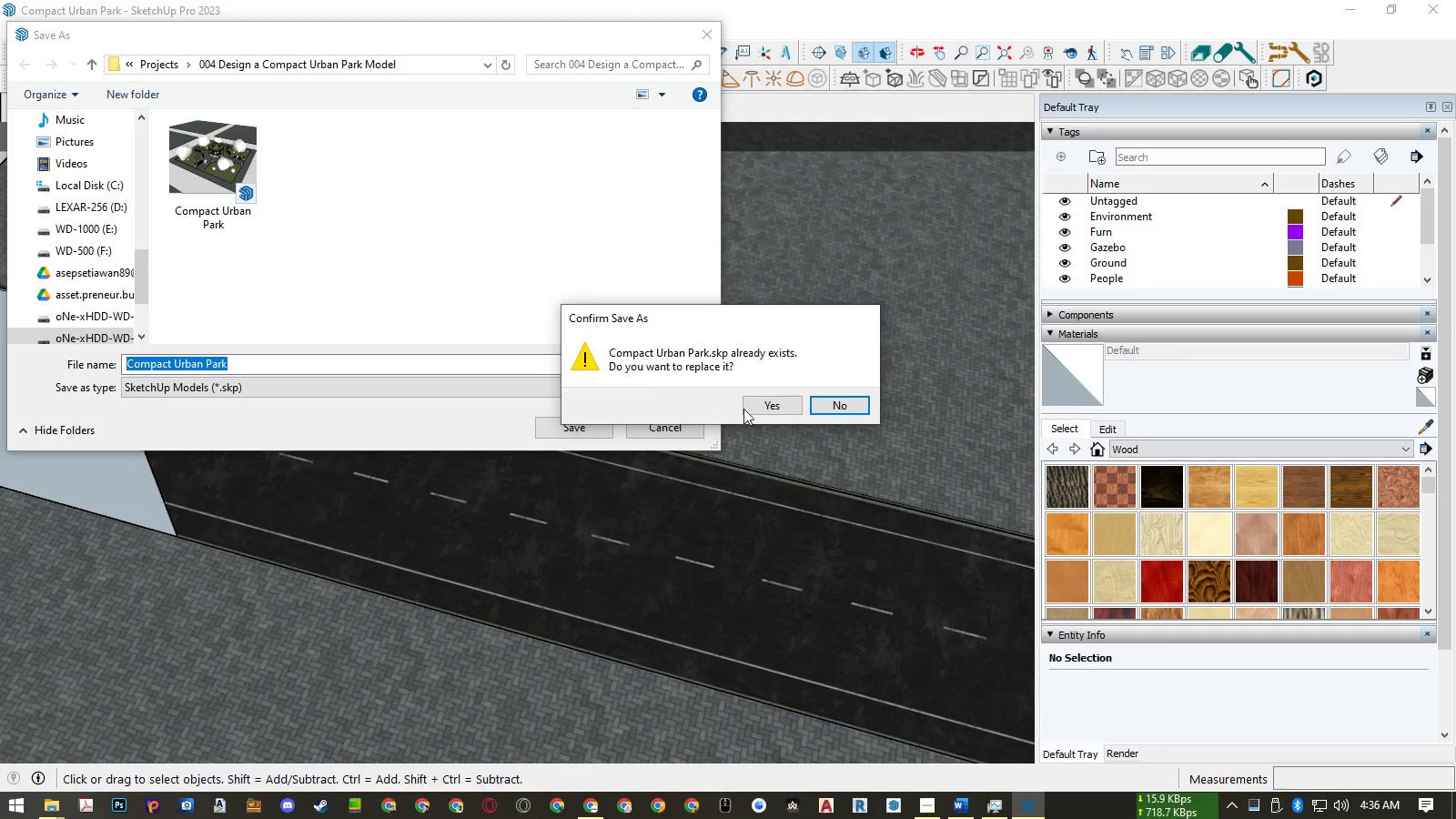 
left_click([751, 404])
 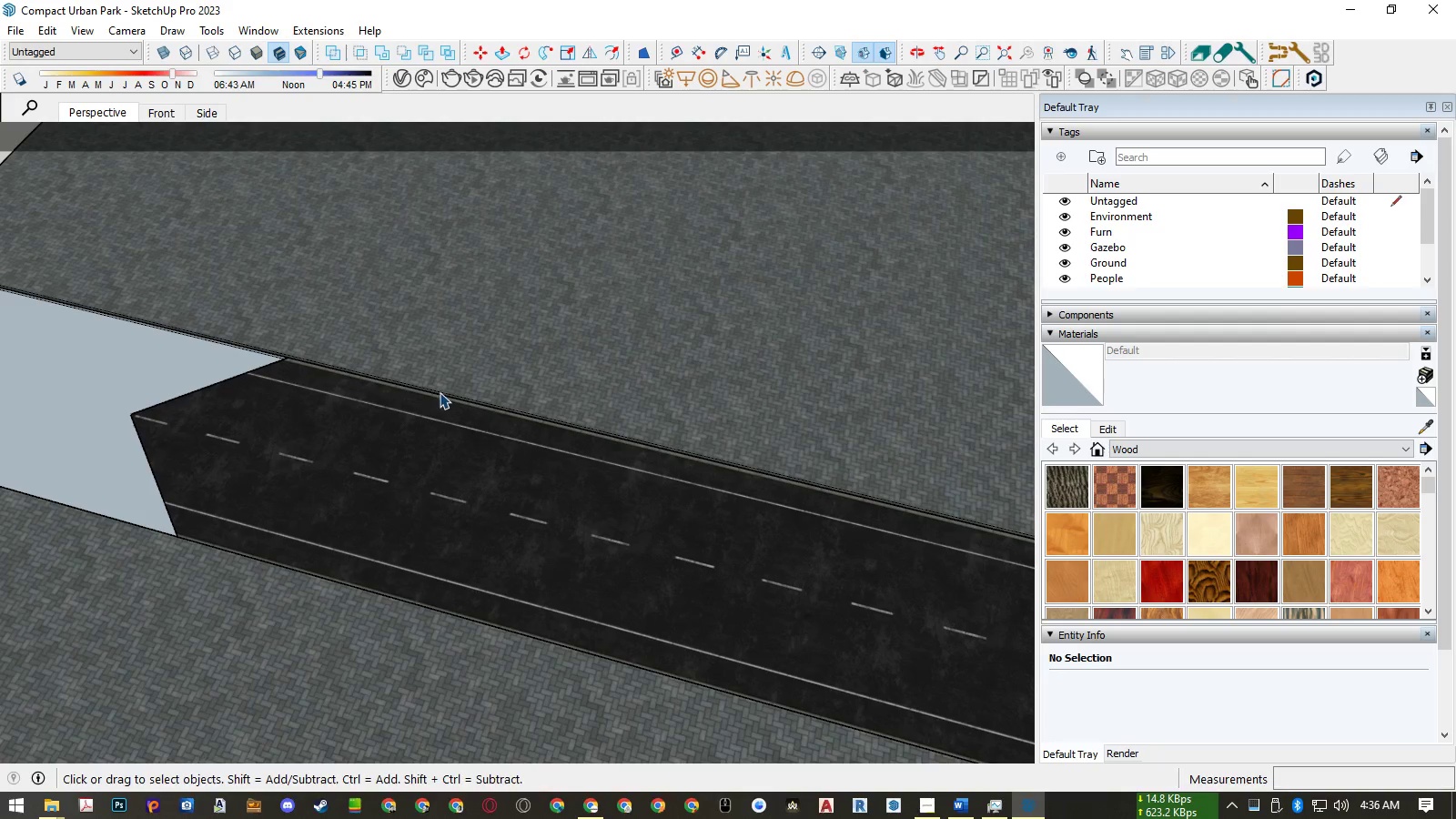 
scroll: coordinate [514, 440], scroll_direction: down, amount: 4.0
 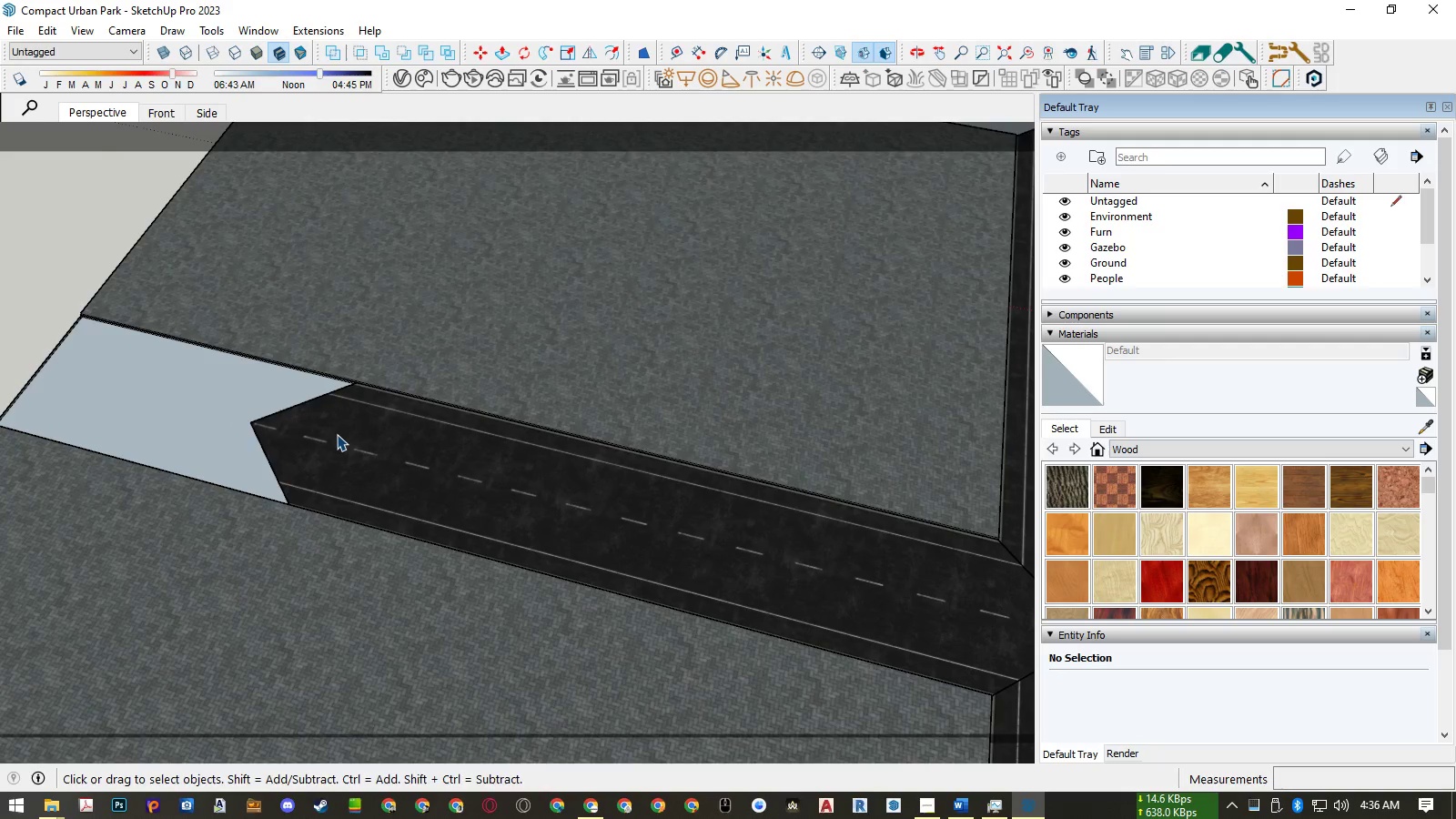 
double_click([337, 434])
 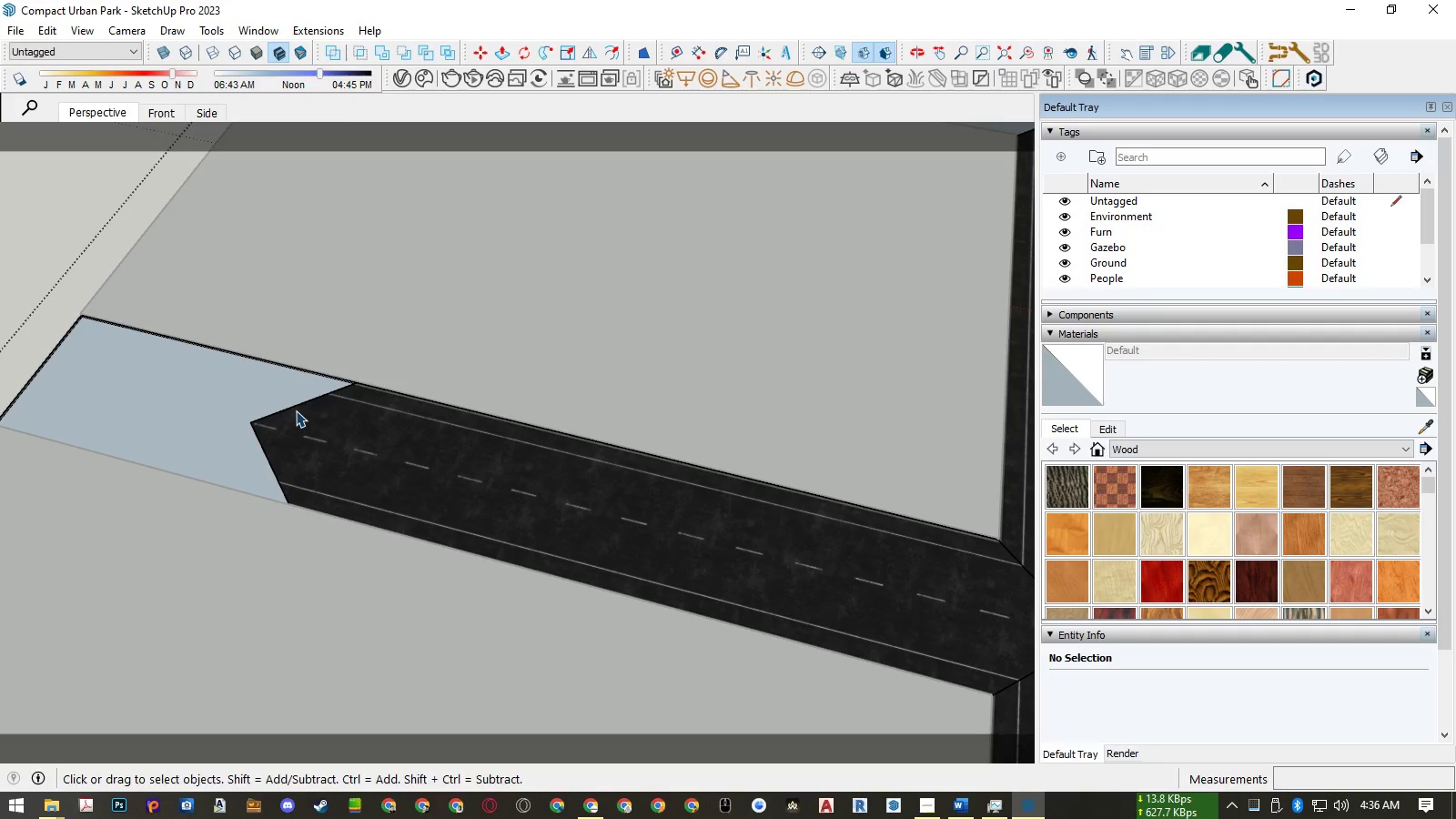 
left_click([296, 408])
 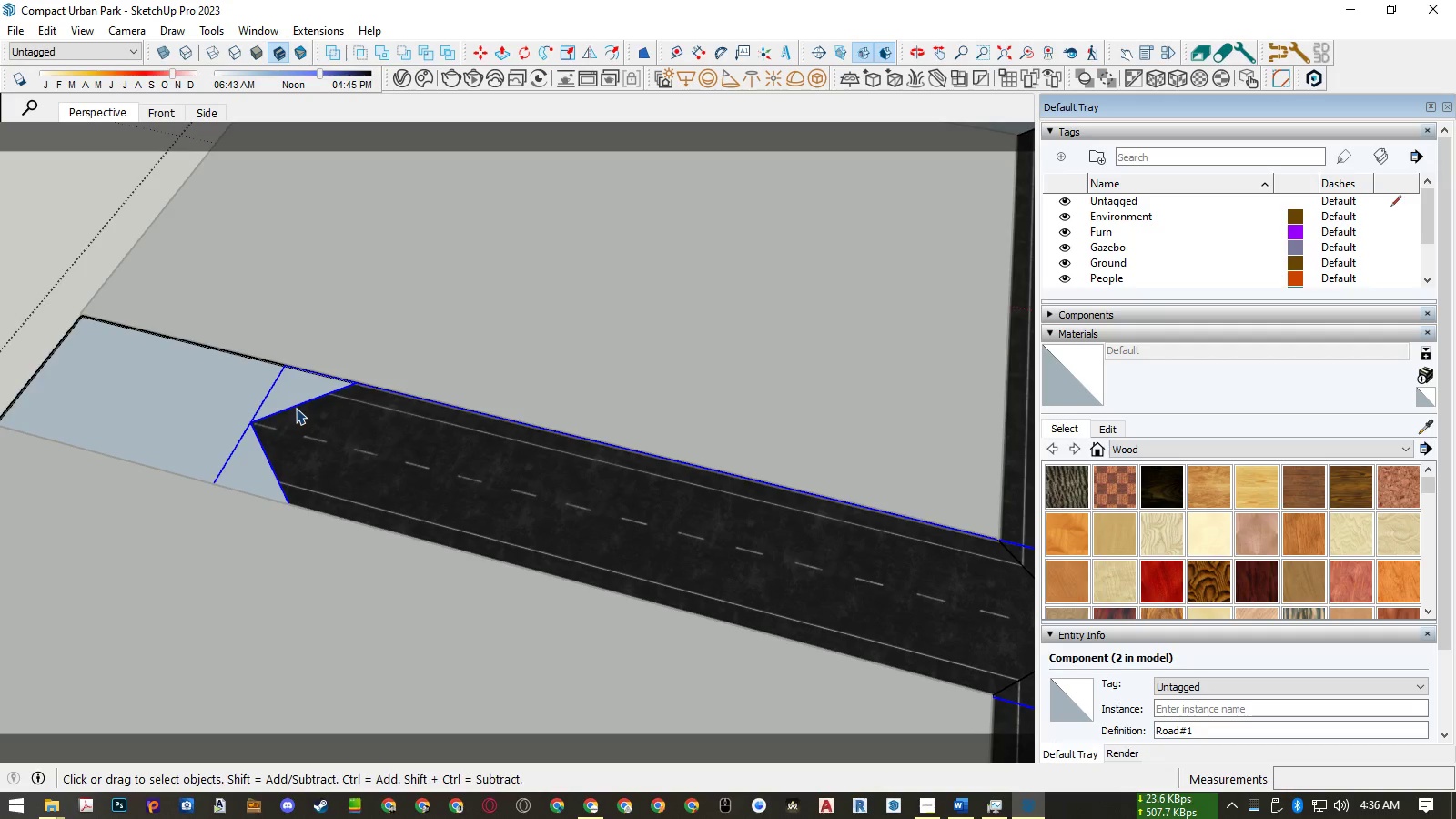 
double_click([296, 408])
 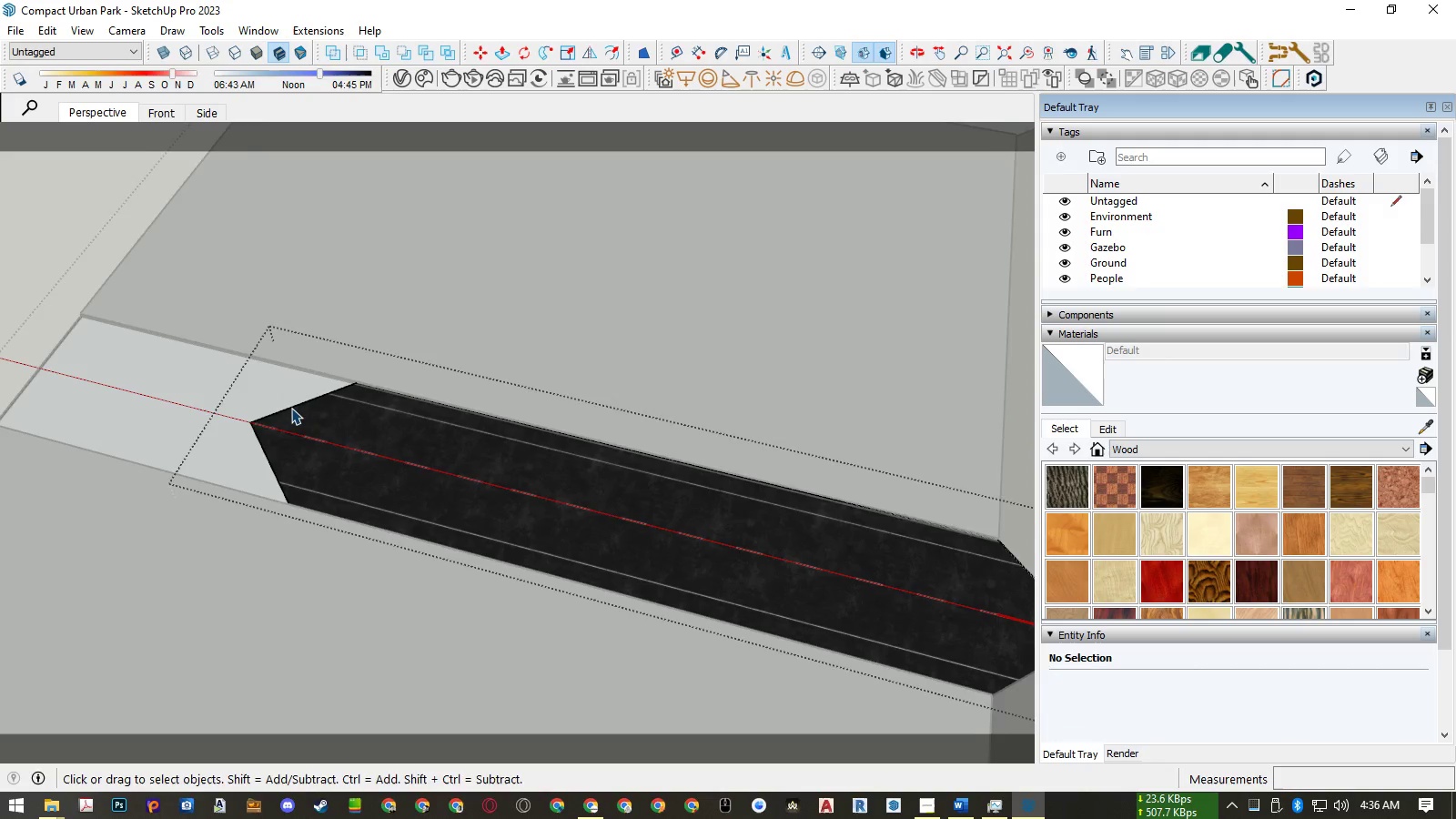 
scroll: coordinate [293, 410], scroll_direction: down, amount: 7.0
 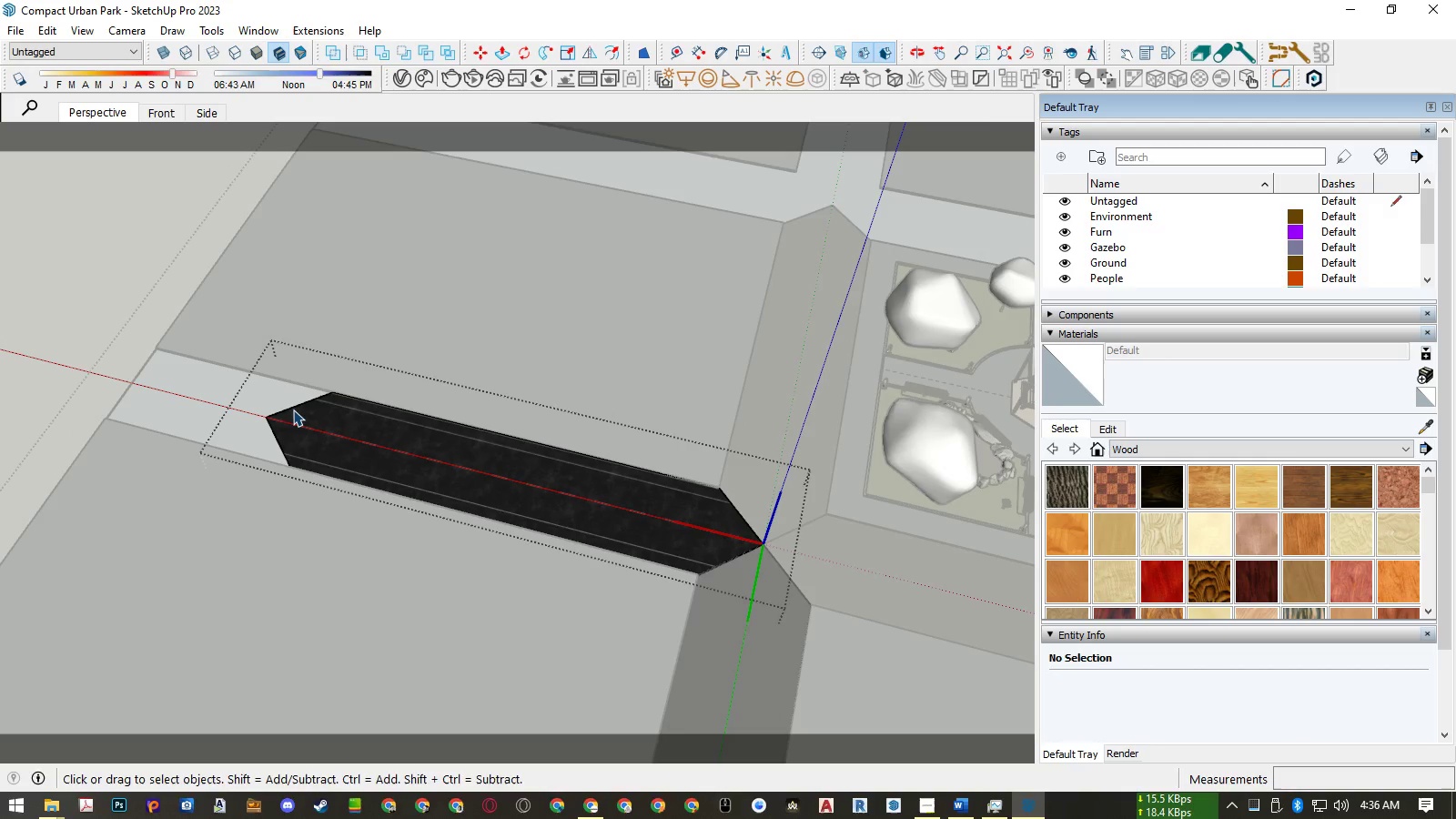 
left_click([293, 410])
 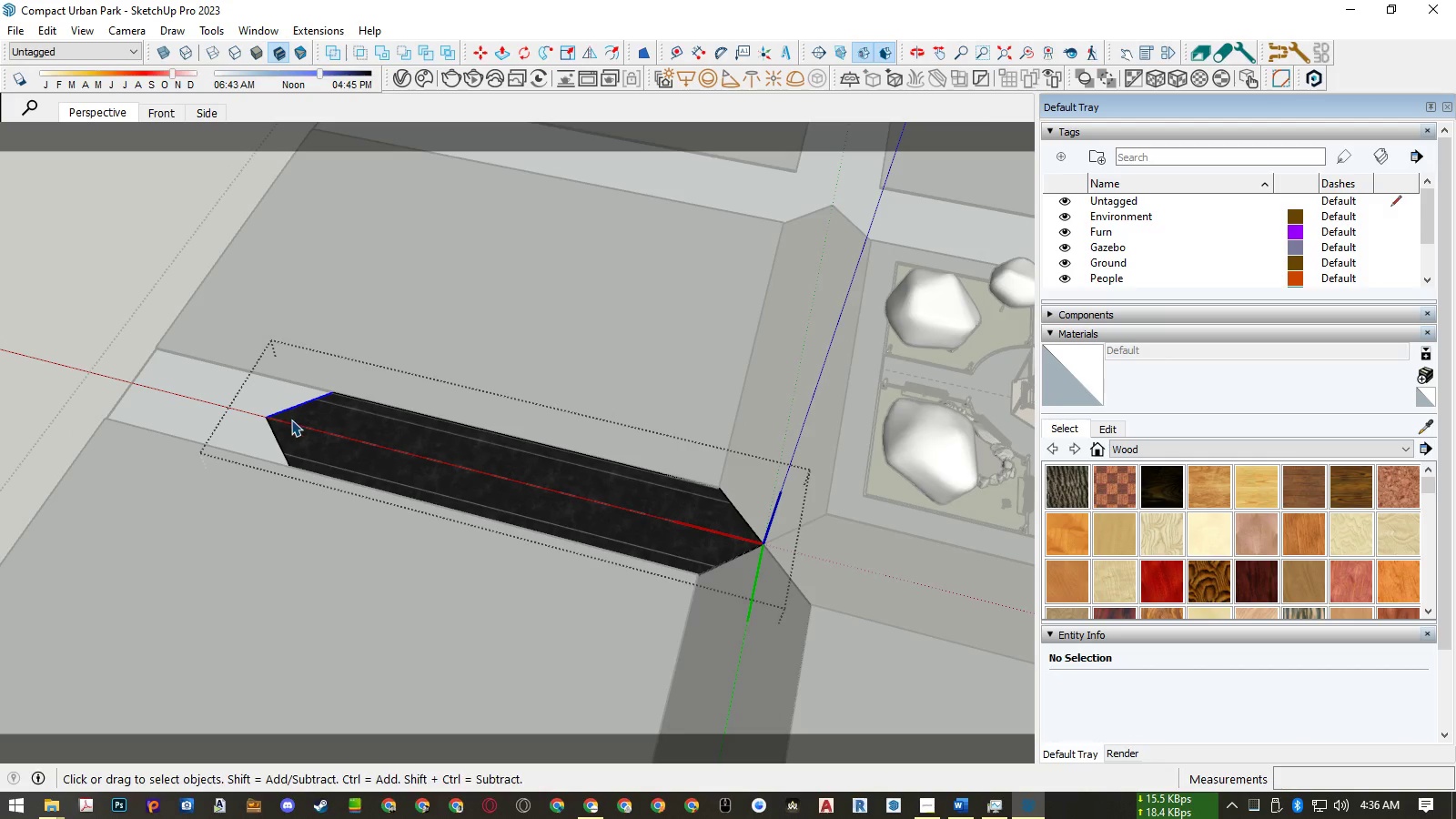 
hold_key(key=ControlLeft, duration=1.5)
left_click([282, 444])
 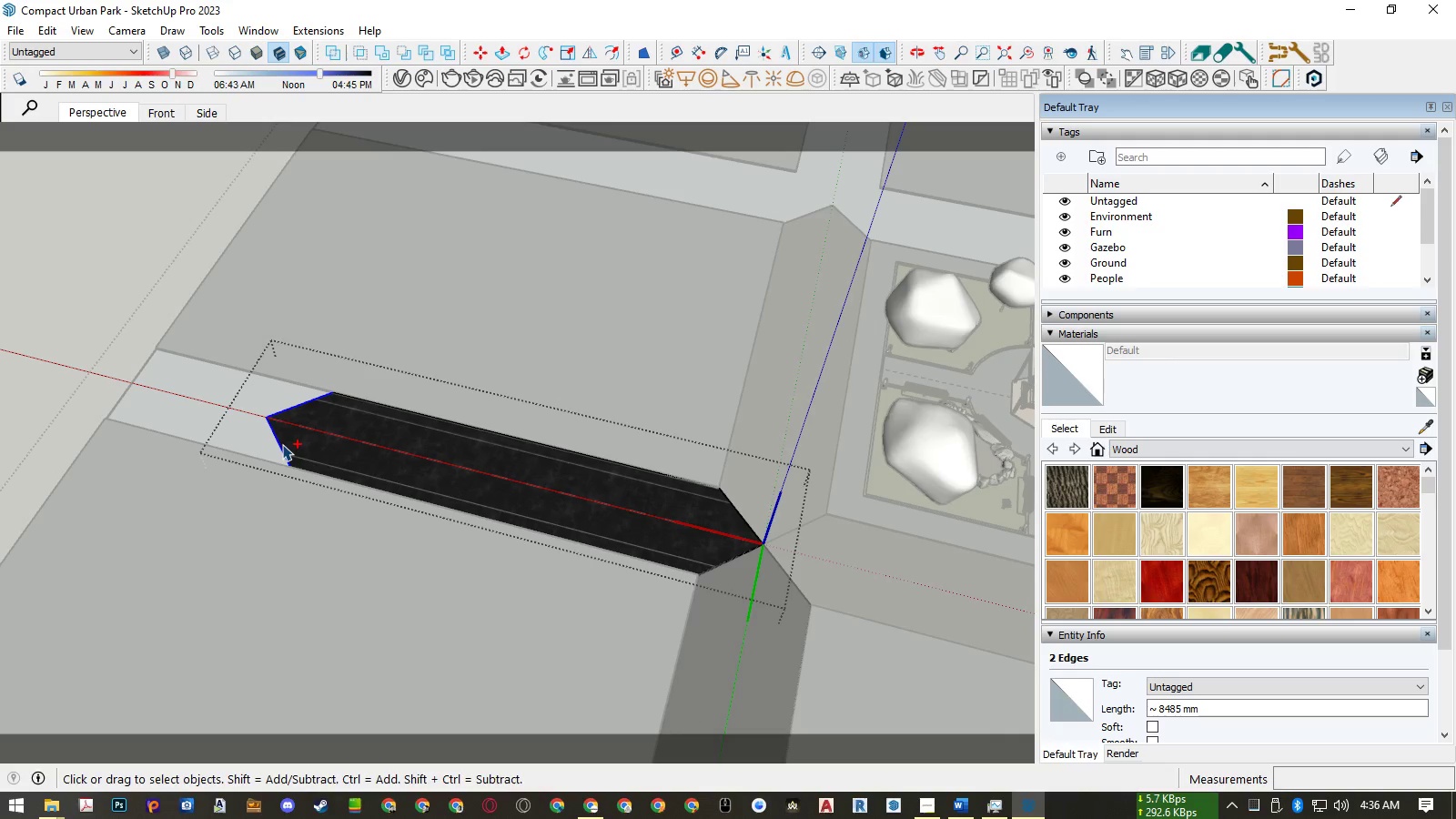 
hold_key(key=ControlLeft, duration=0.42)
 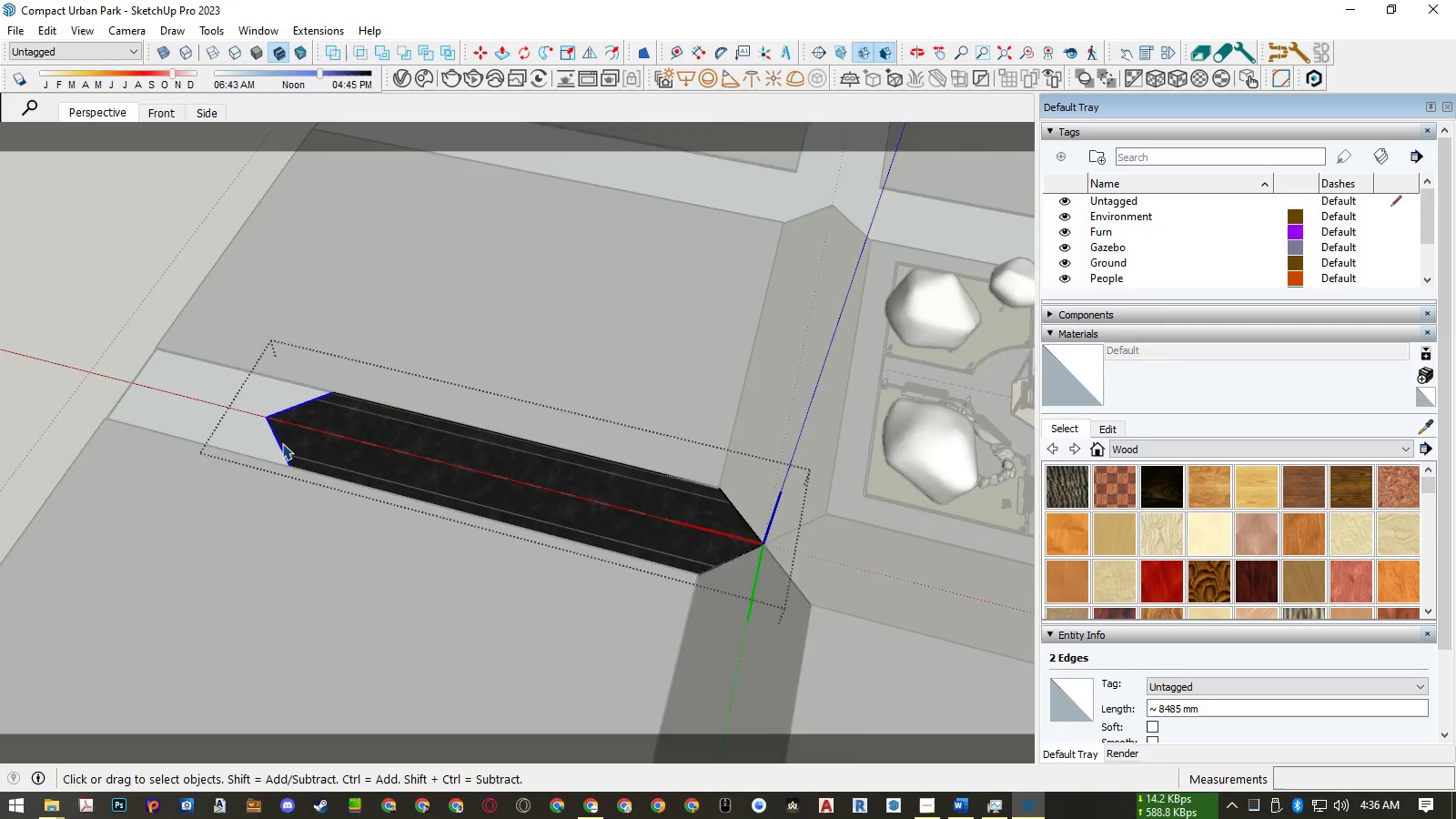 
scroll: coordinate [277, 433], scroll_direction: up, amount: 9.0
 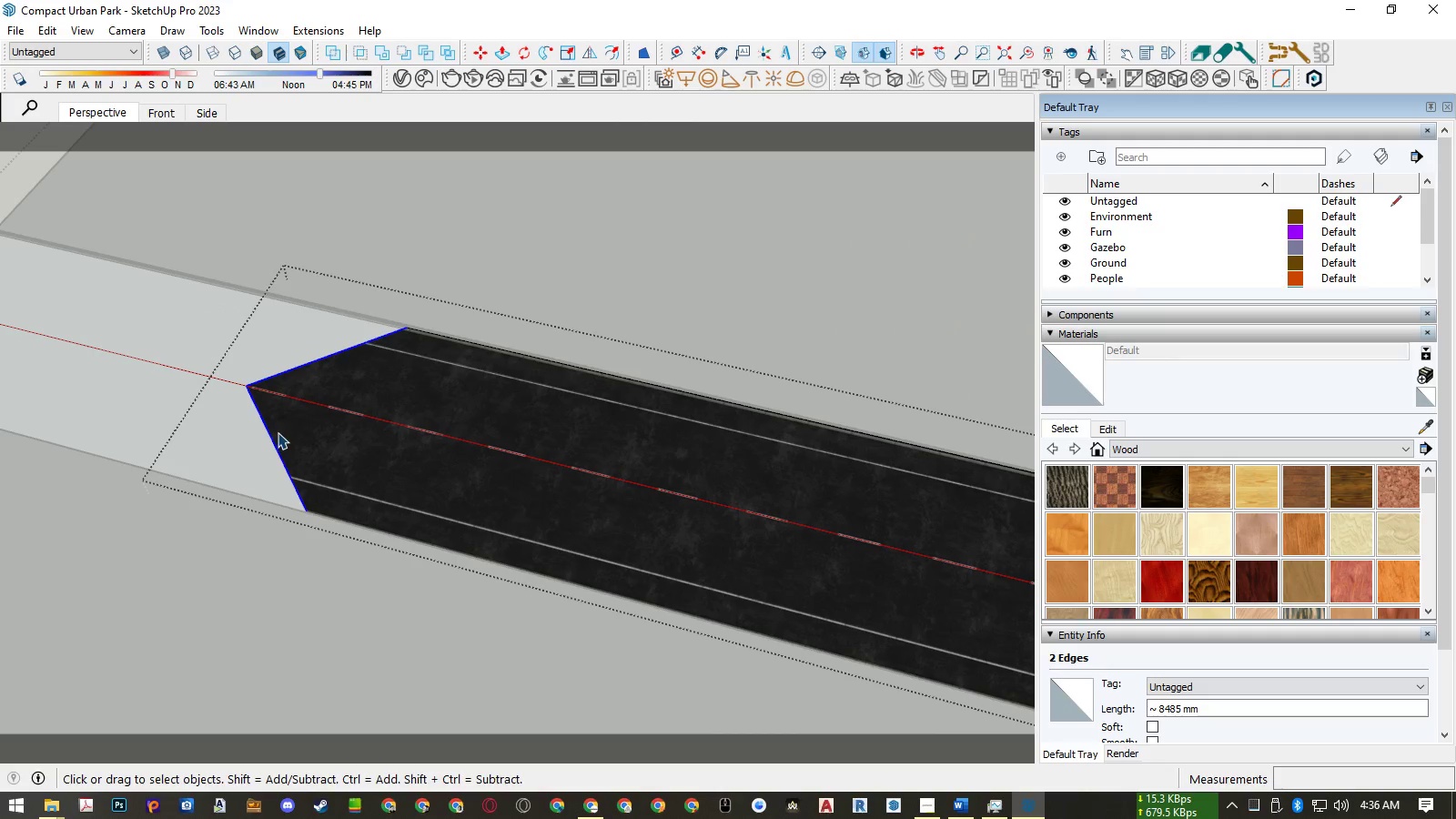 
key(M)
 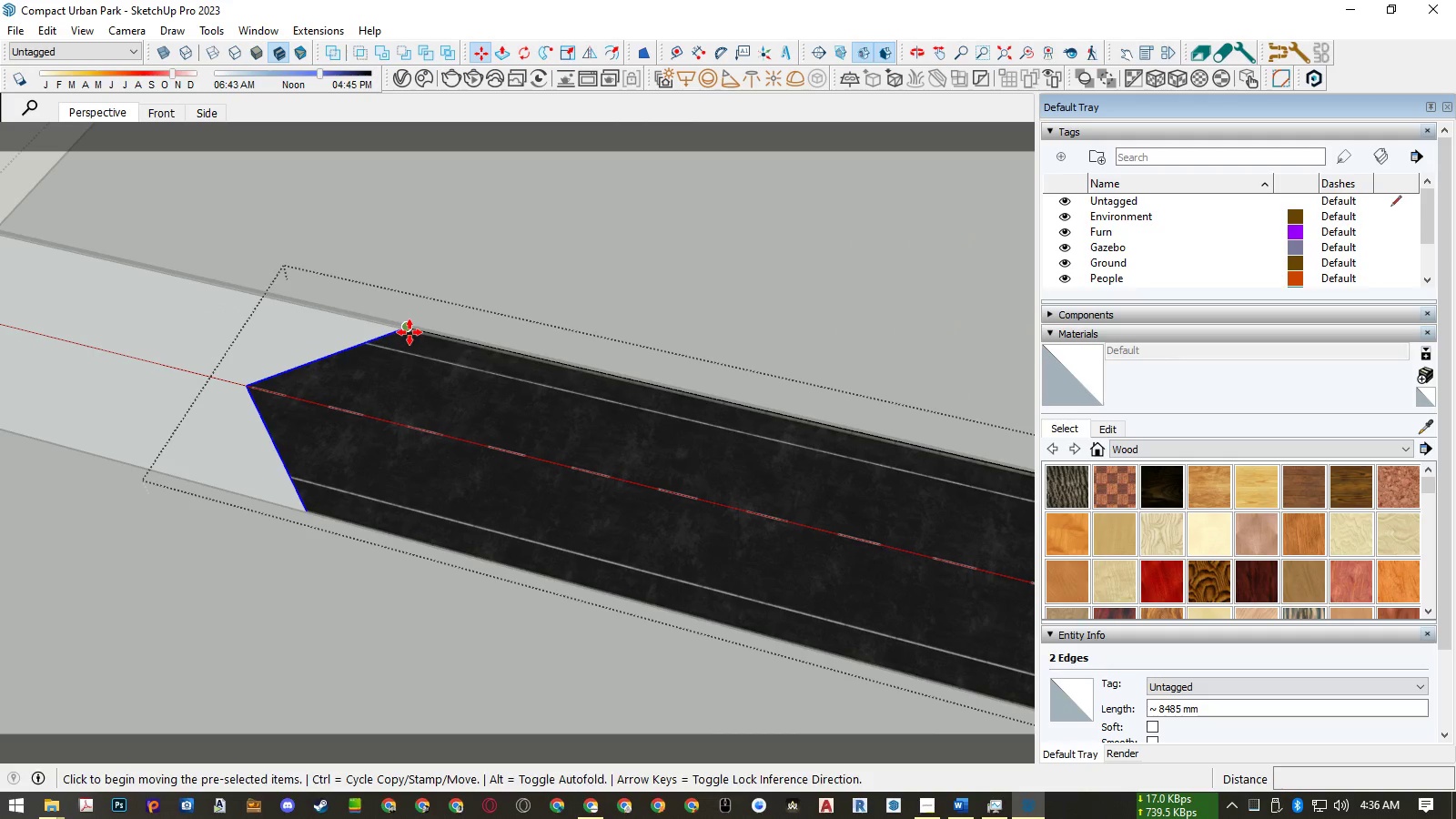 
left_click([410, 331])
 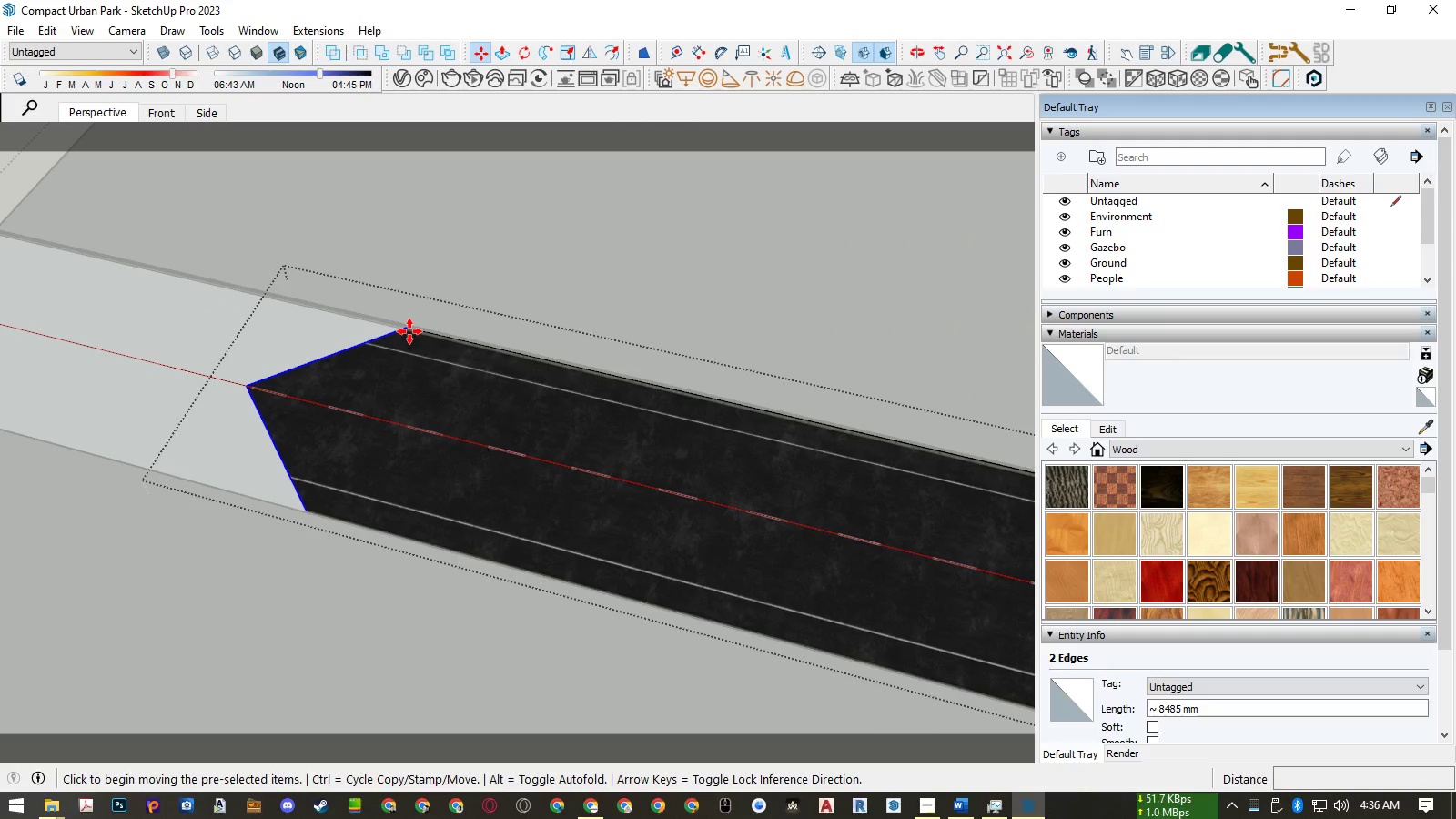 
key(ArrowRight)
 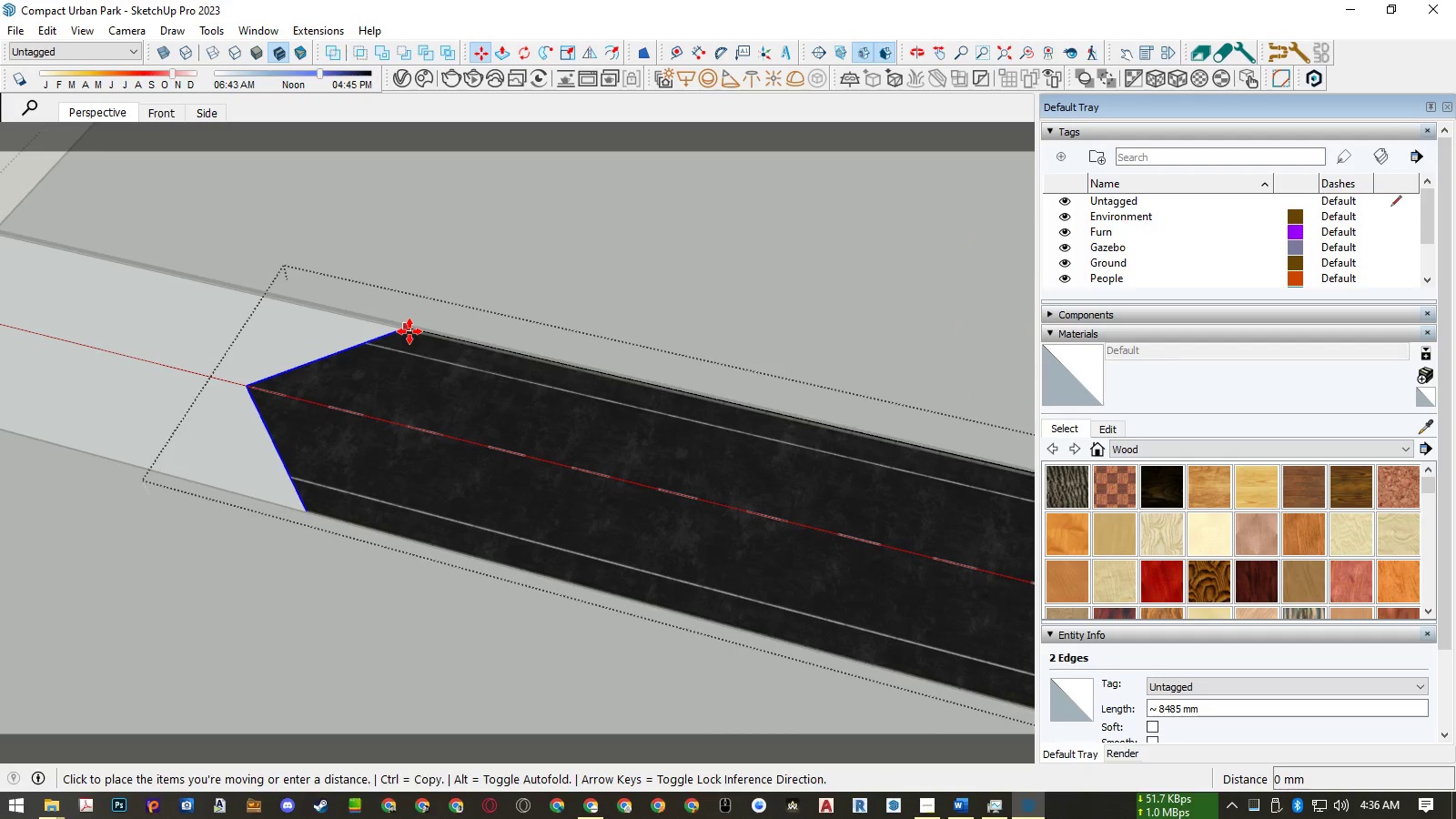 
scroll: coordinate [410, 331], scroll_direction: down, amount: 4.0
 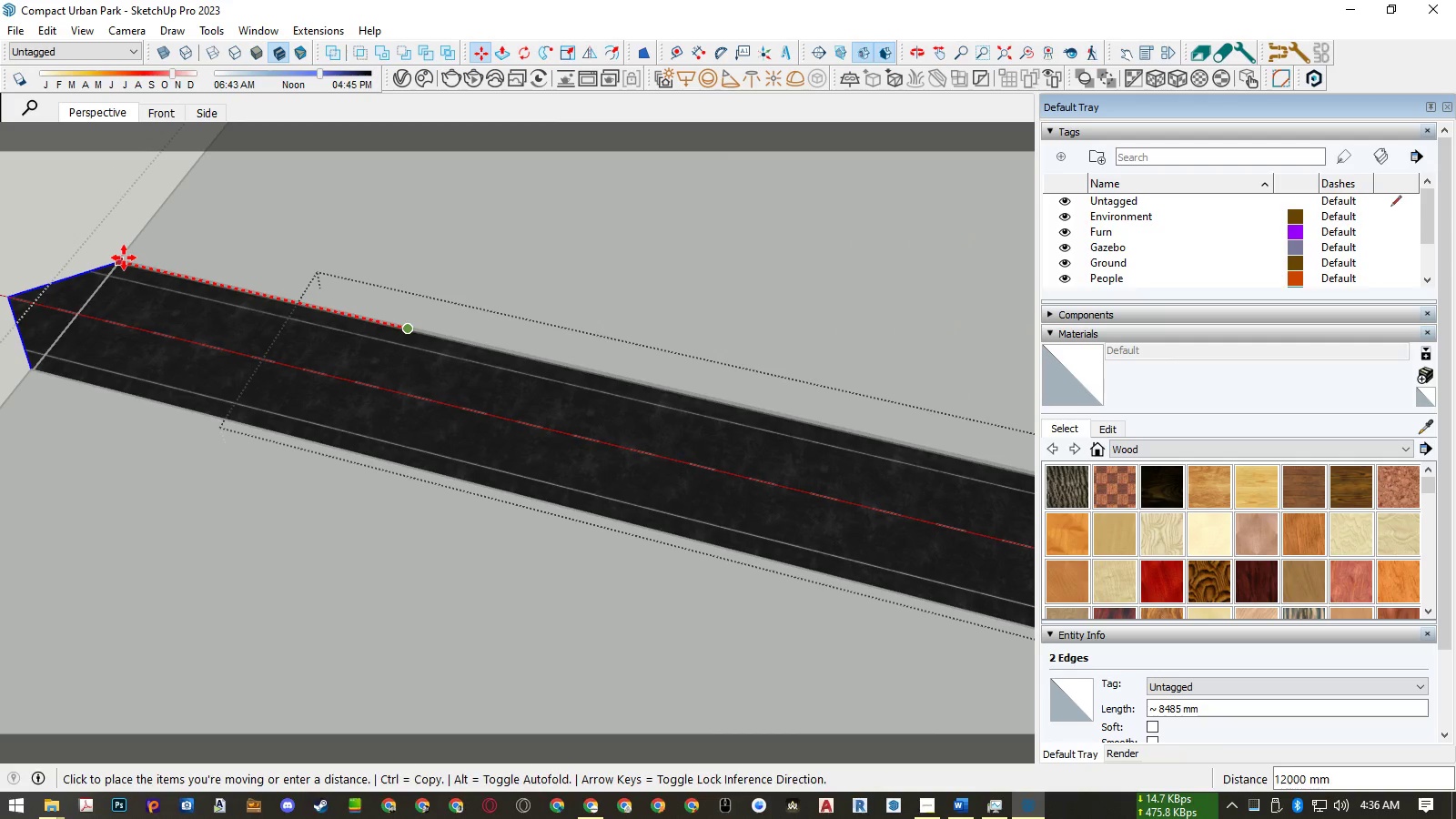 
left_click([124, 258])
 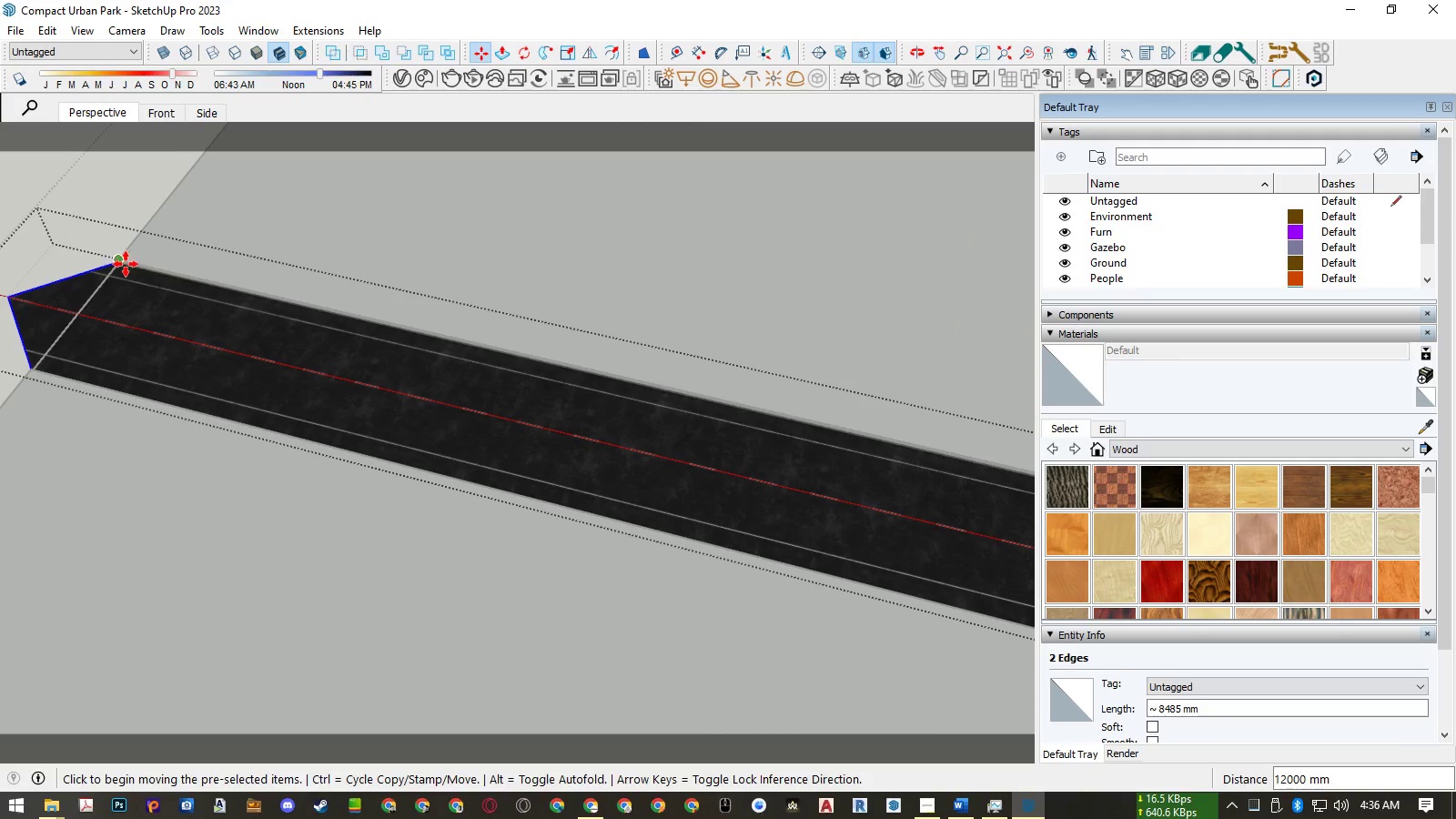 
key(Space)
 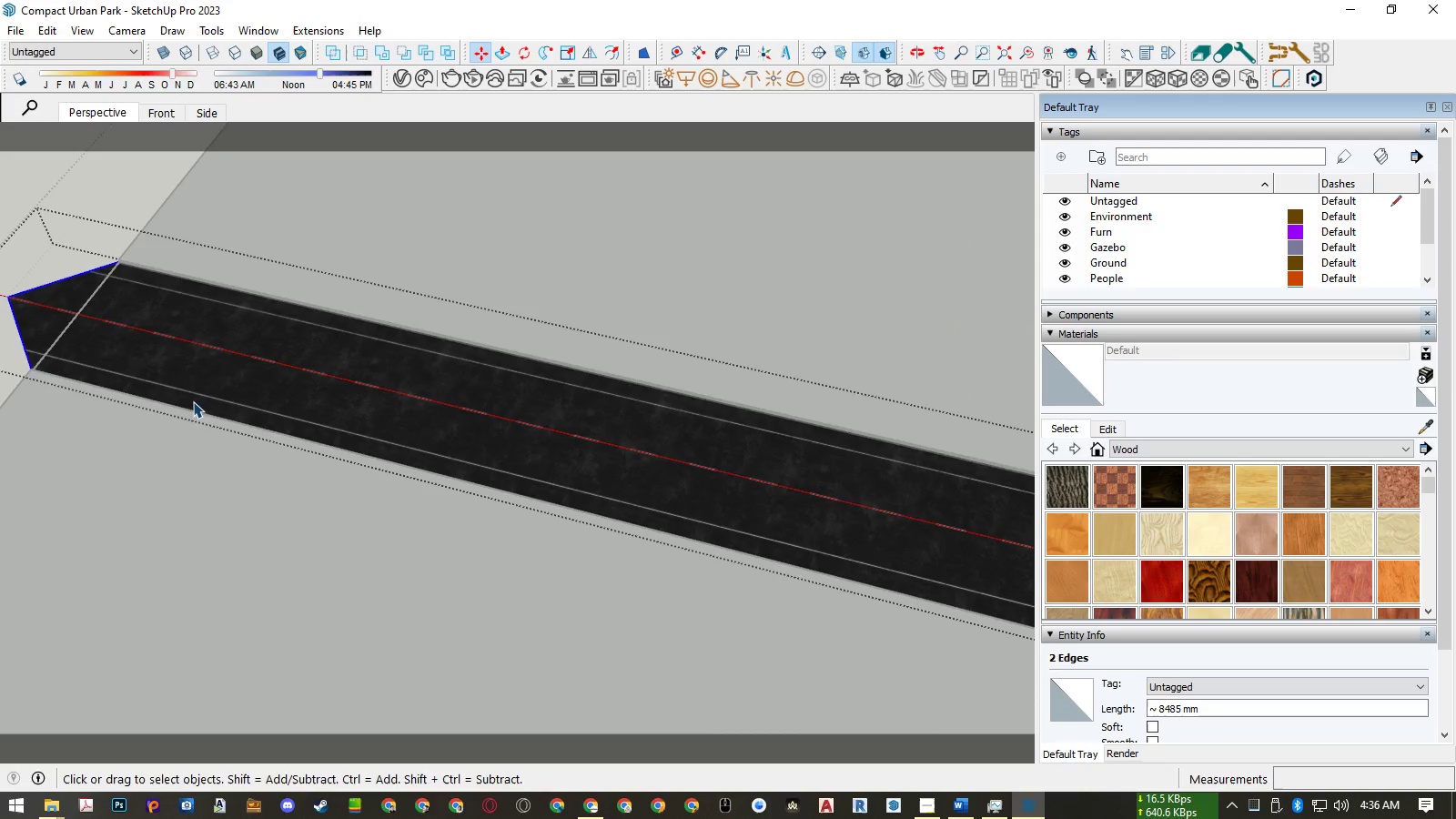 
scroll: coordinate [203, 430], scroll_direction: down, amount: 4.0
 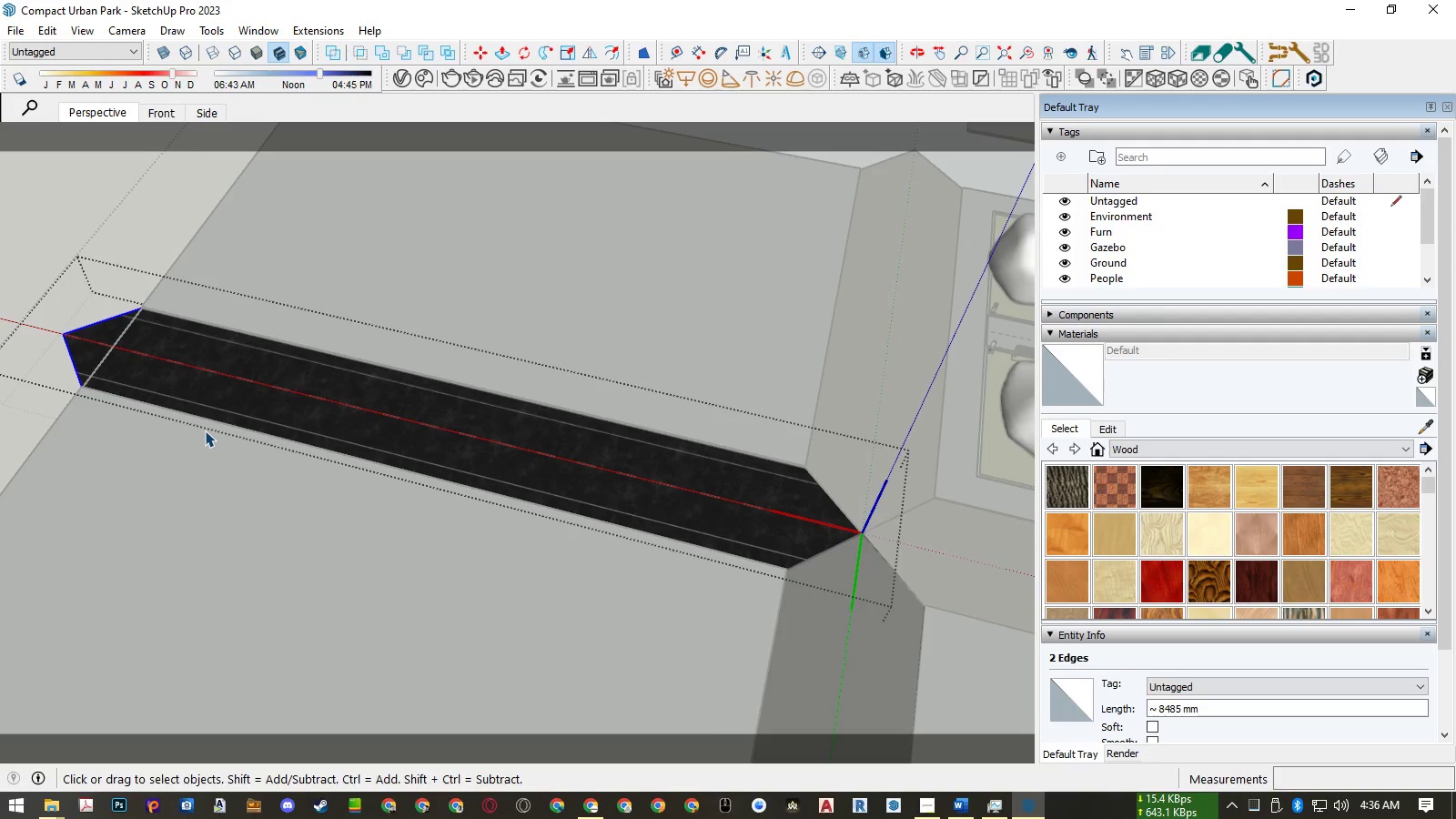 
key(Control+Z)
 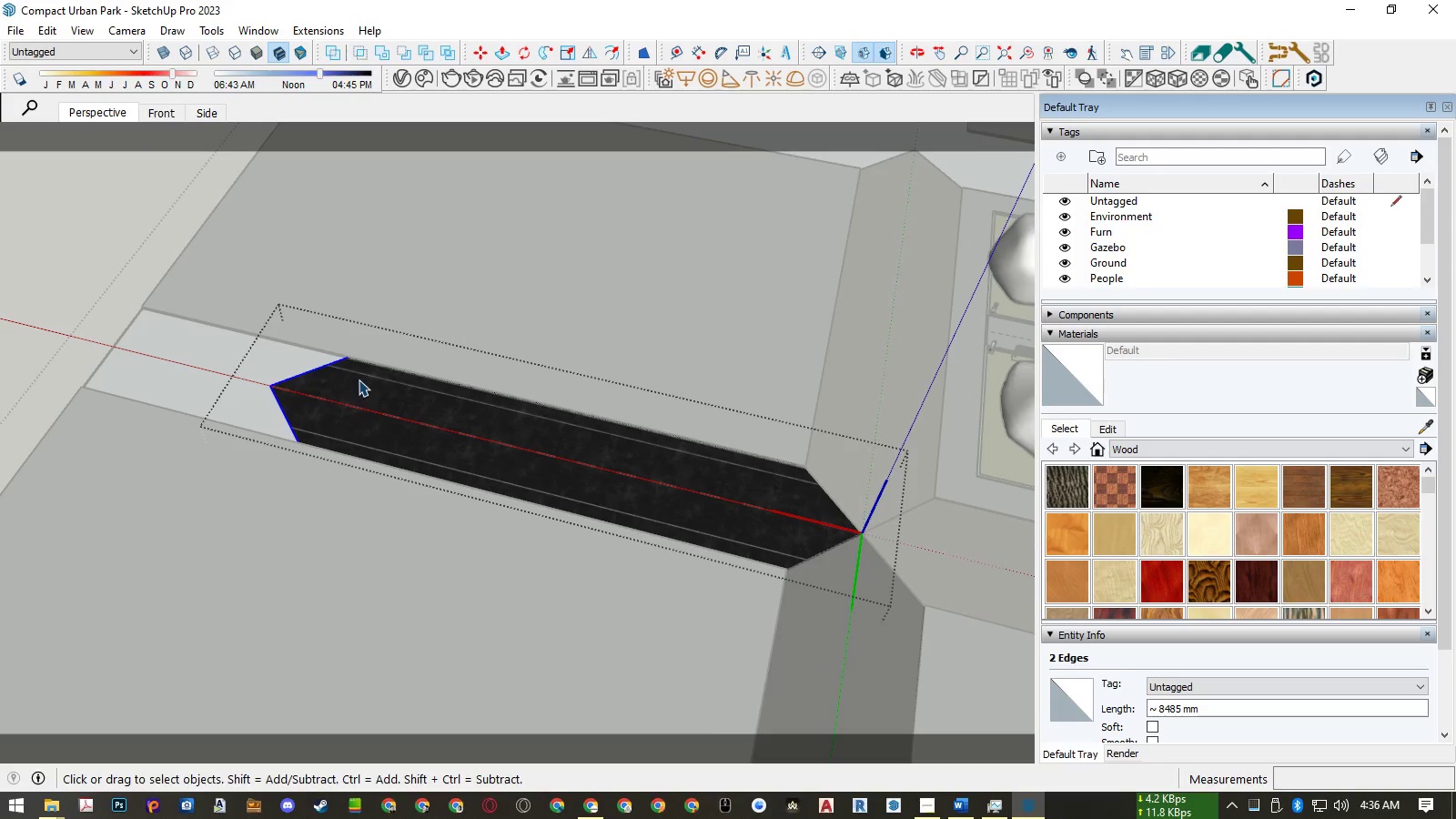 
key(M)
 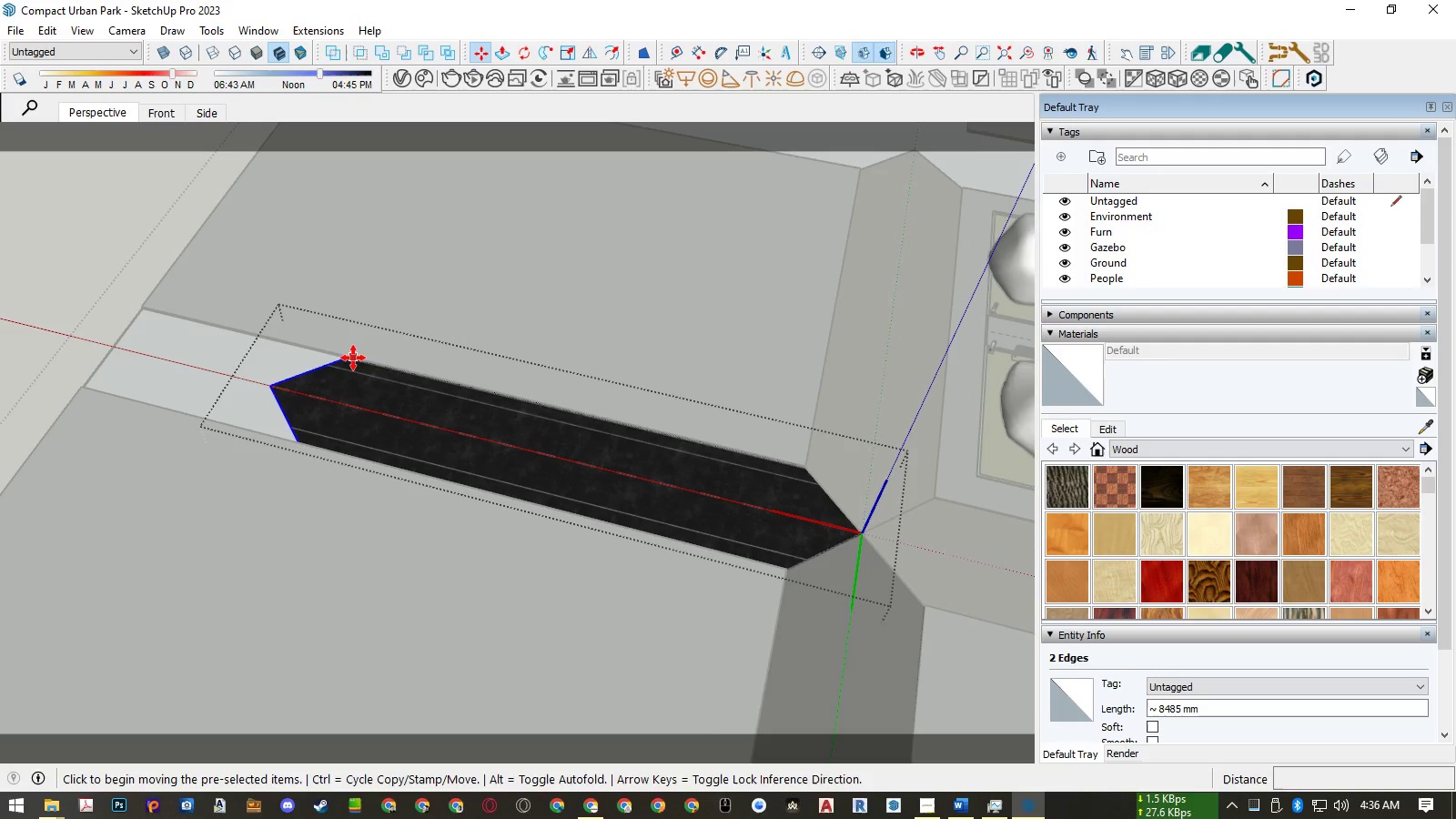 
left_click([353, 358])
 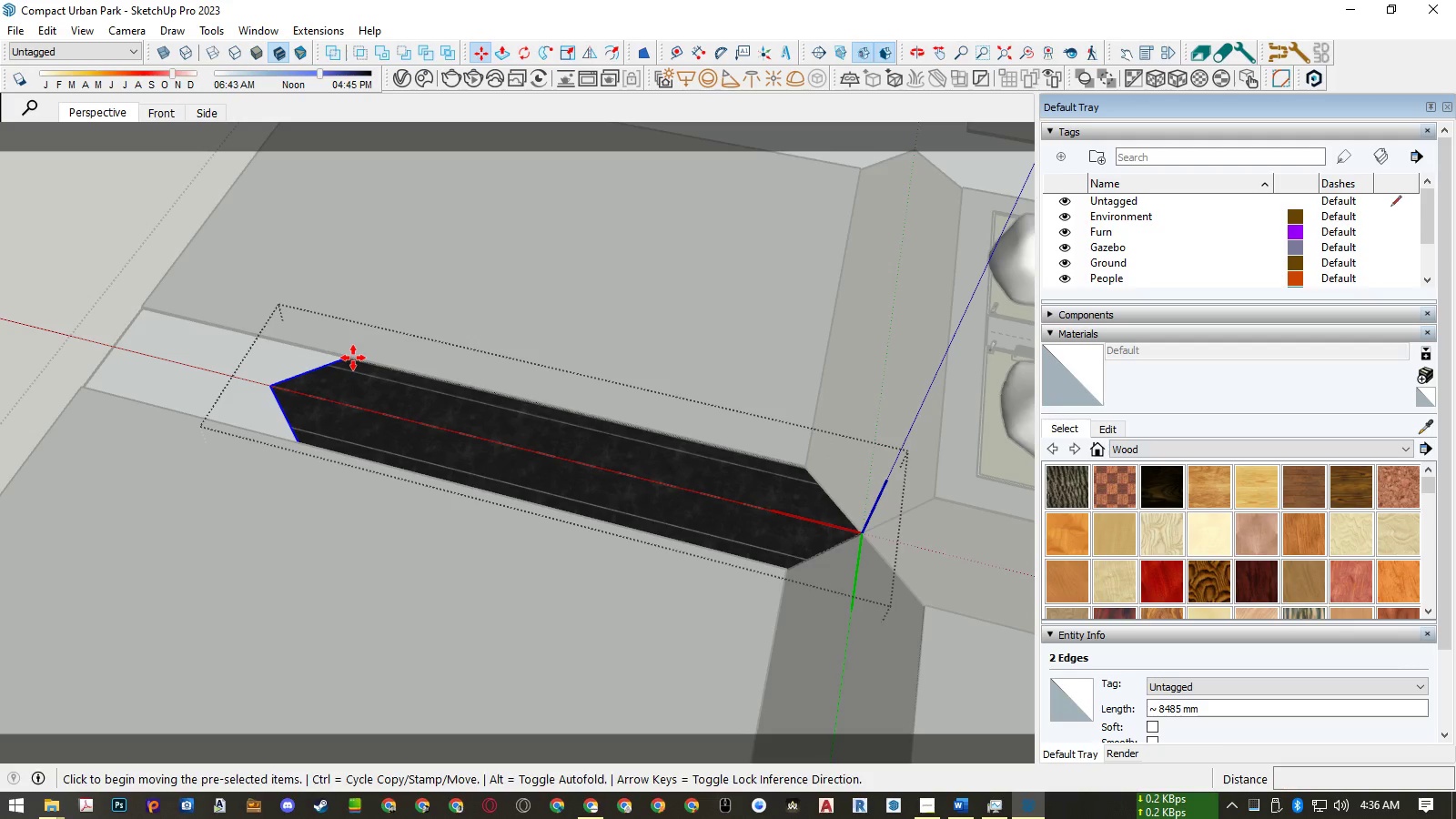 
key(M)
 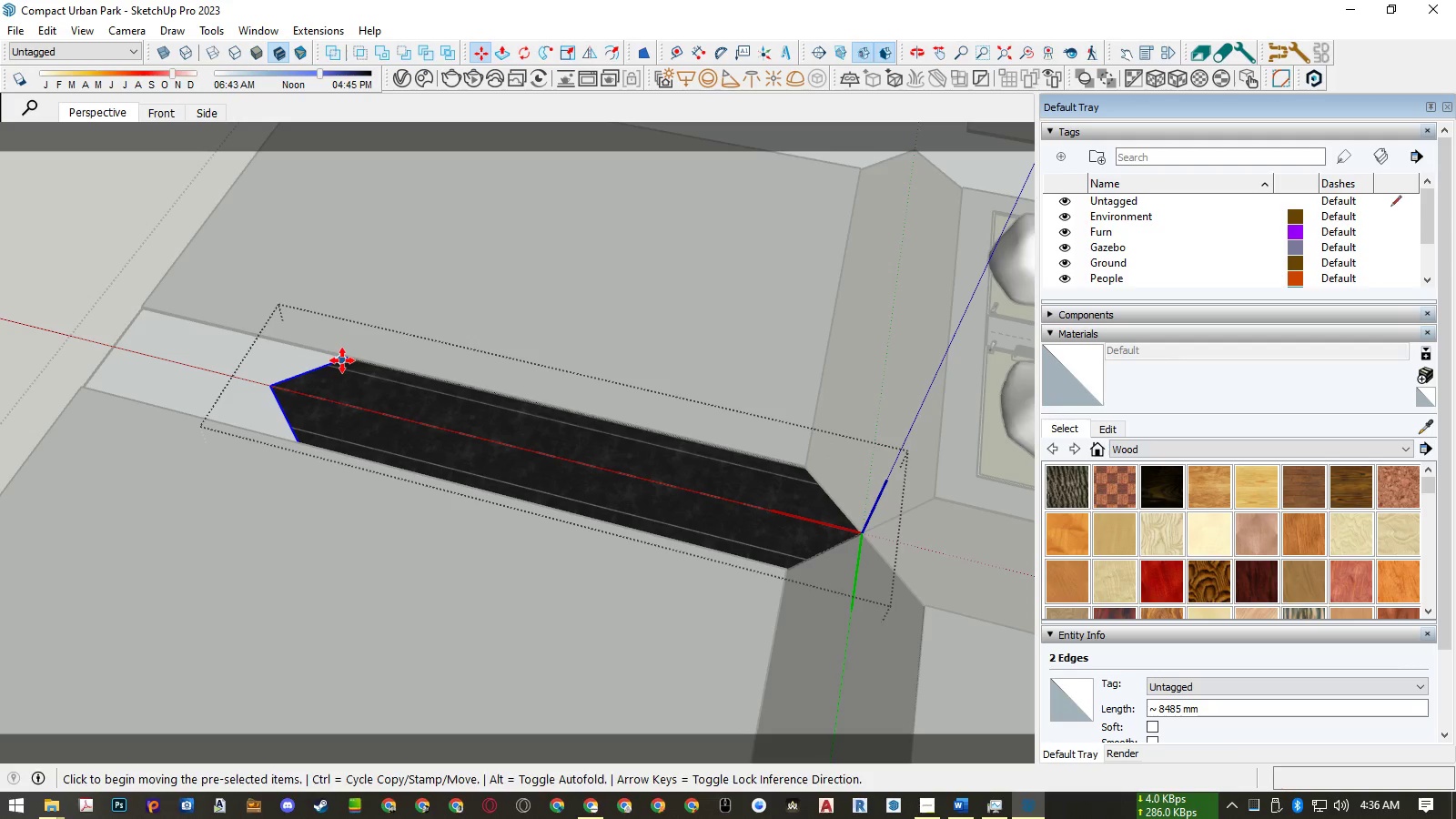 
scroll: coordinate [339, 366], scroll_direction: up, amount: 4.0
 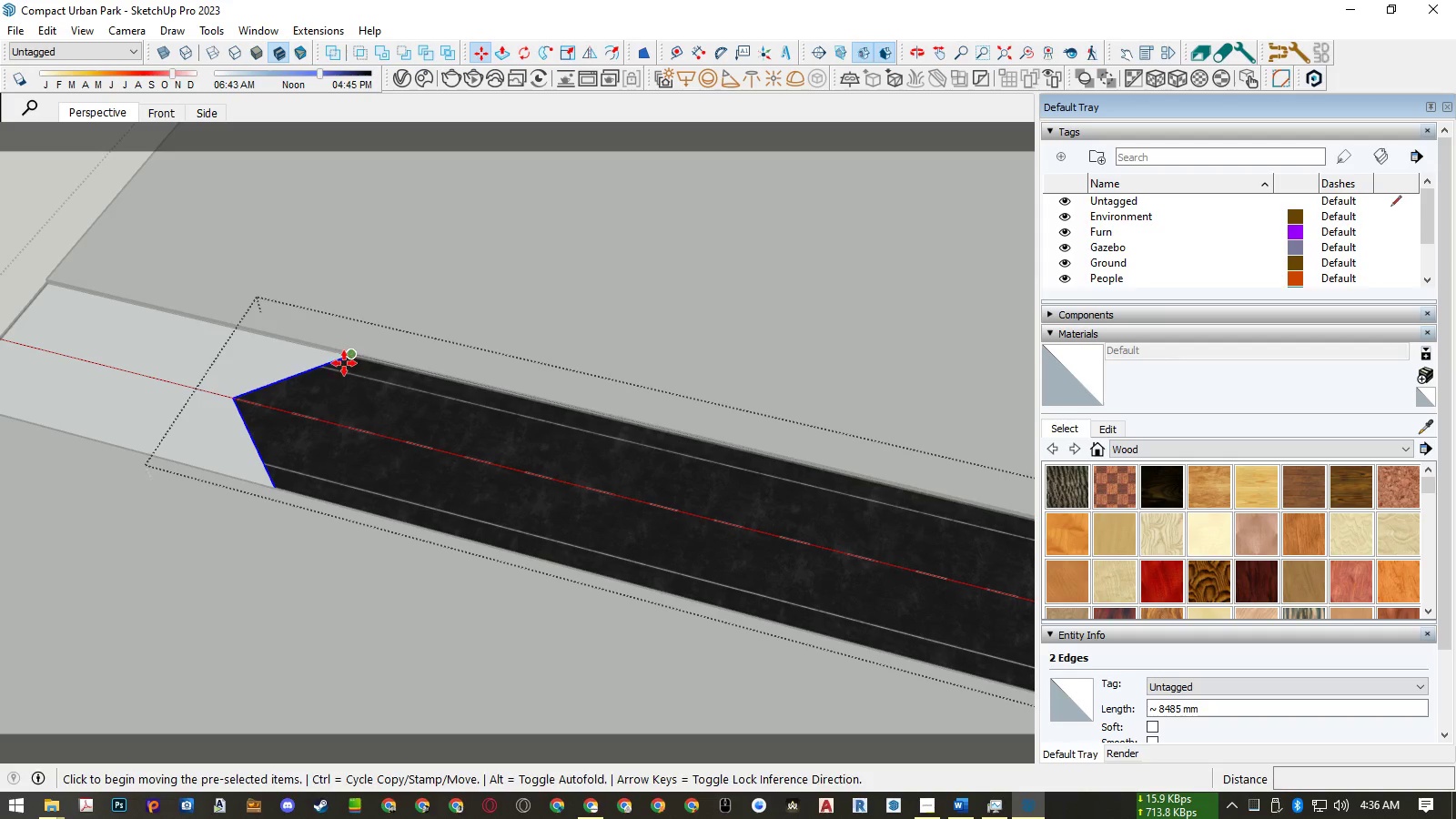 
left_click([344, 363])
 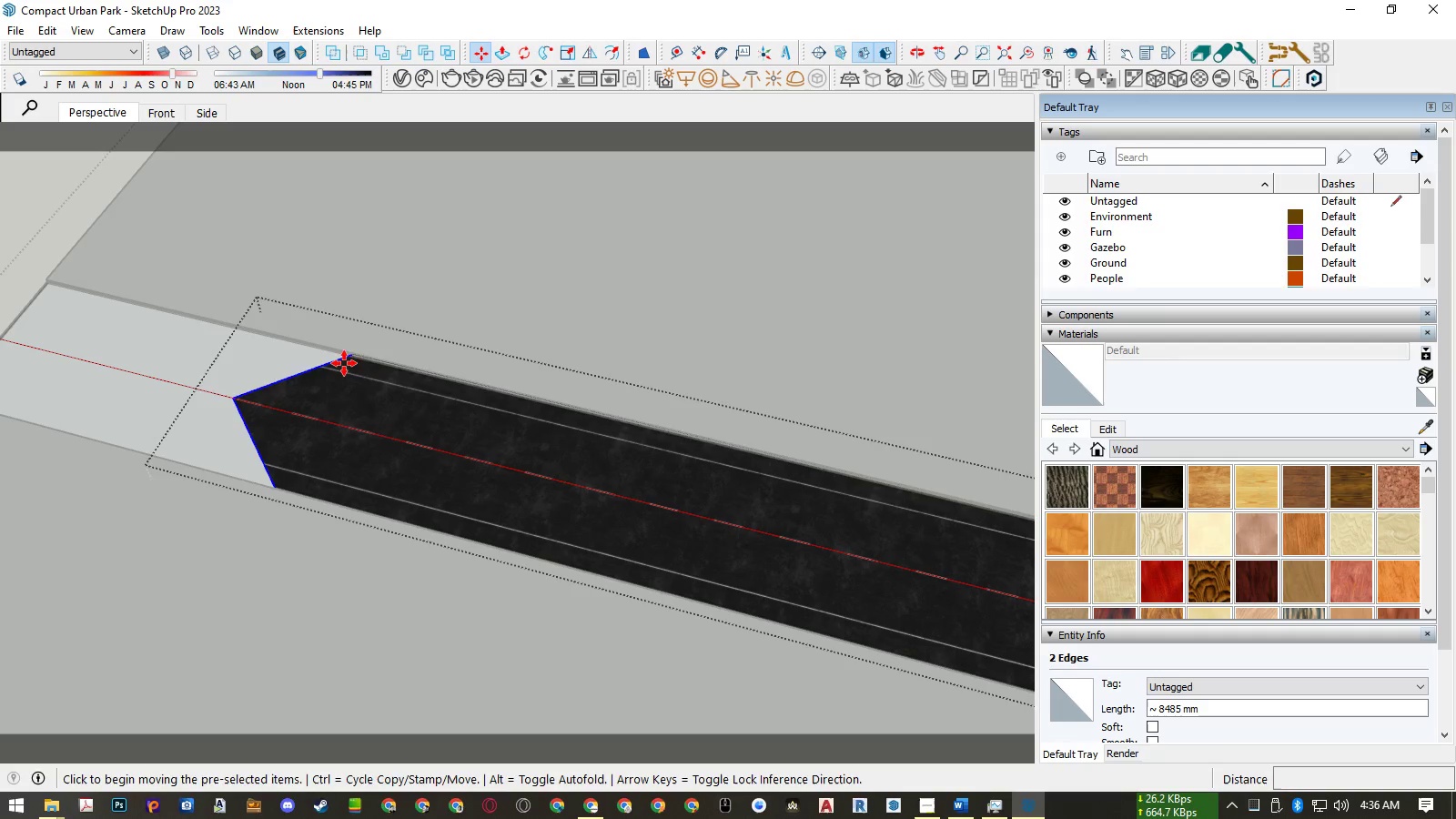 
key(ArrowRight)
 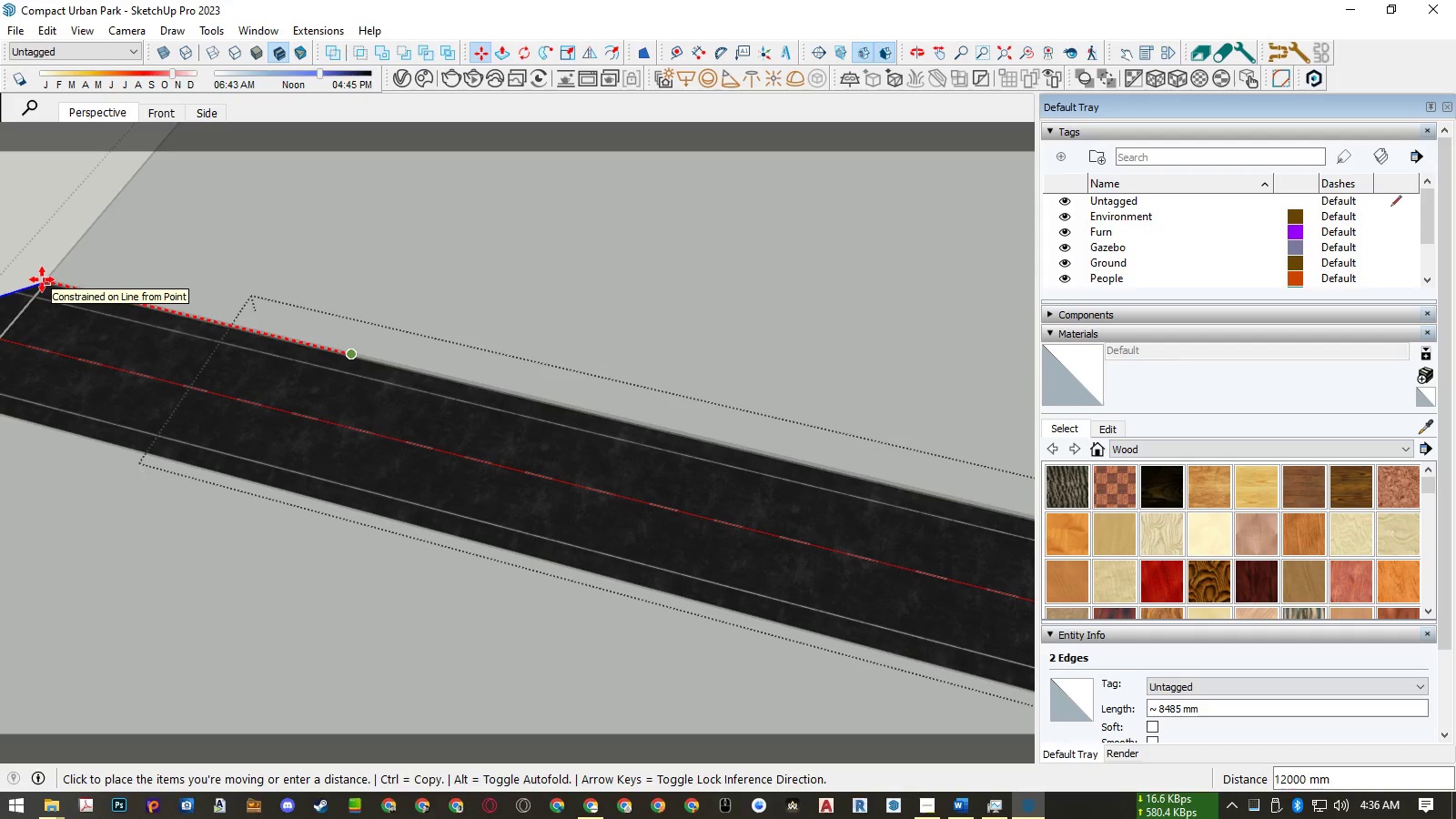 
left_click([42, 279])
 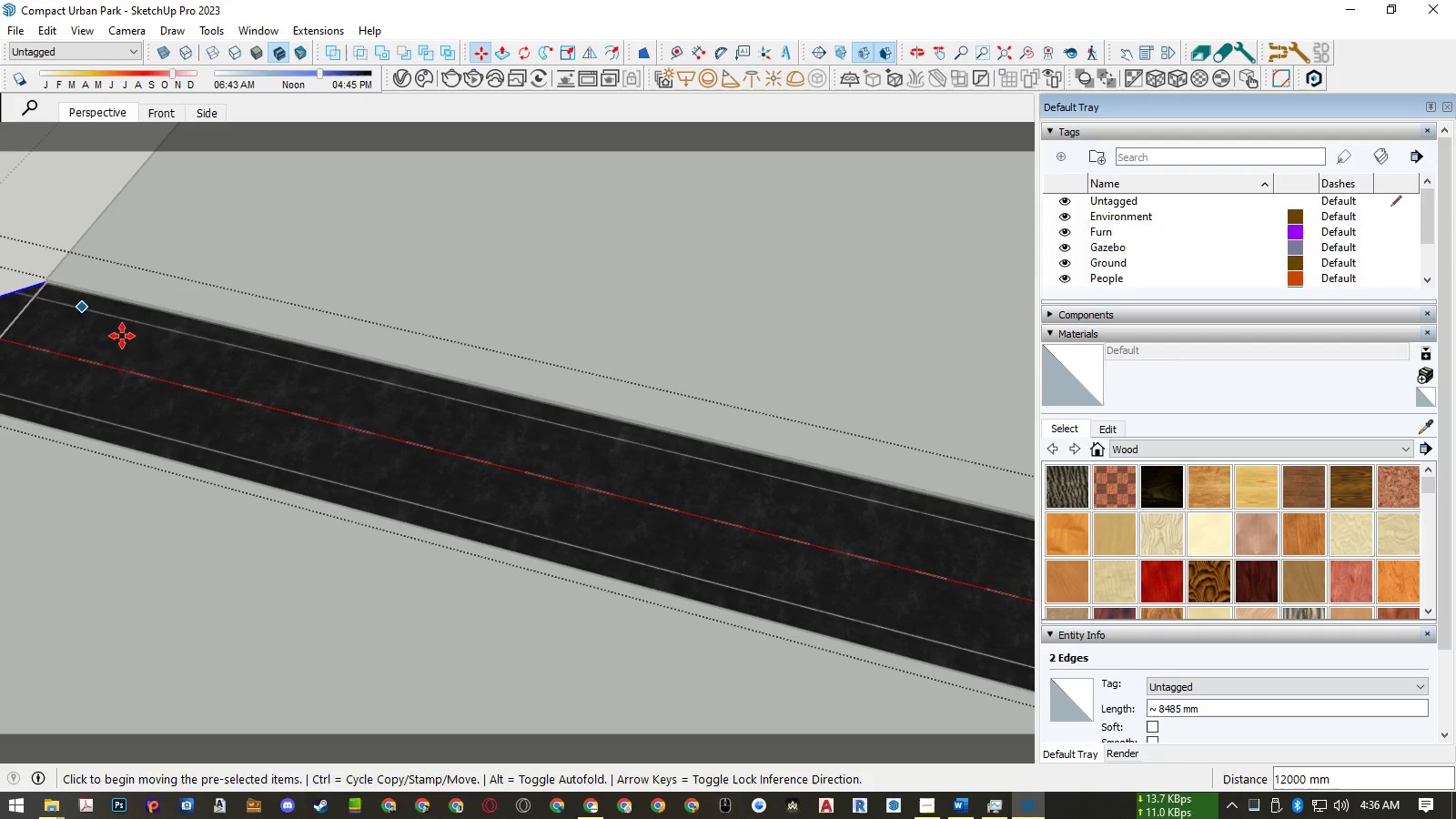 
key(Space)
 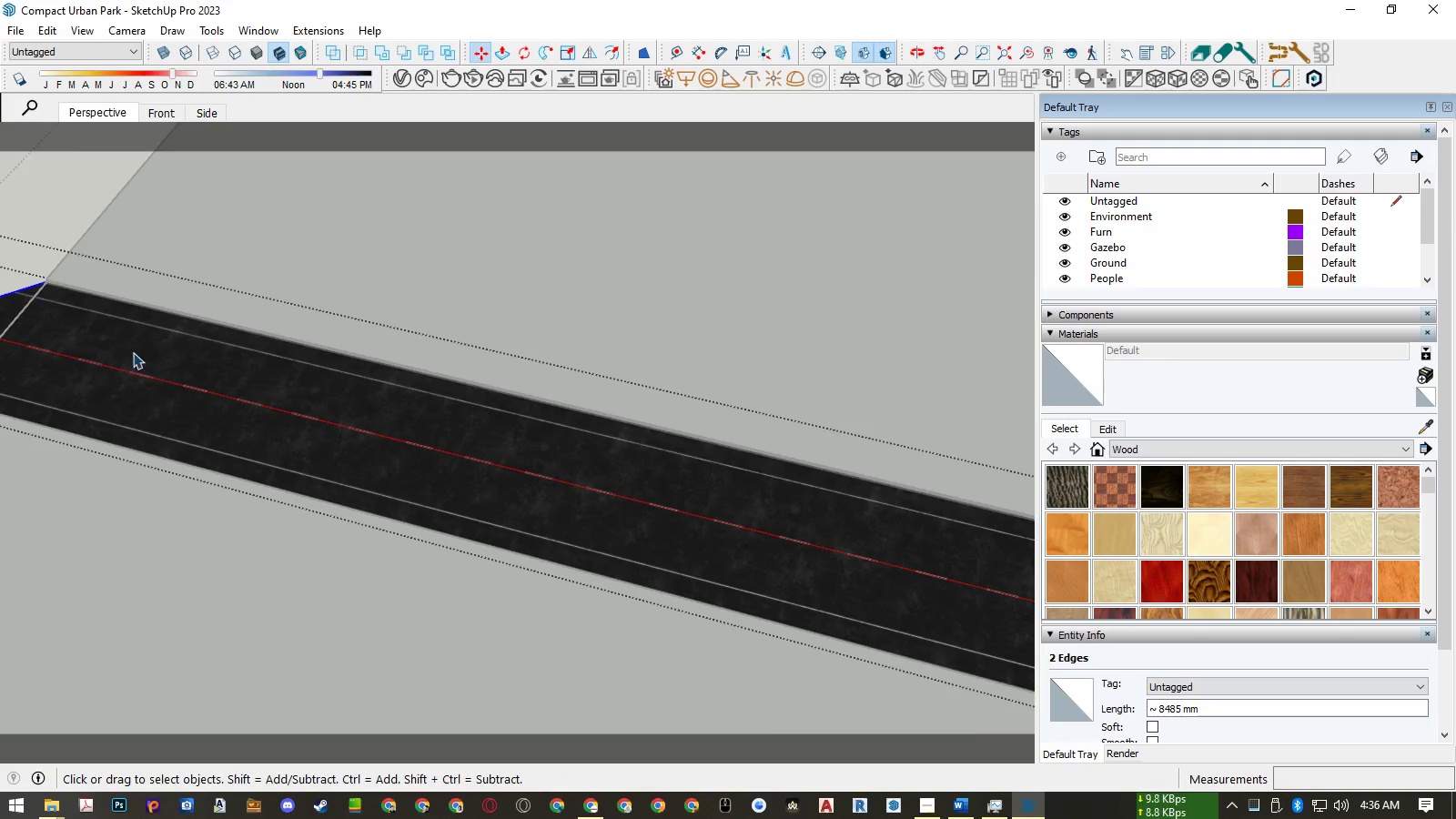 
scroll: coordinate [157, 369], scroll_direction: down, amount: 11.0
 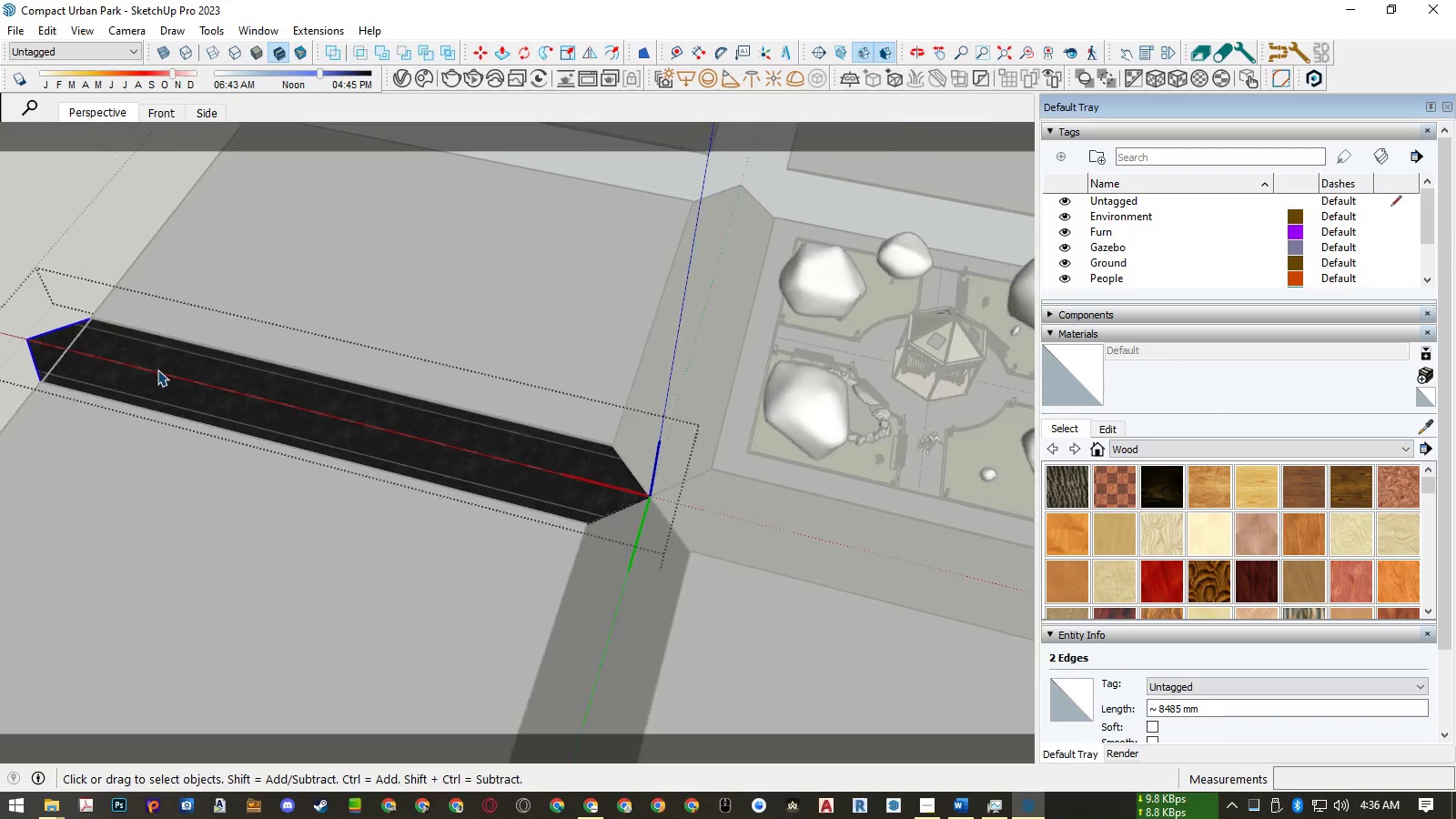 
key(Escape)
 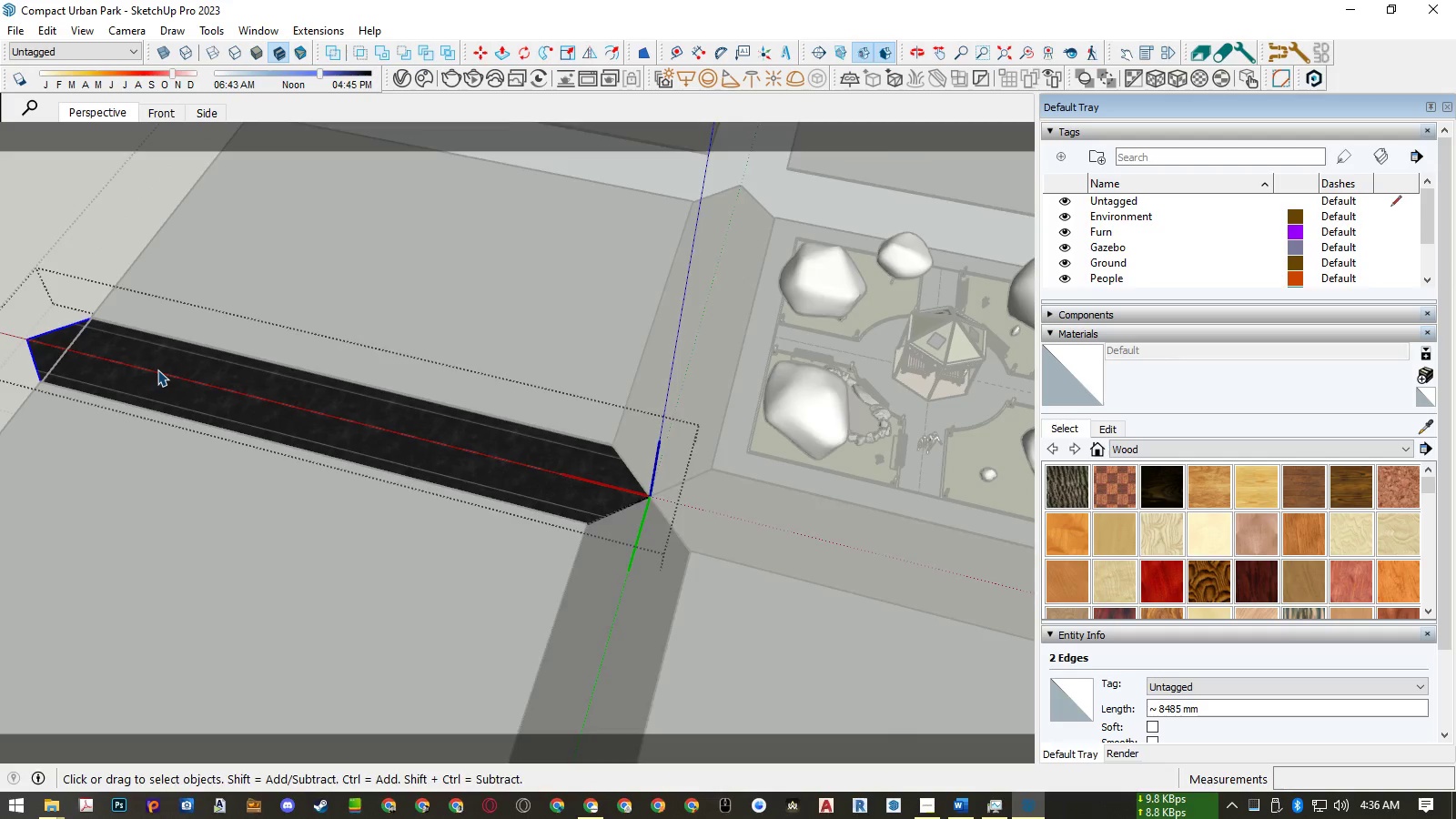 
key(Escape)
 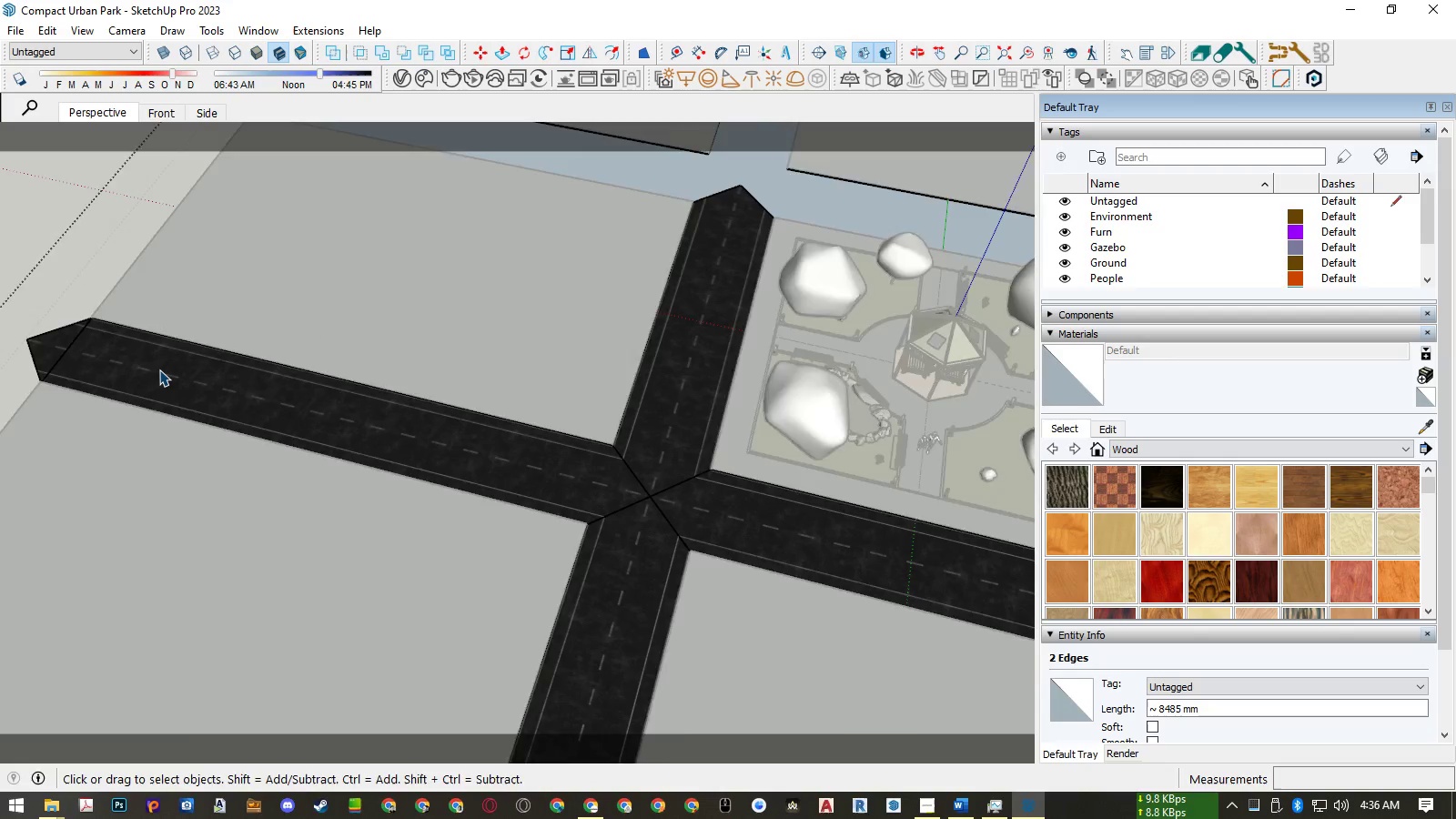 
key(Escape)
 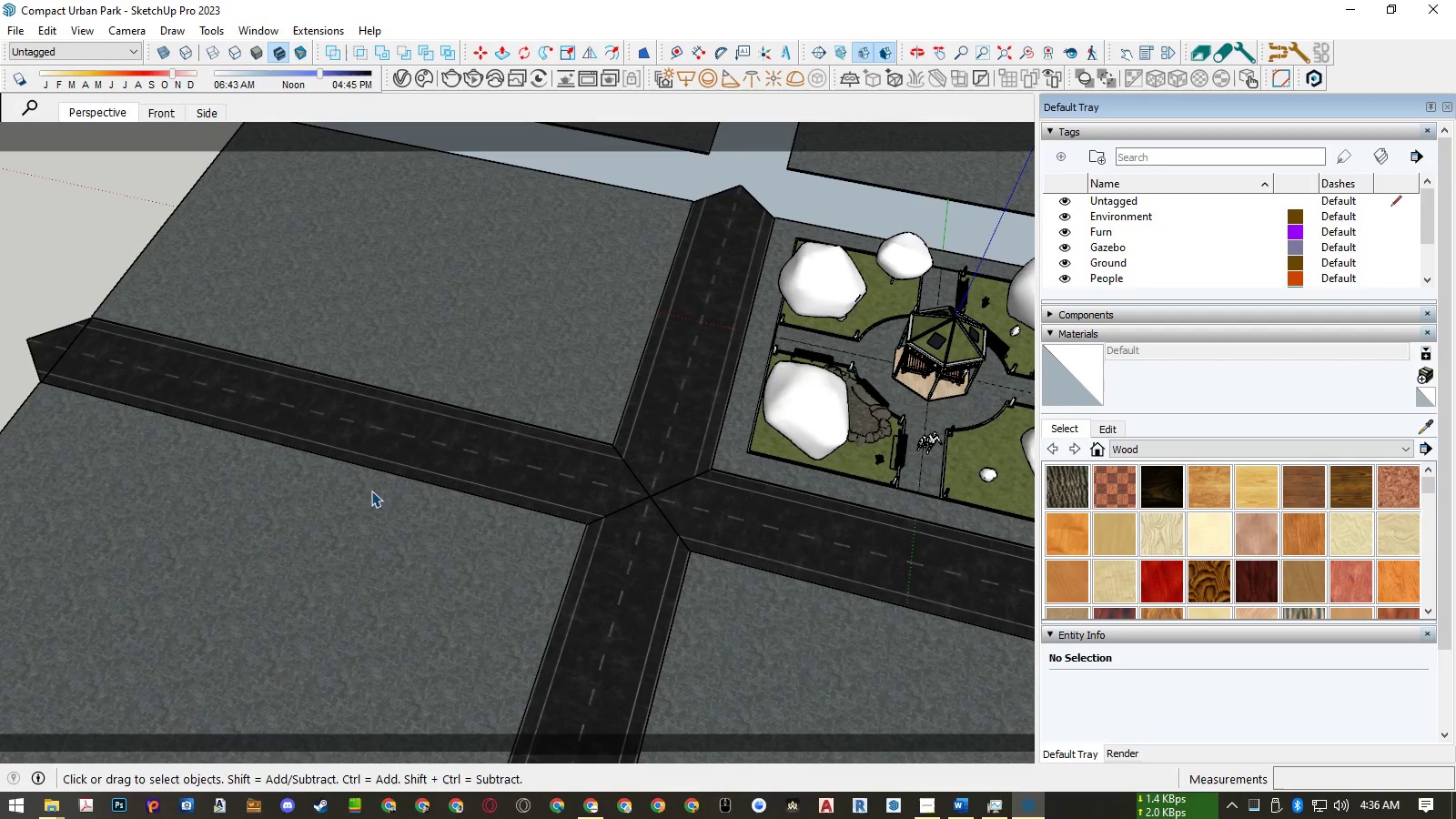 
scroll: coordinate [583, 622], scroll_direction: up, amount: 8.0
 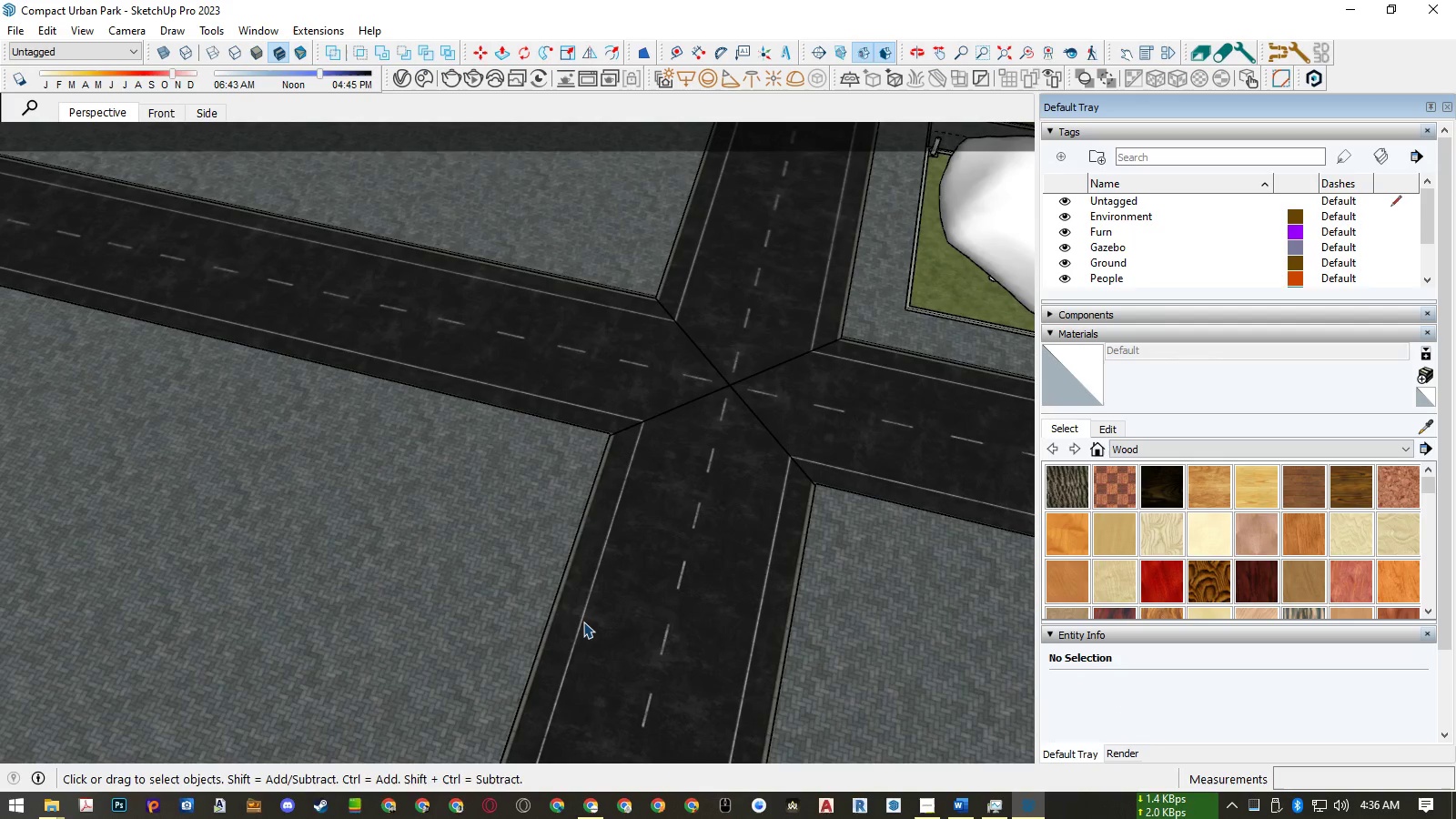 
key(Control+S)
 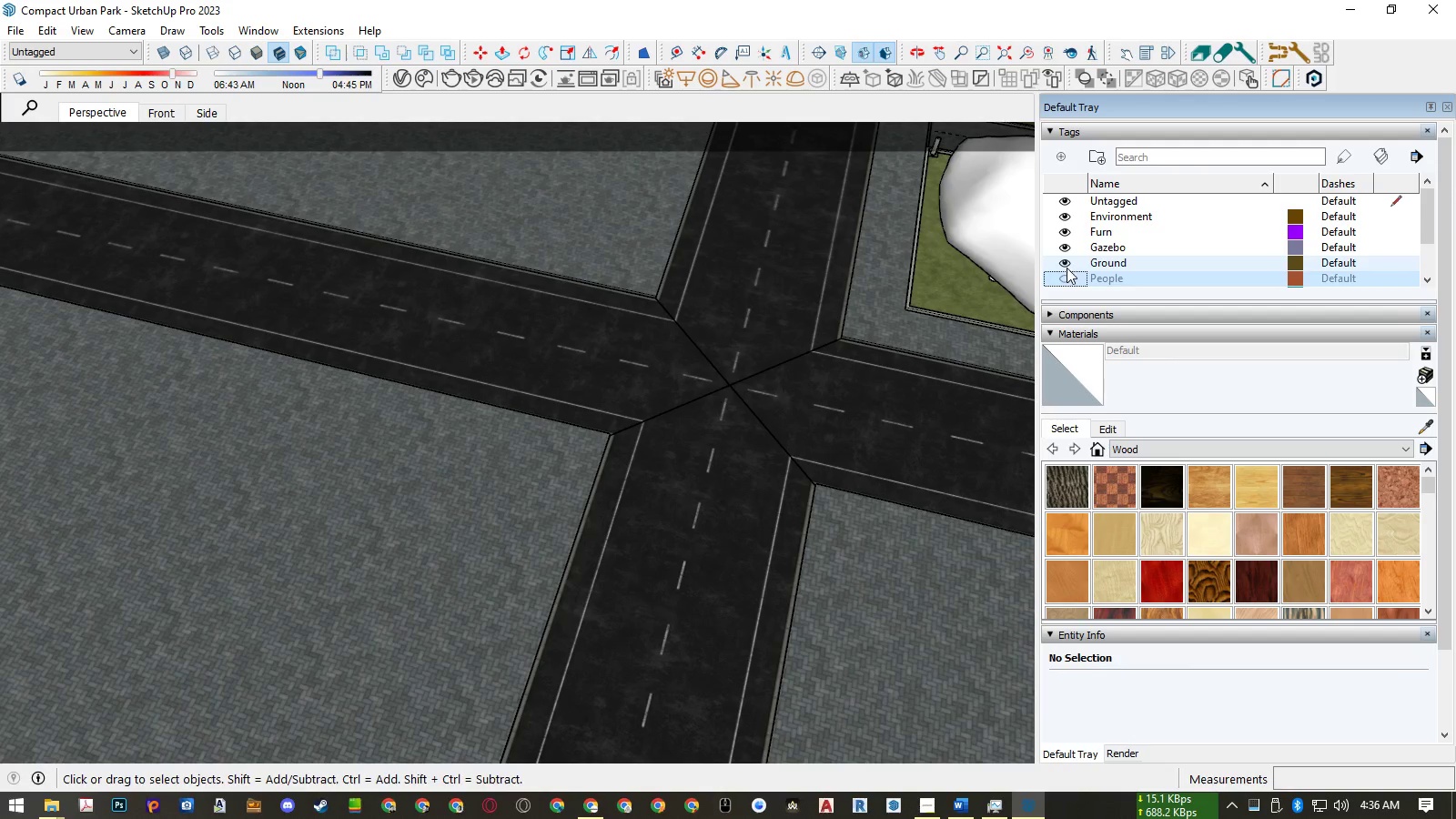 
wait(5.26)
 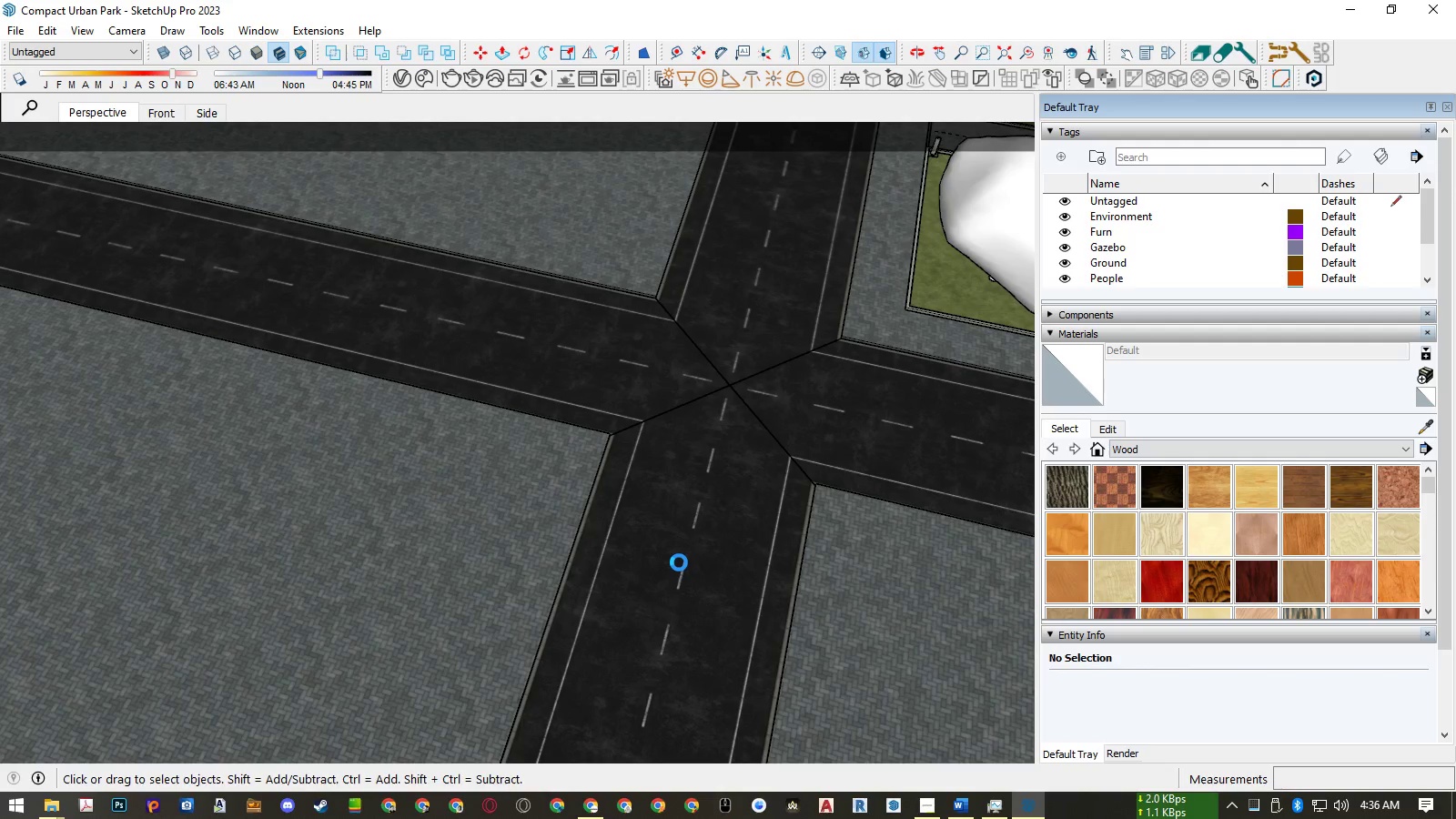 
double_click([1063, 237])
 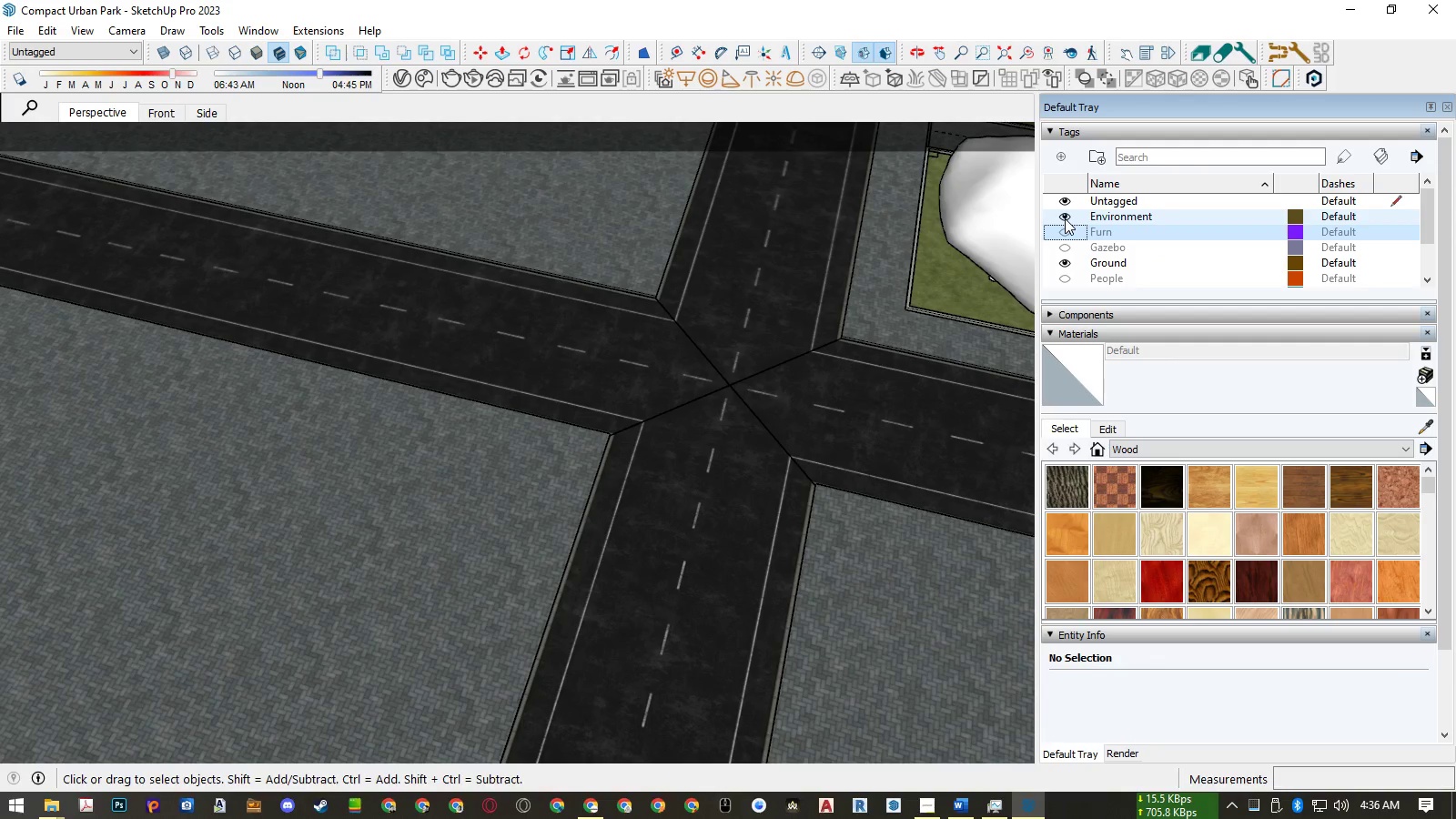 
scroll: coordinate [1065, 218], scroll_direction: up, amount: 2.0
 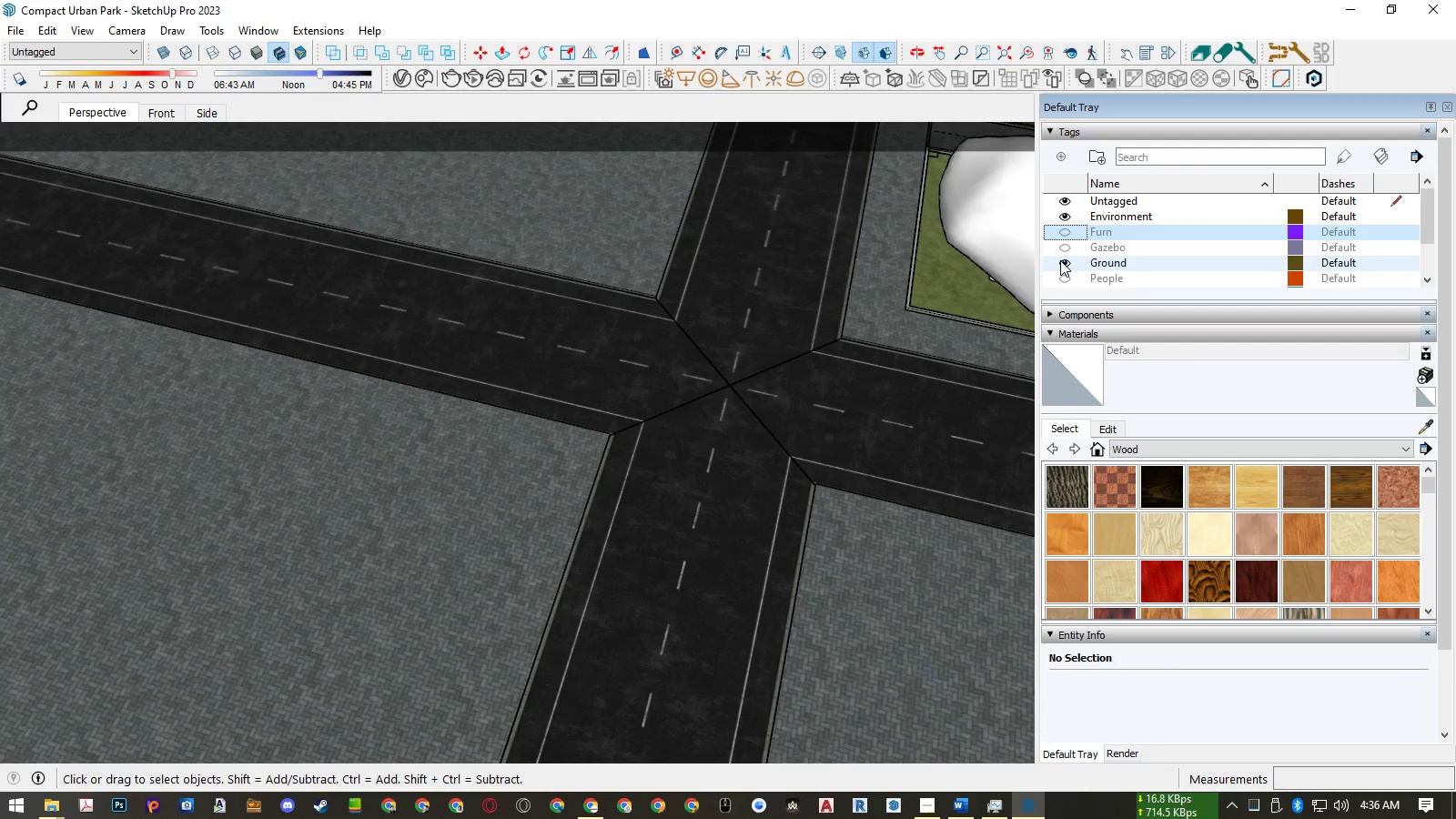 
left_click([1065, 260])
 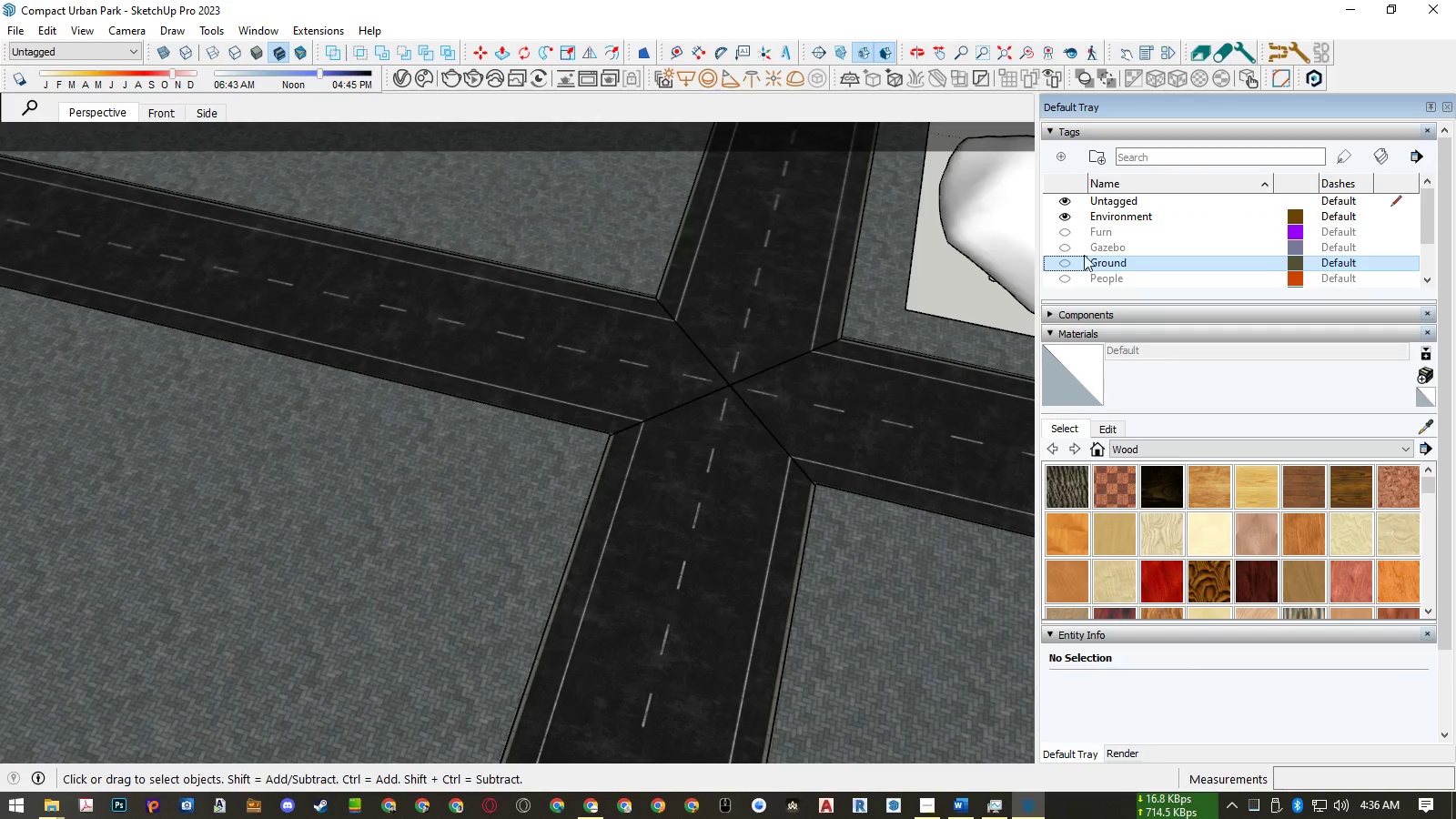 
scroll: coordinate [1088, 252], scroll_direction: up, amount: 4.0
 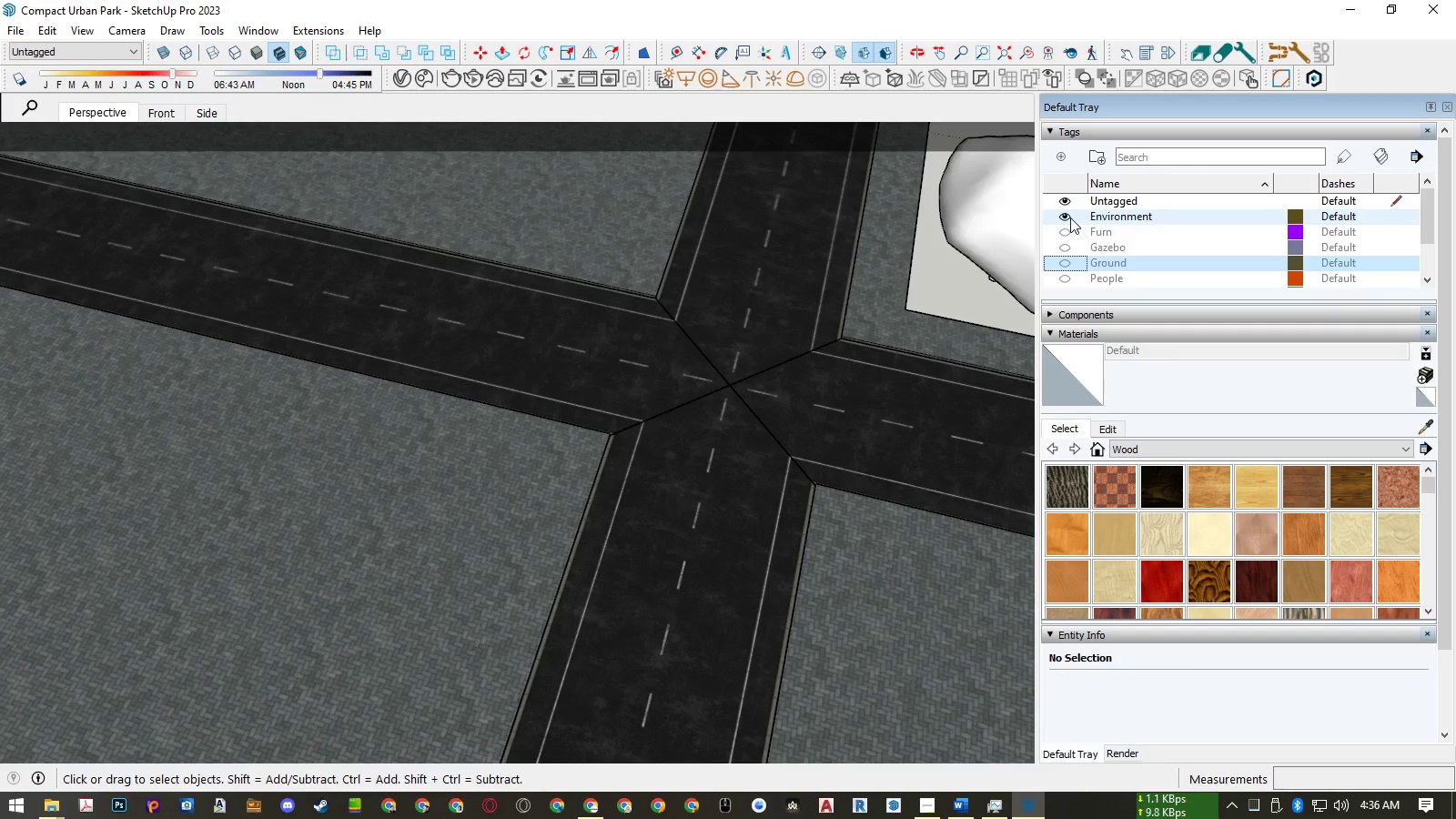 
left_click([1069, 217])
 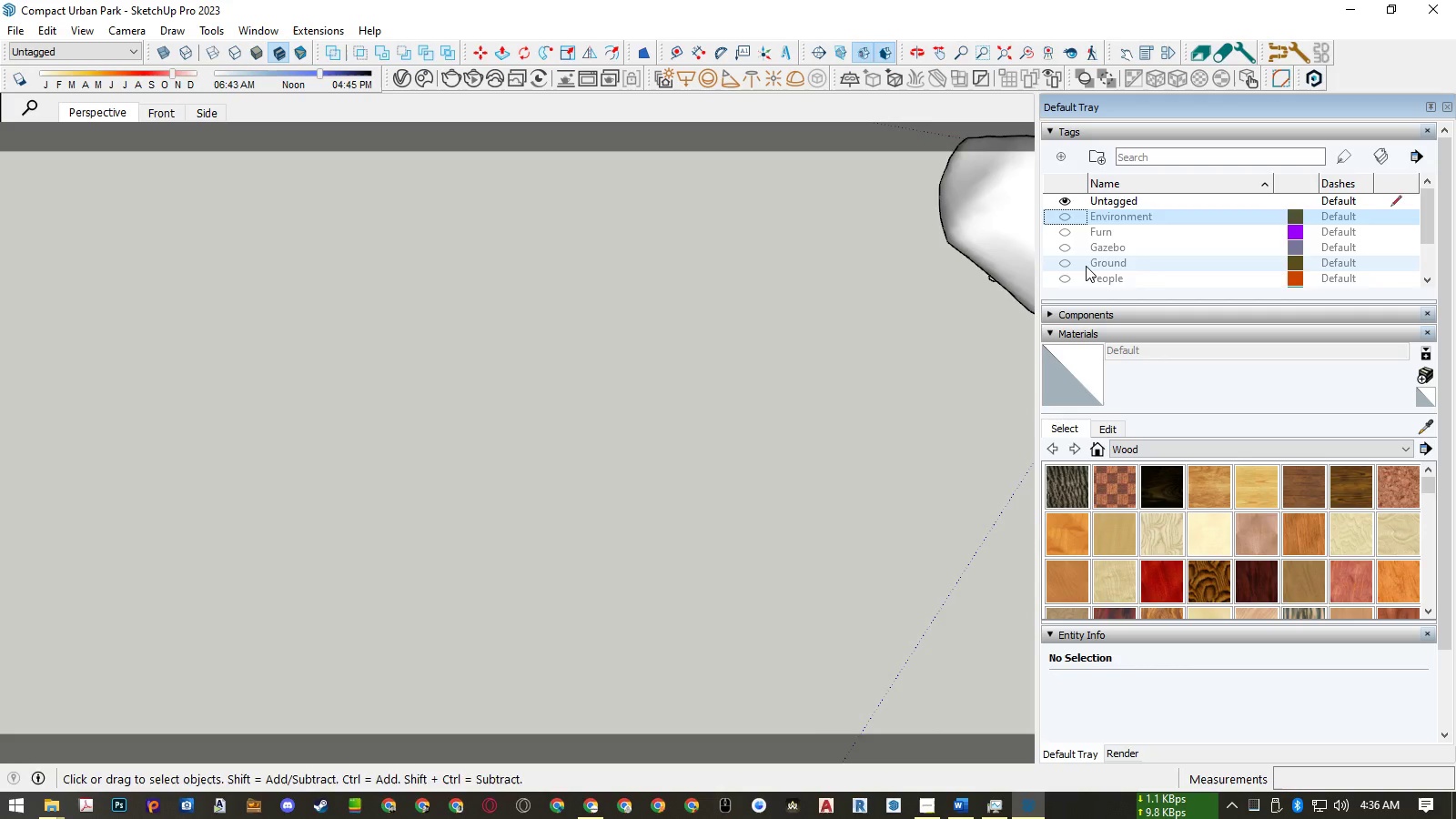 
scroll: coordinate [1086, 266], scroll_direction: down, amount: 1.0
 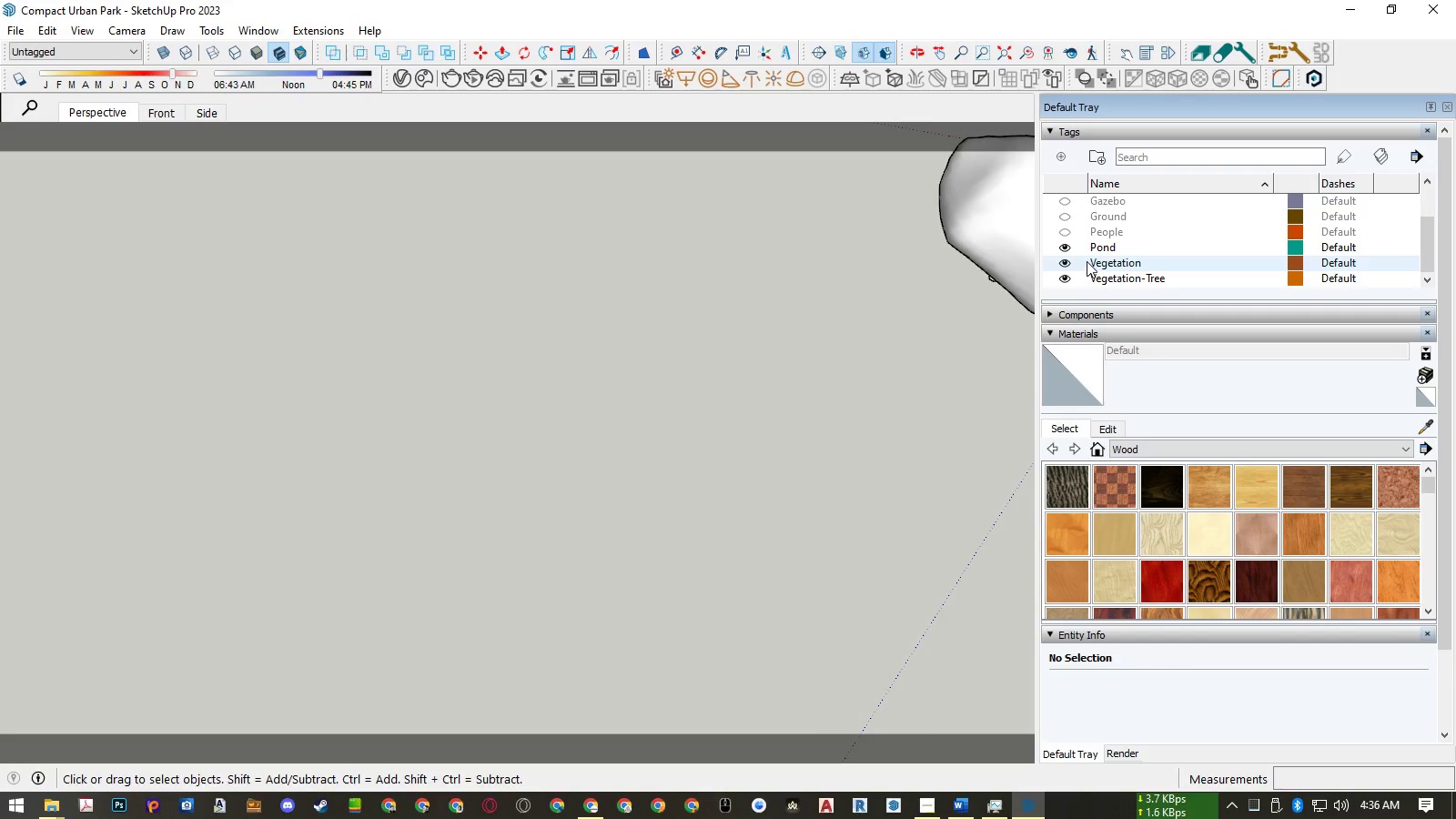 
scroll: coordinate [1087, 261], scroll_direction: up, amount: 2.0
 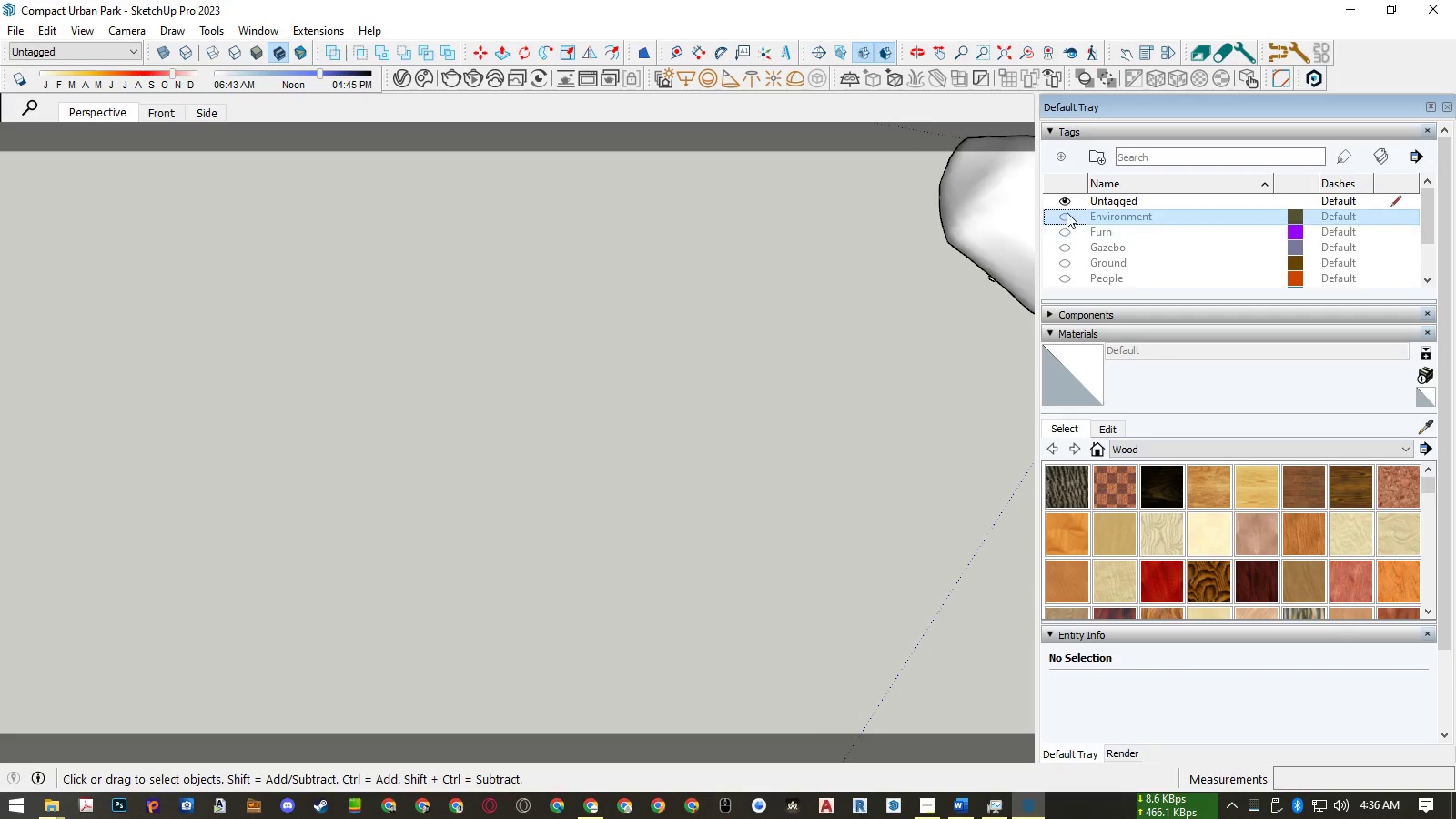 
left_click([1066, 212])
 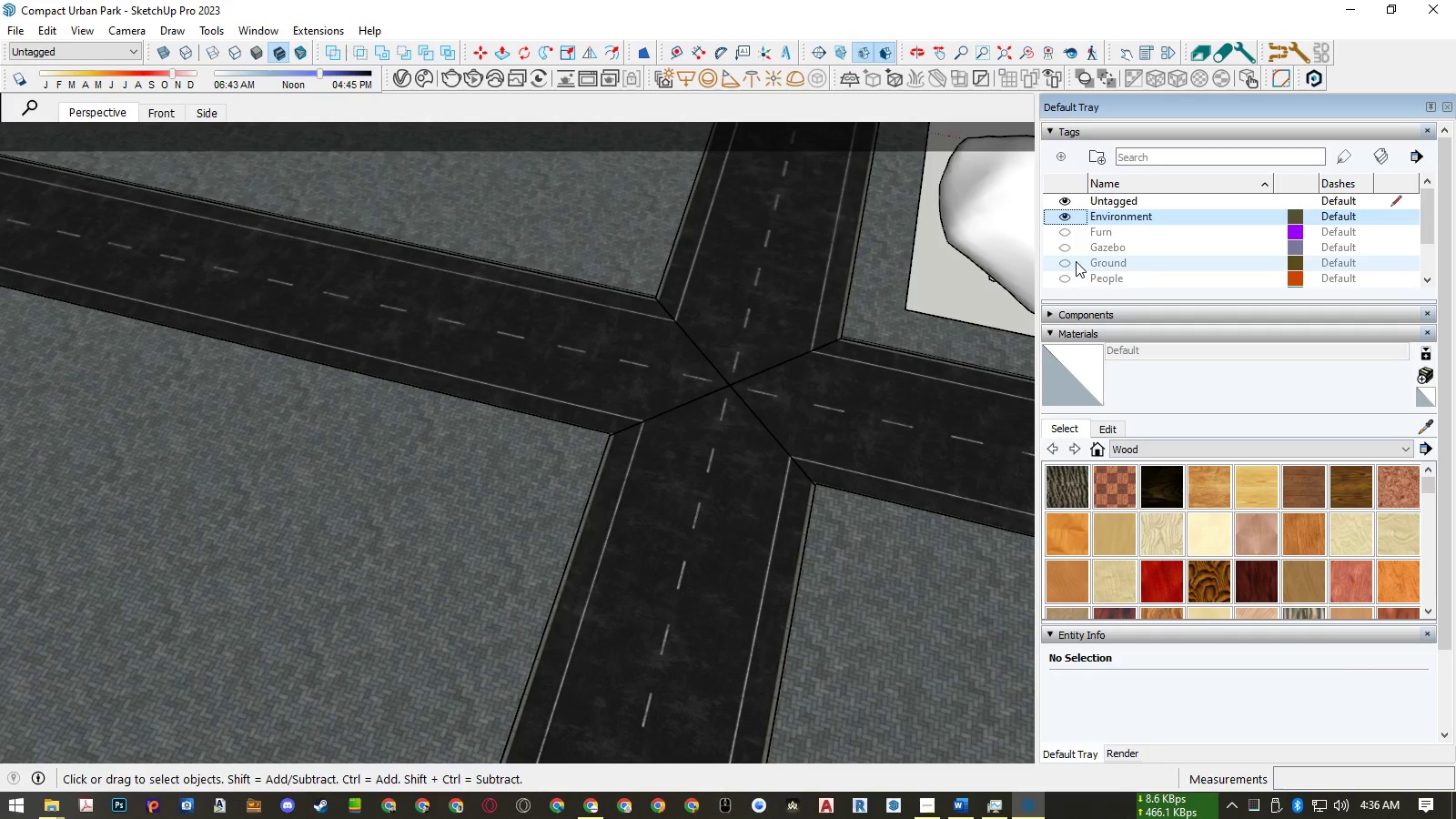 
scroll: coordinate [1076, 263], scroll_direction: down, amount: 1.0
 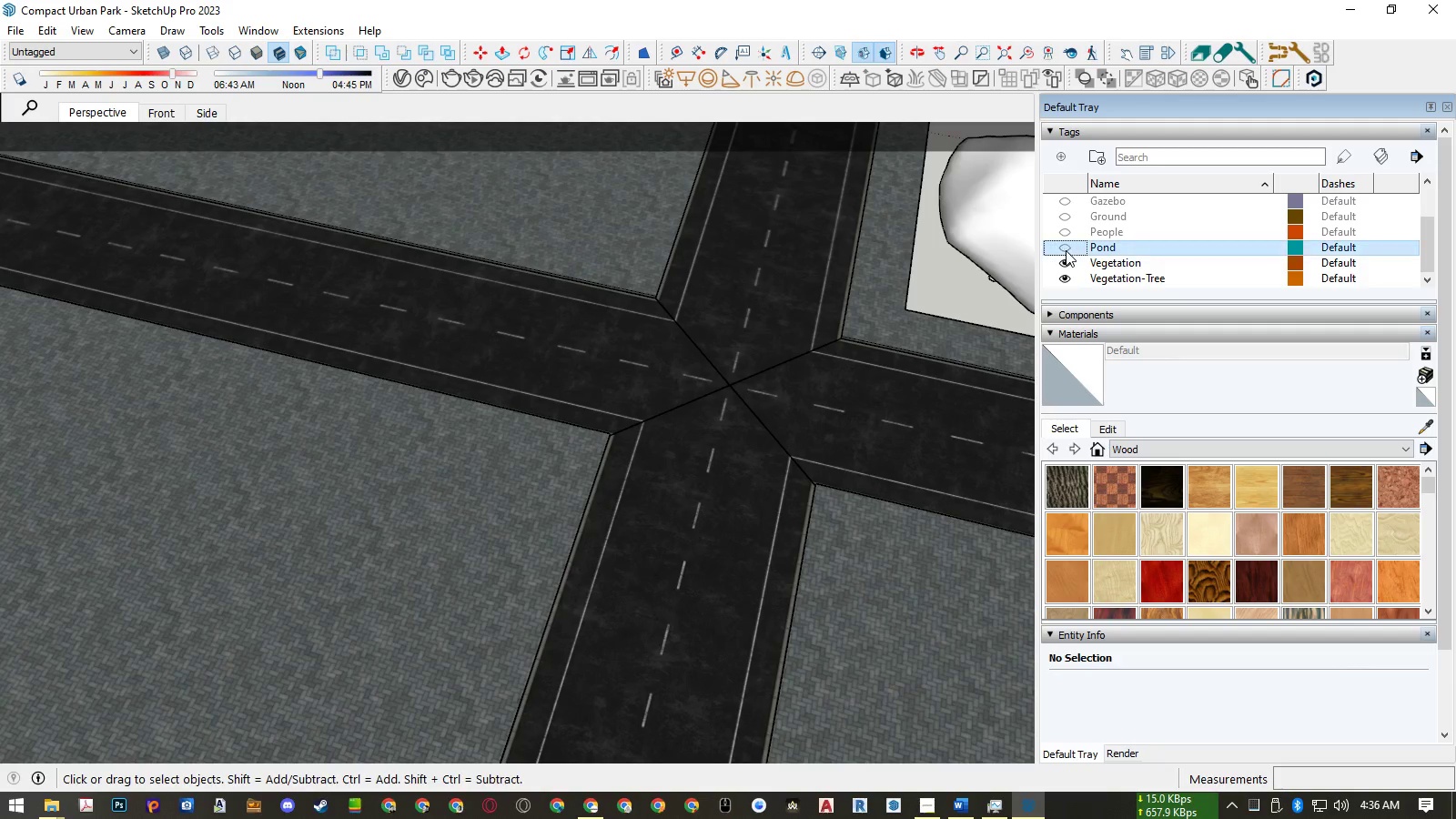 
double_click([1066, 258])
 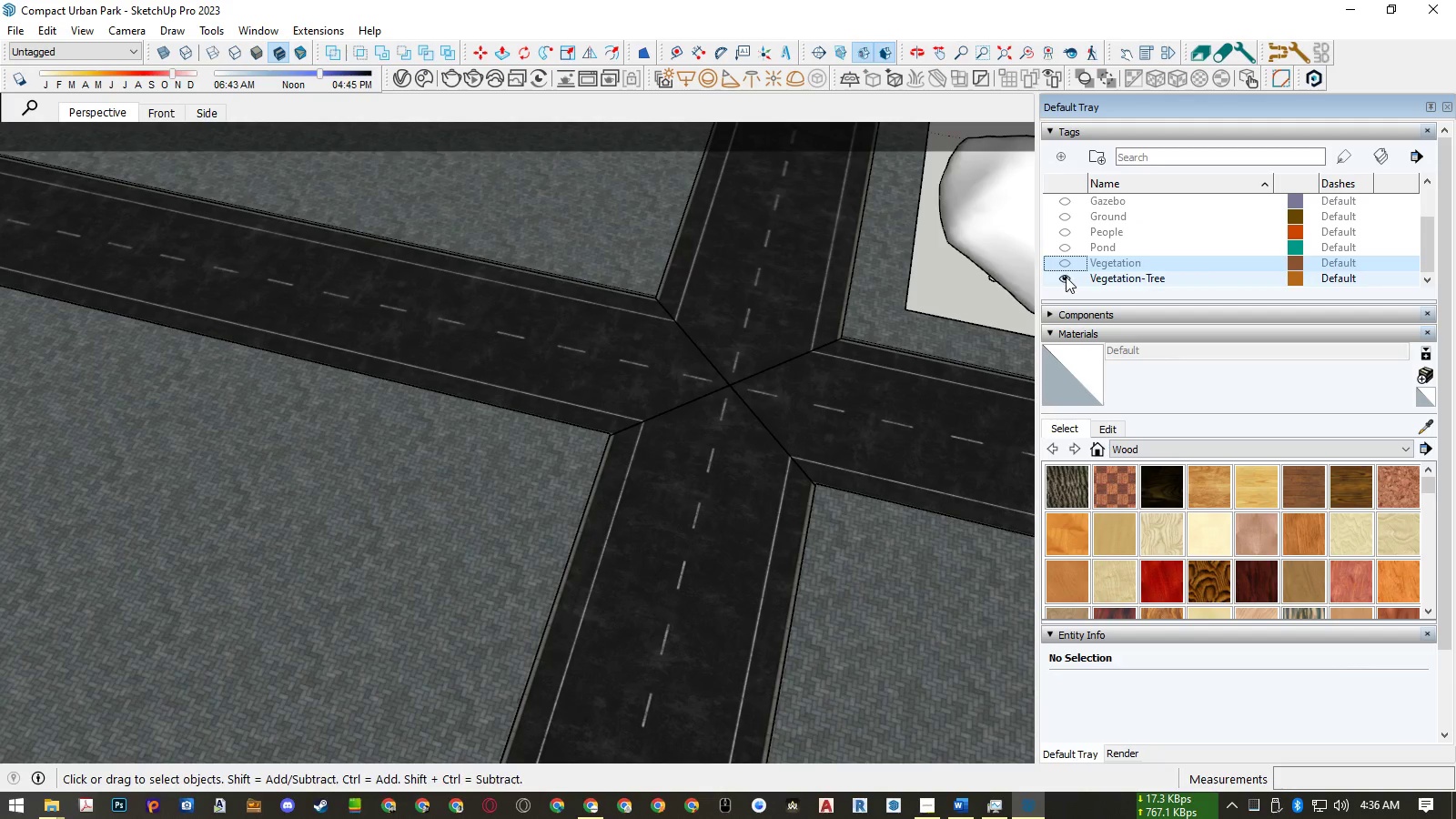 
triple_click([1066, 277])
 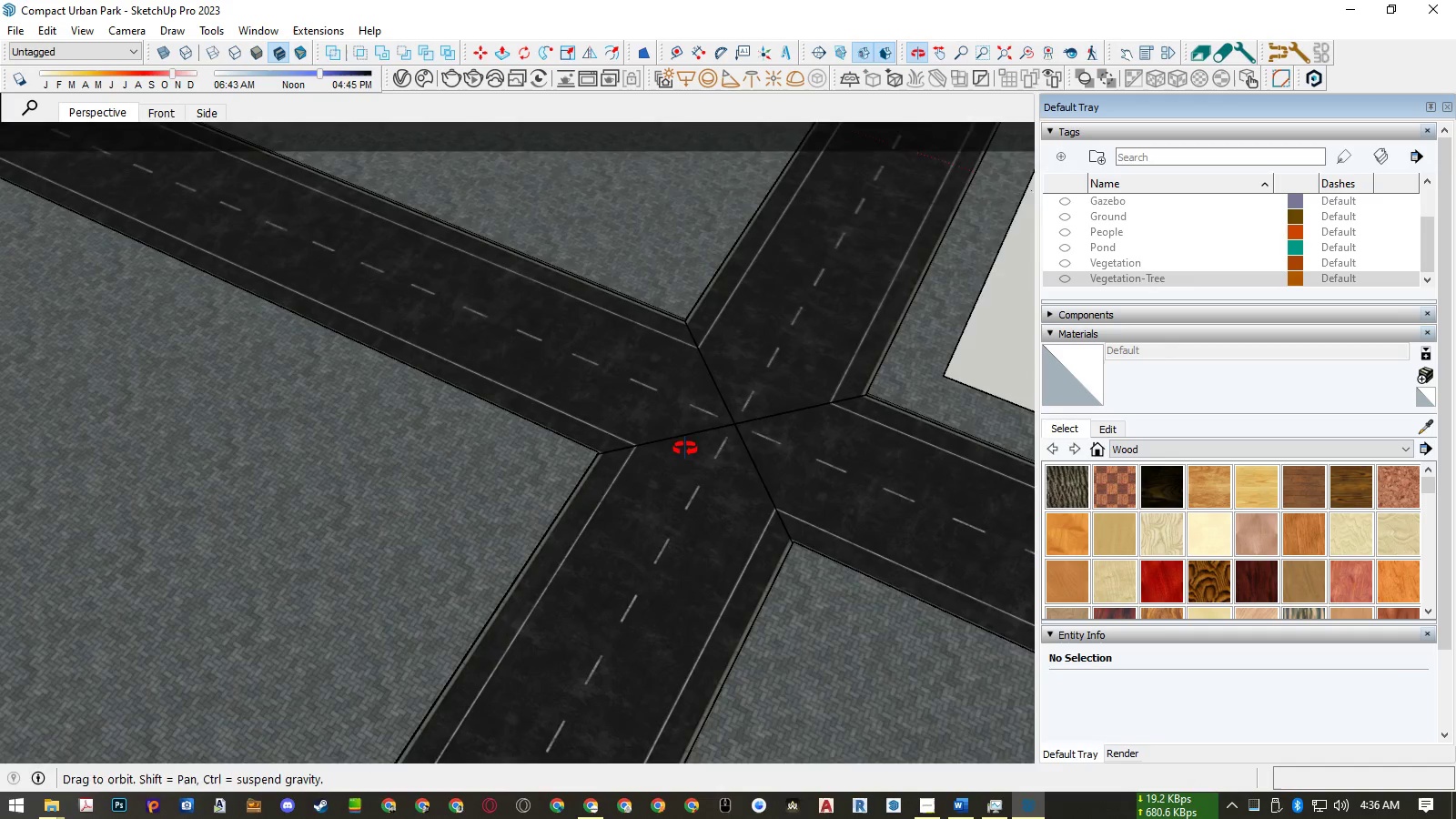 
scroll: coordinate [366, 420], scroll_direction: down, amount: 13.0
 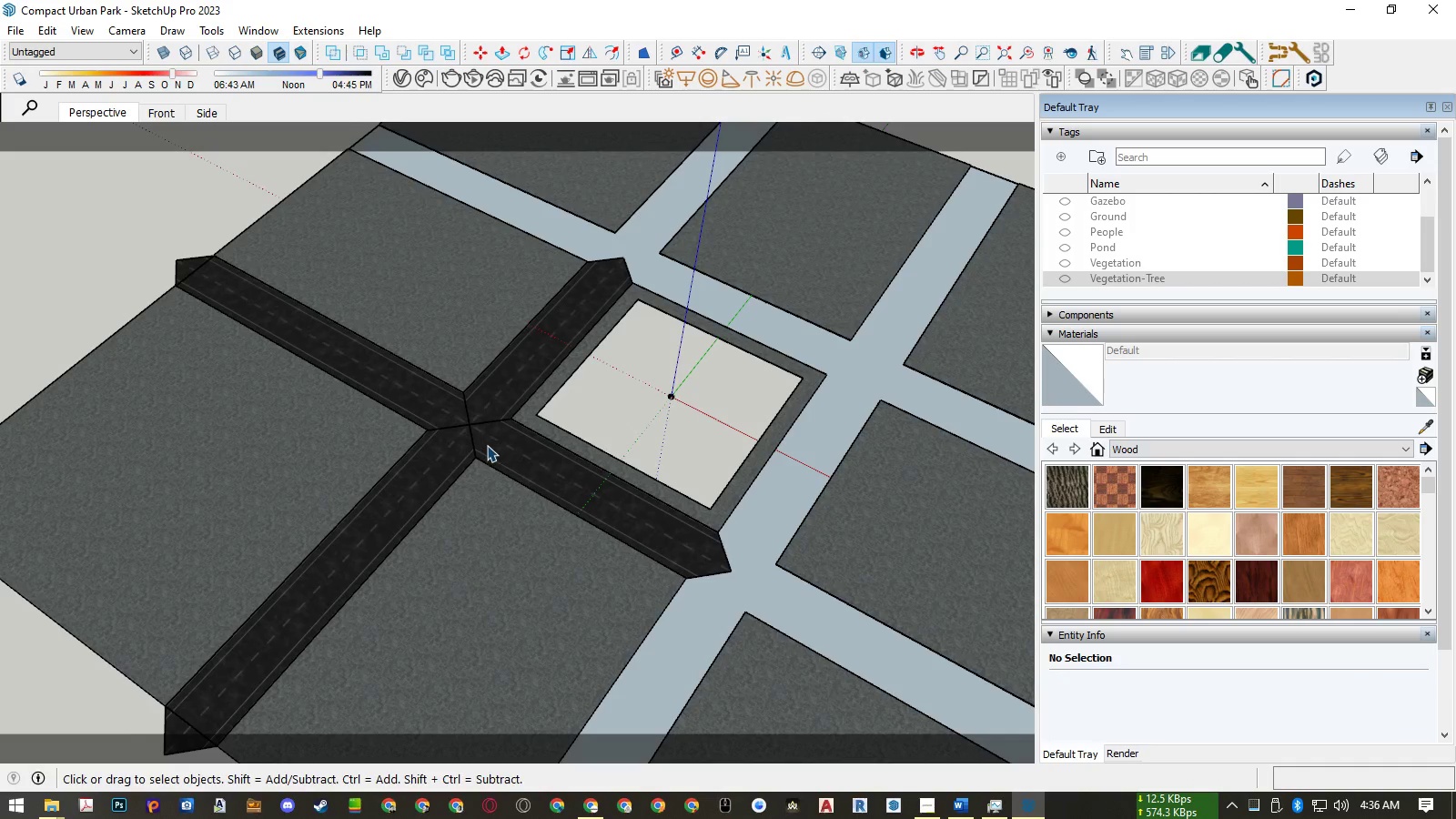 
double_click([487, 445])
 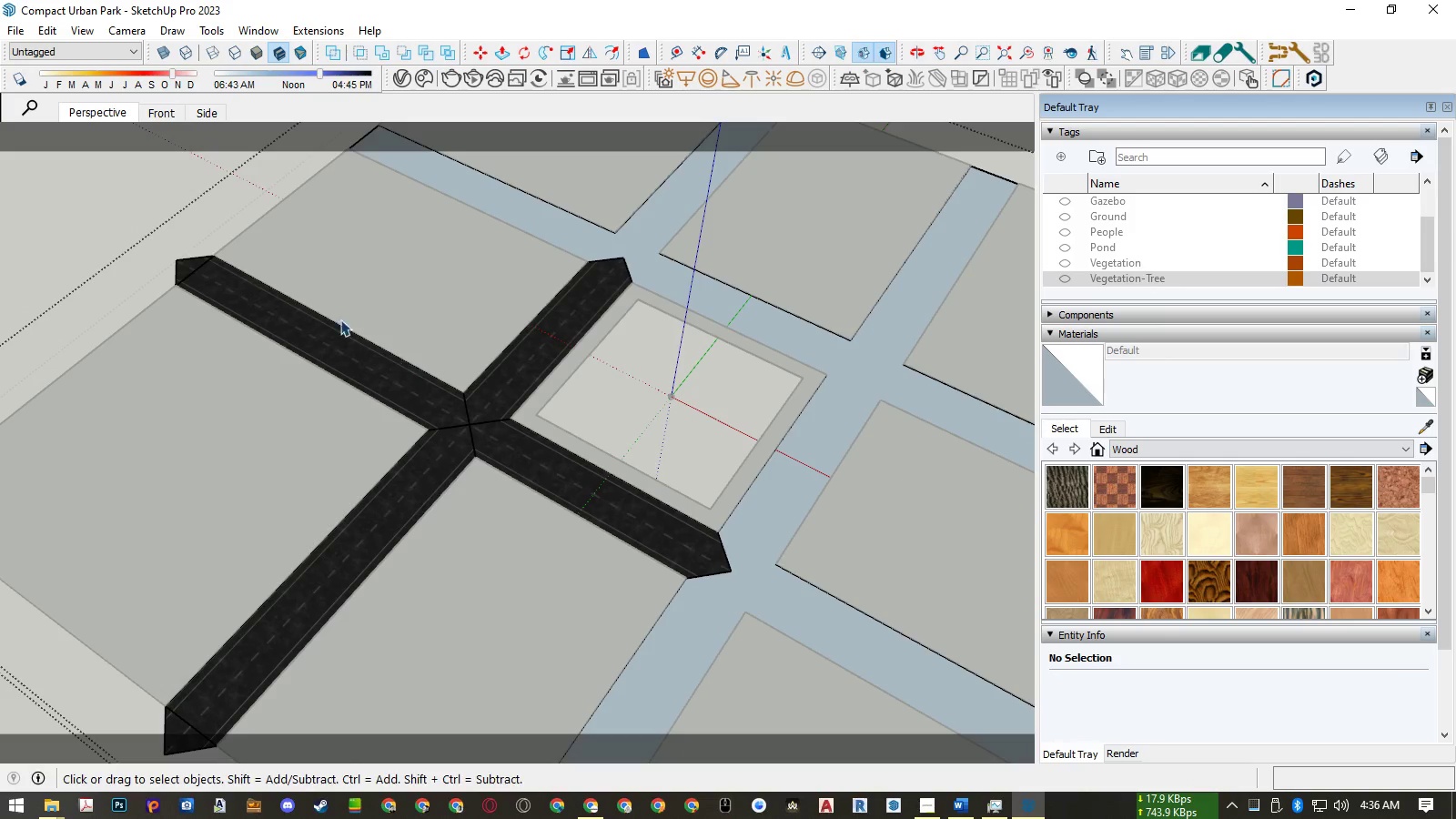 
double_click([134, 187])
 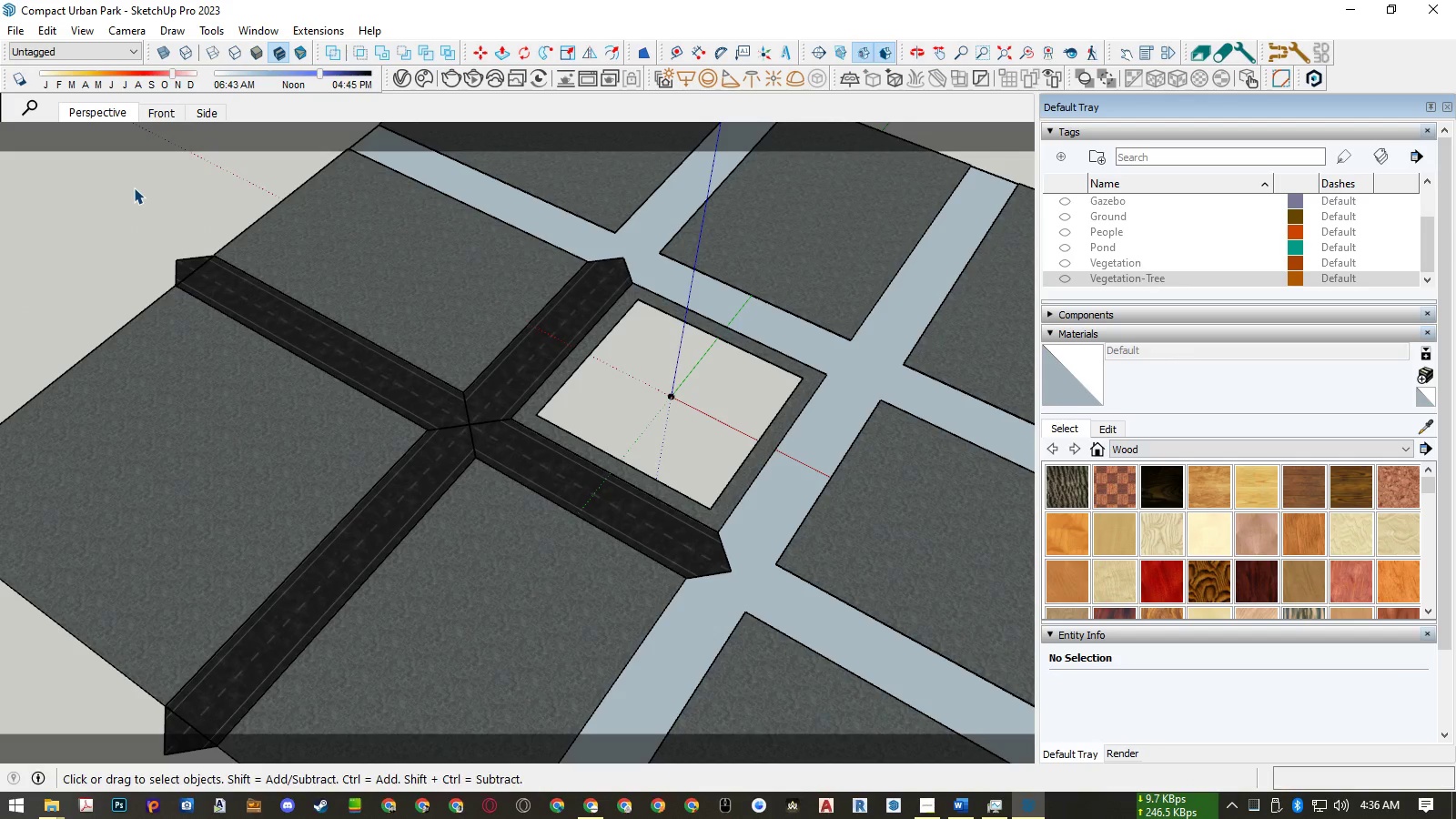 
key(Control+S)
 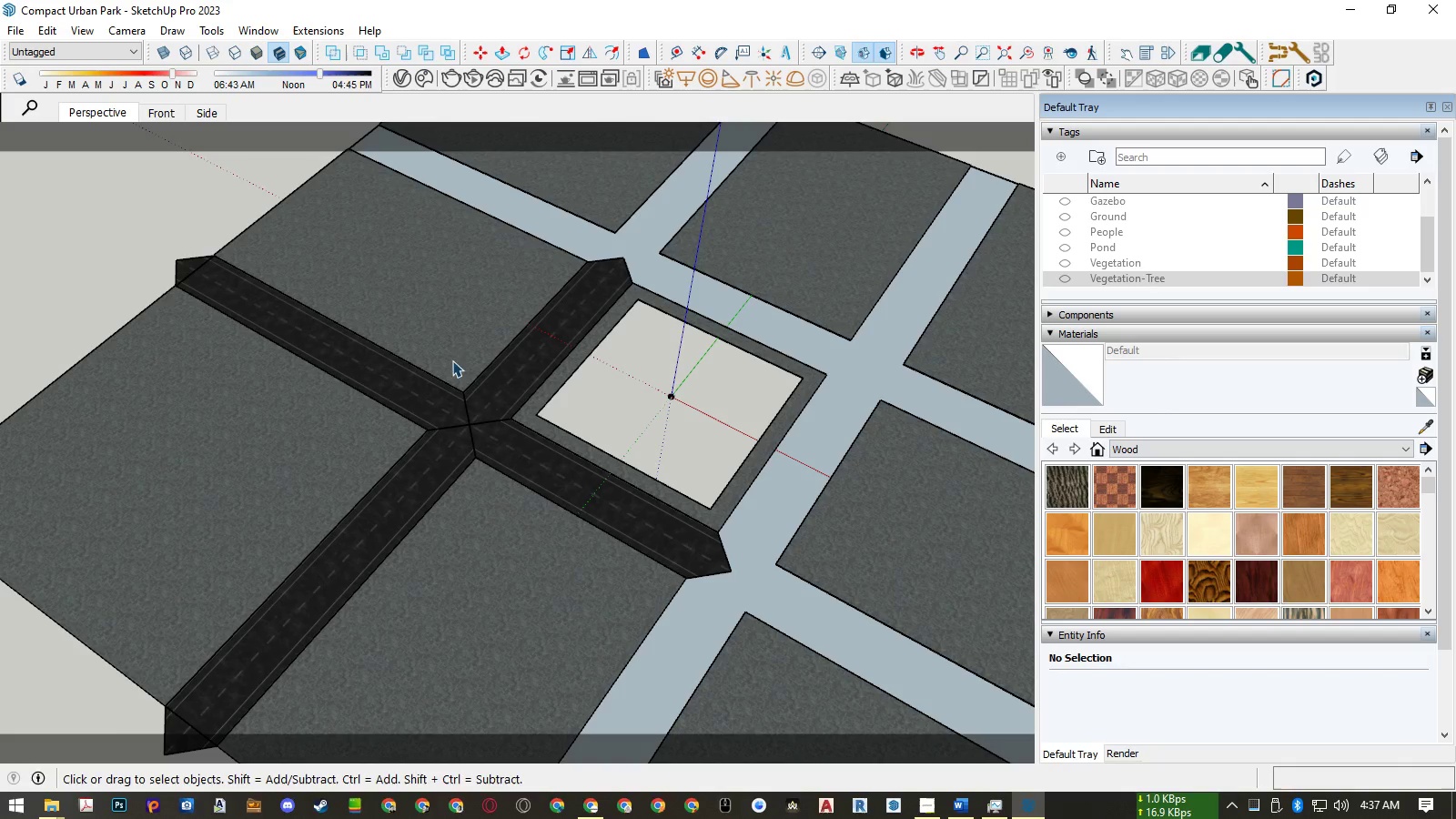 
left_click([487, 386])
 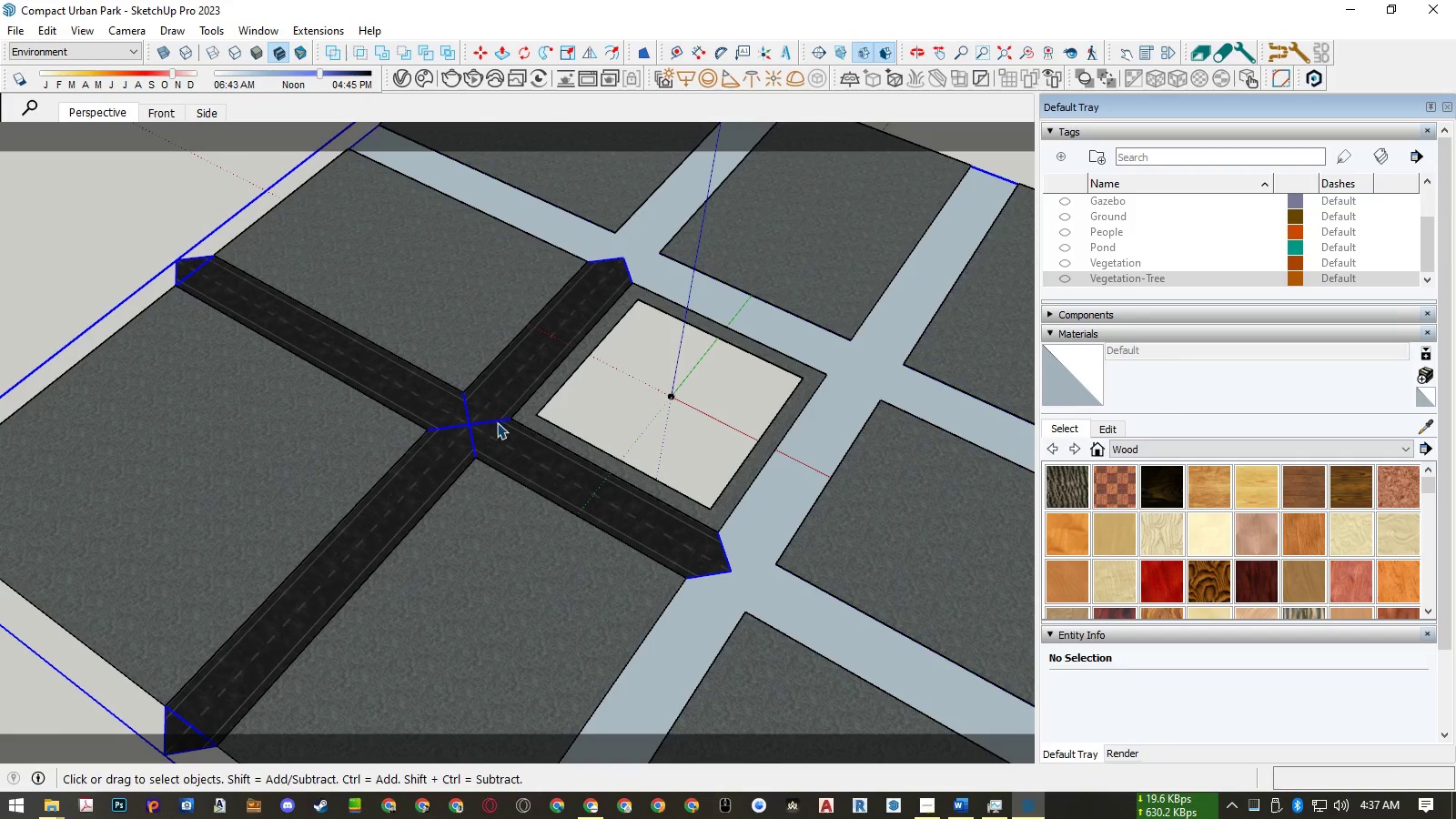 
hold_key(key=ControlLeft, duration=0.3)
 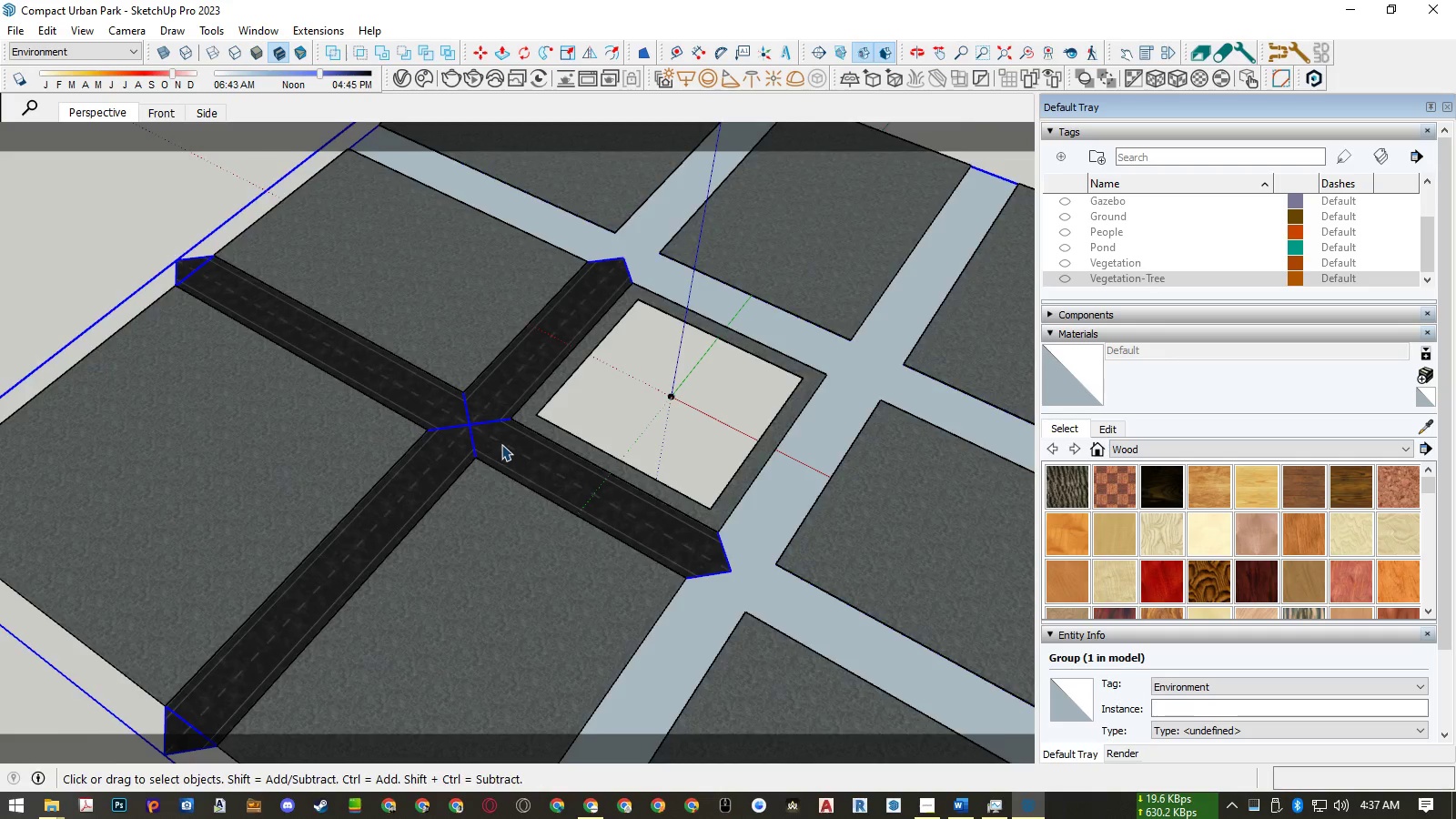 
double_click([501, 444])
 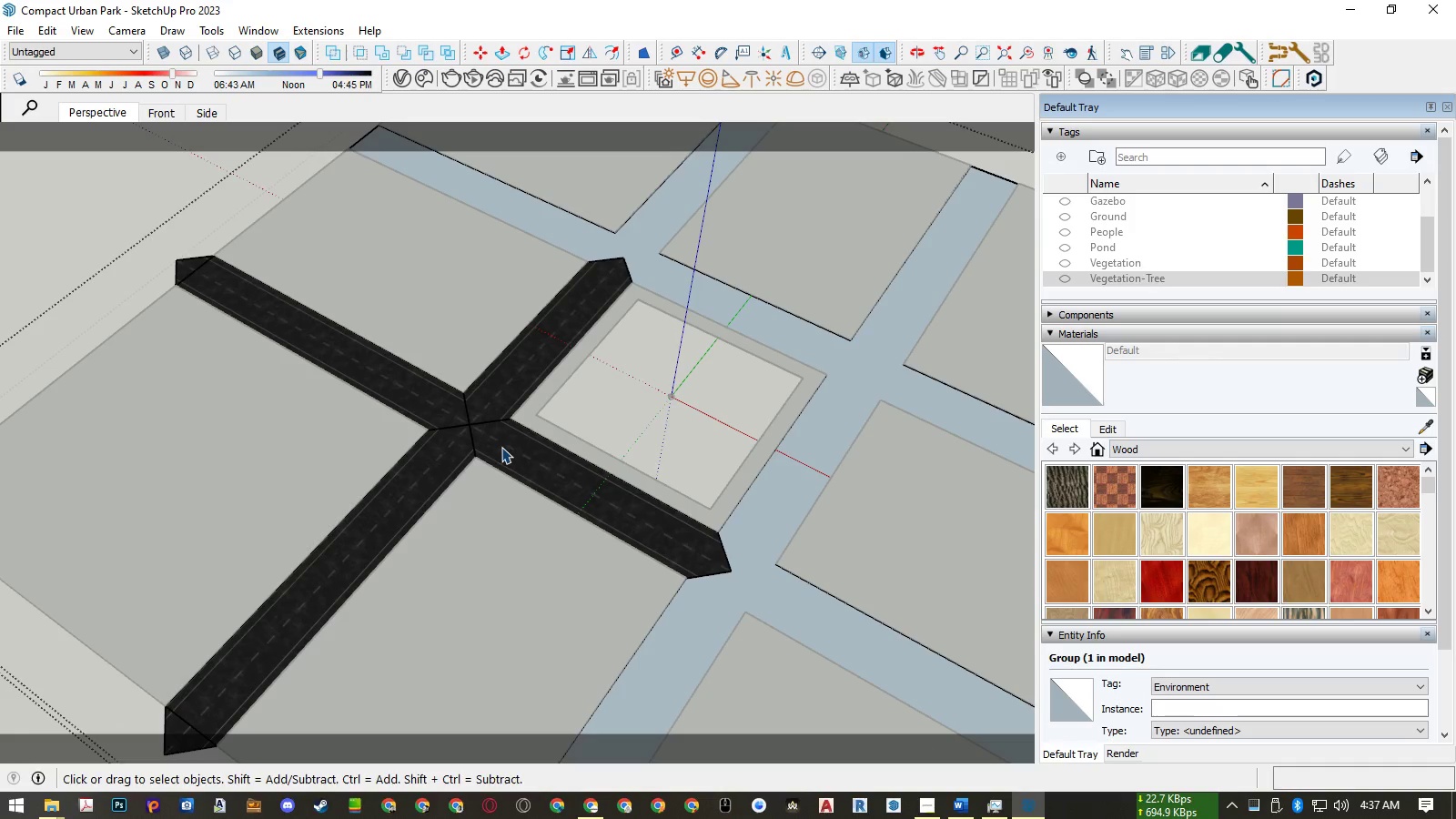 
triple_click([502, 448])
 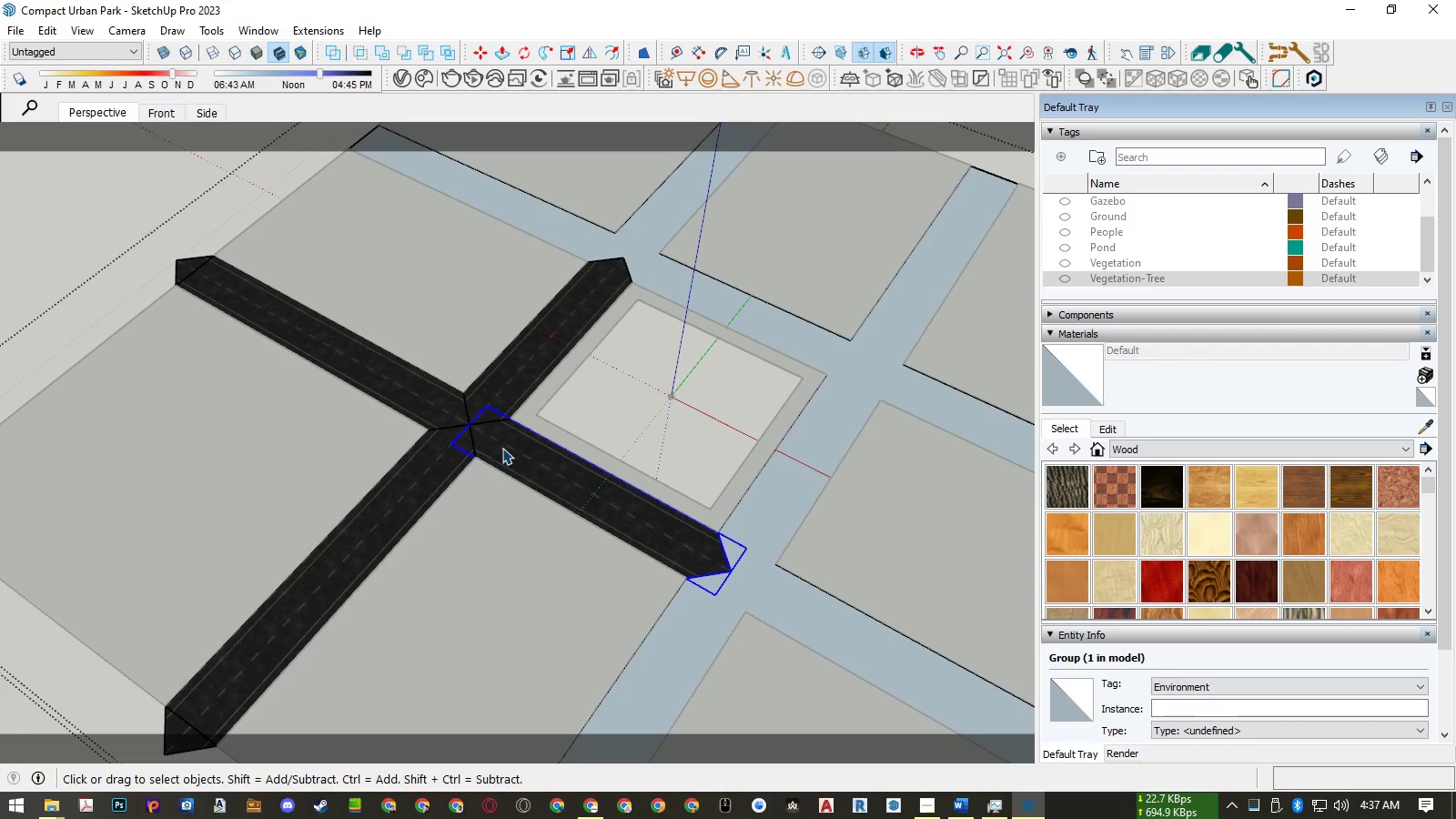 
hold_key(key=ControlLeft, duration=1.28)
triple_click([495, 409])
 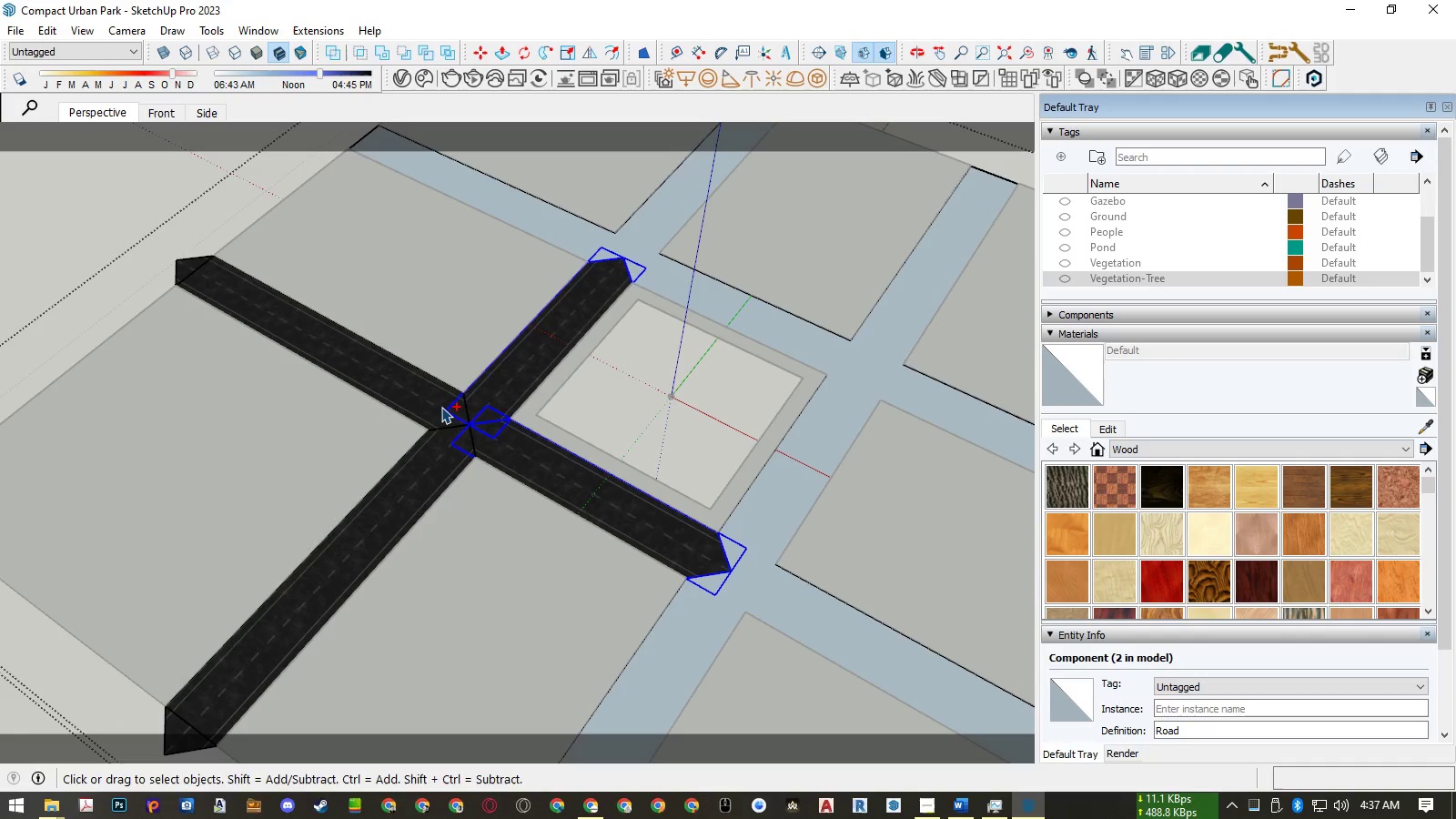 
triple_click([441, 407])
 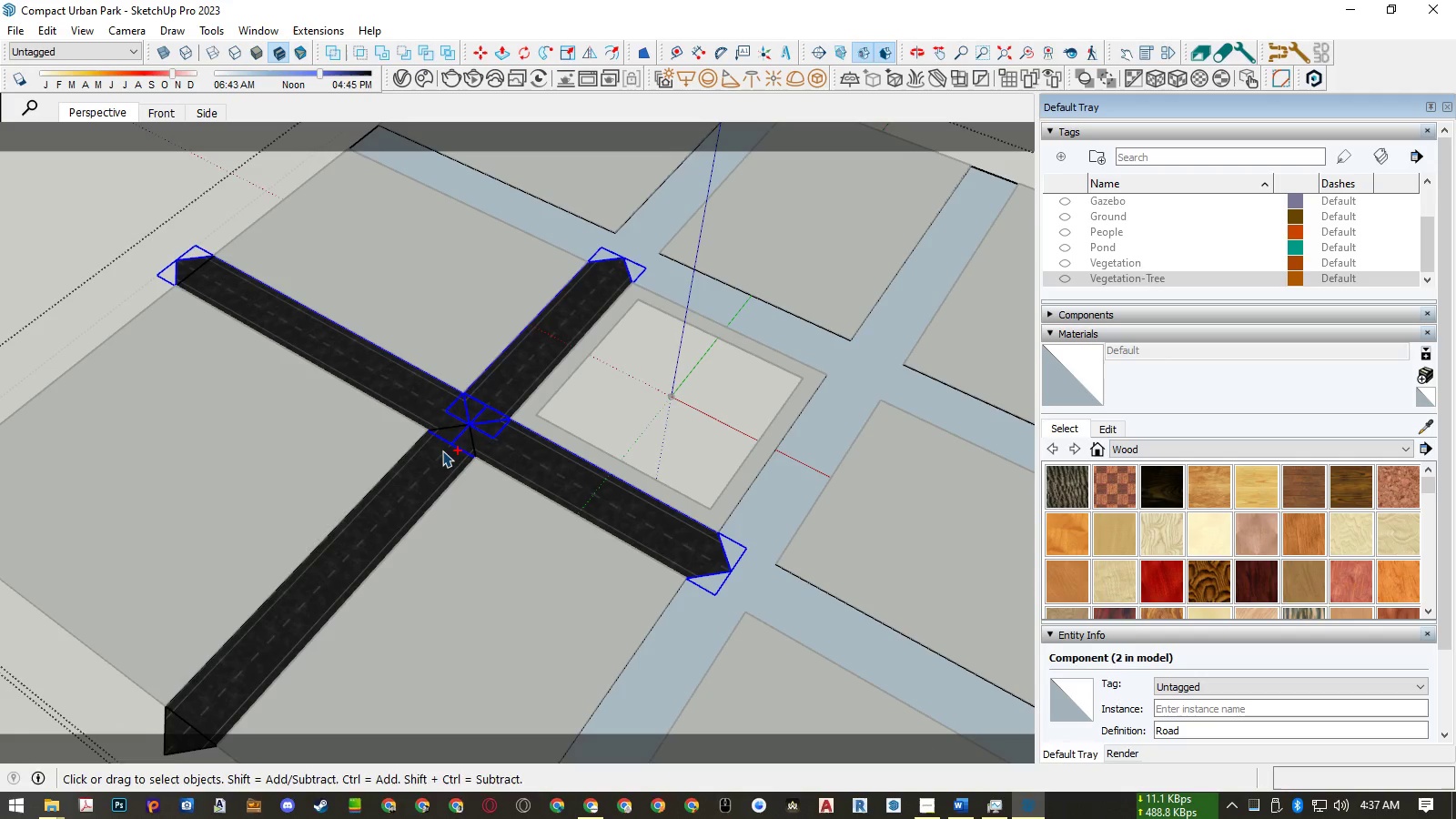 
triple_click([442, 450])
 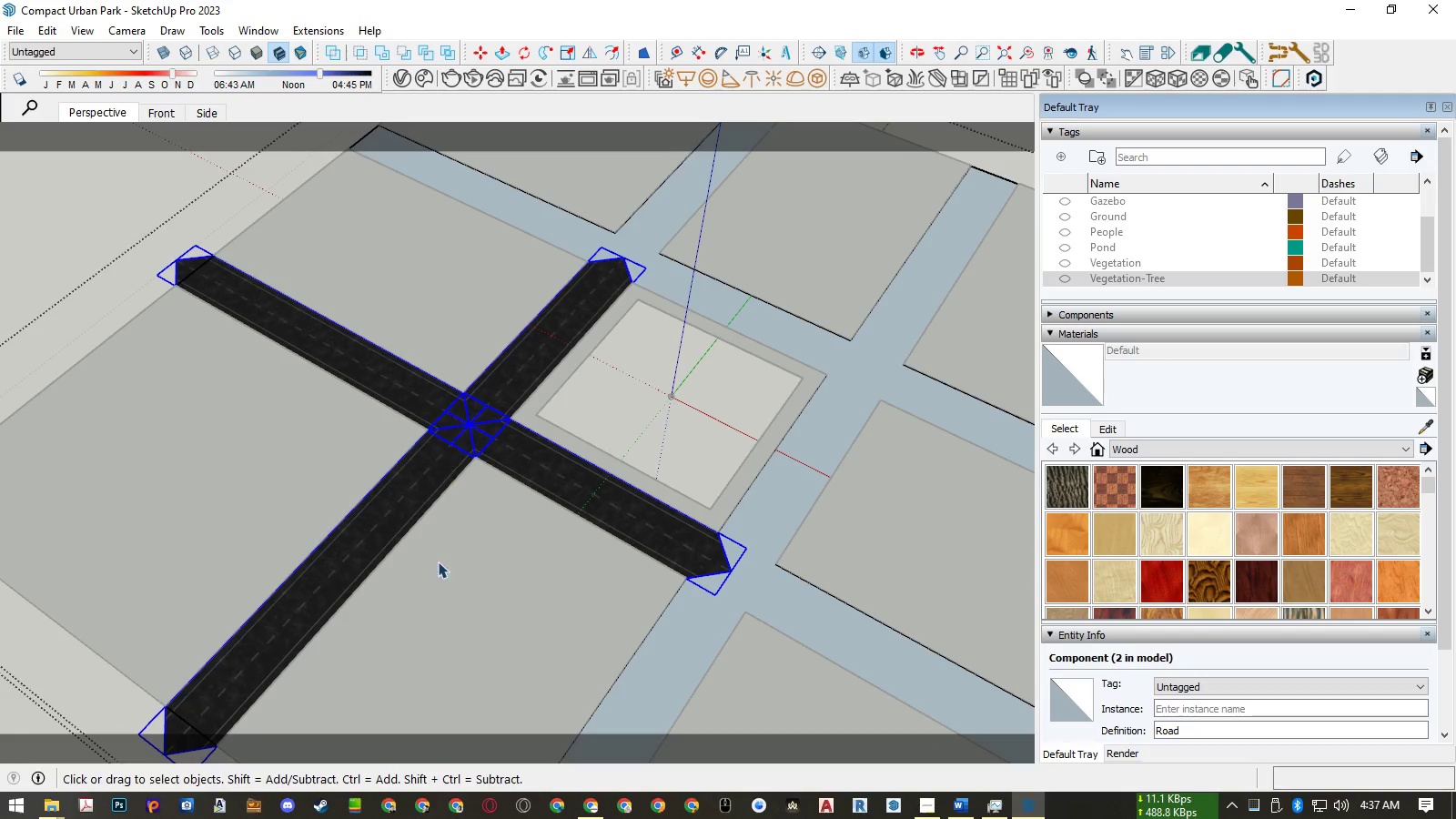 
scroll: coordinate [538, 642], scroll_direction: down, amount: 10.0
 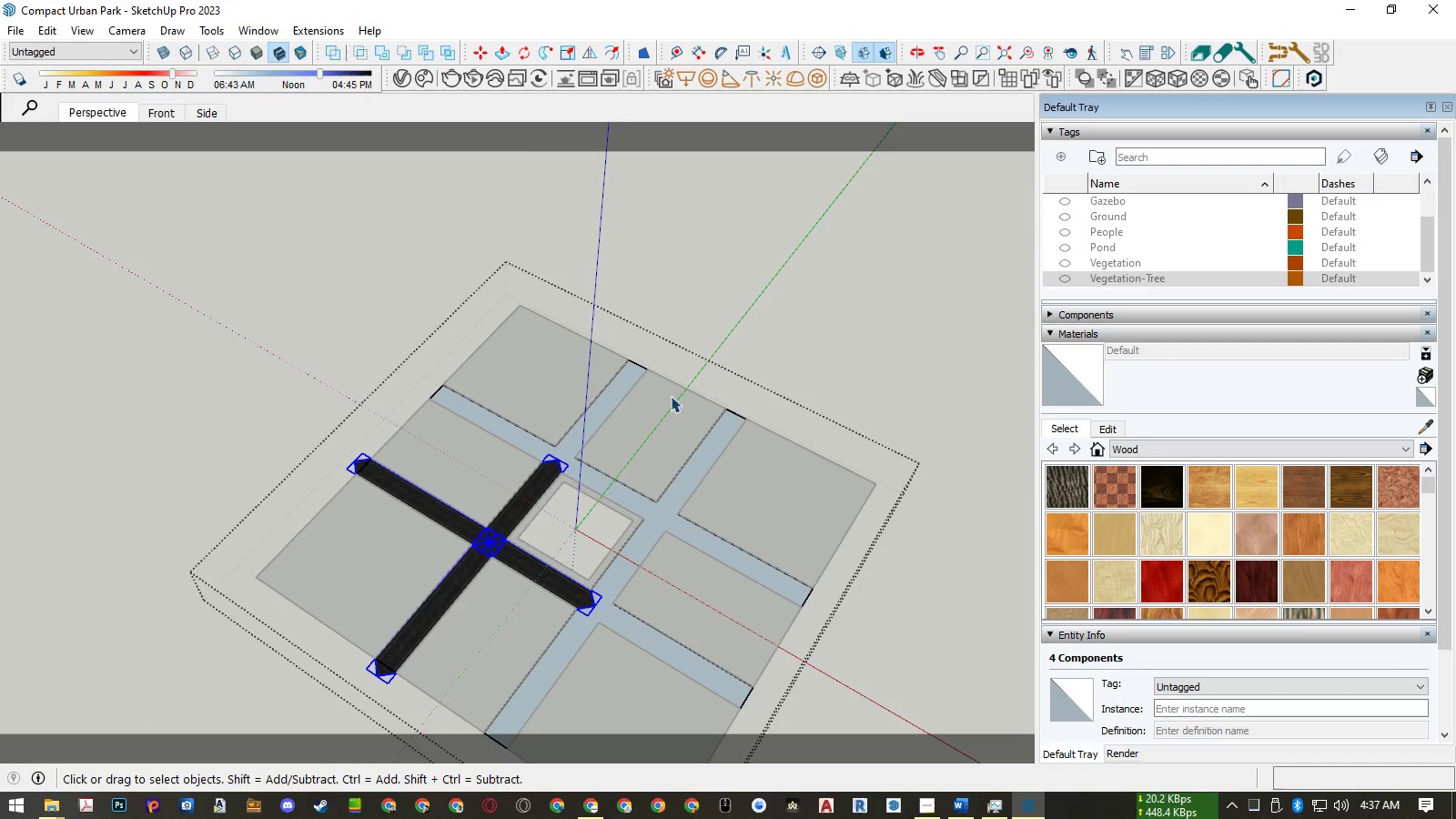 
key(Q)
 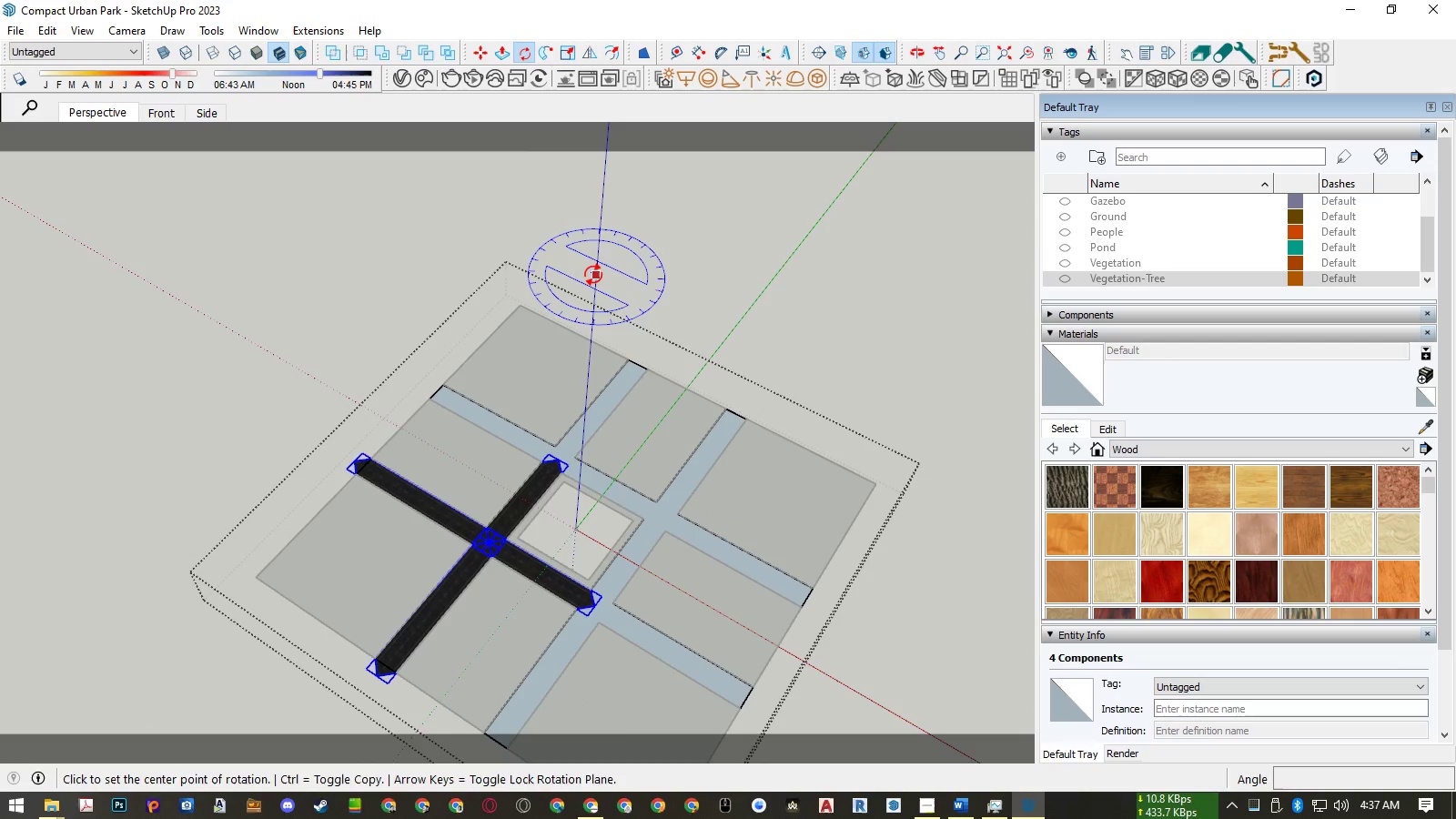 
left_click([593, 275])
 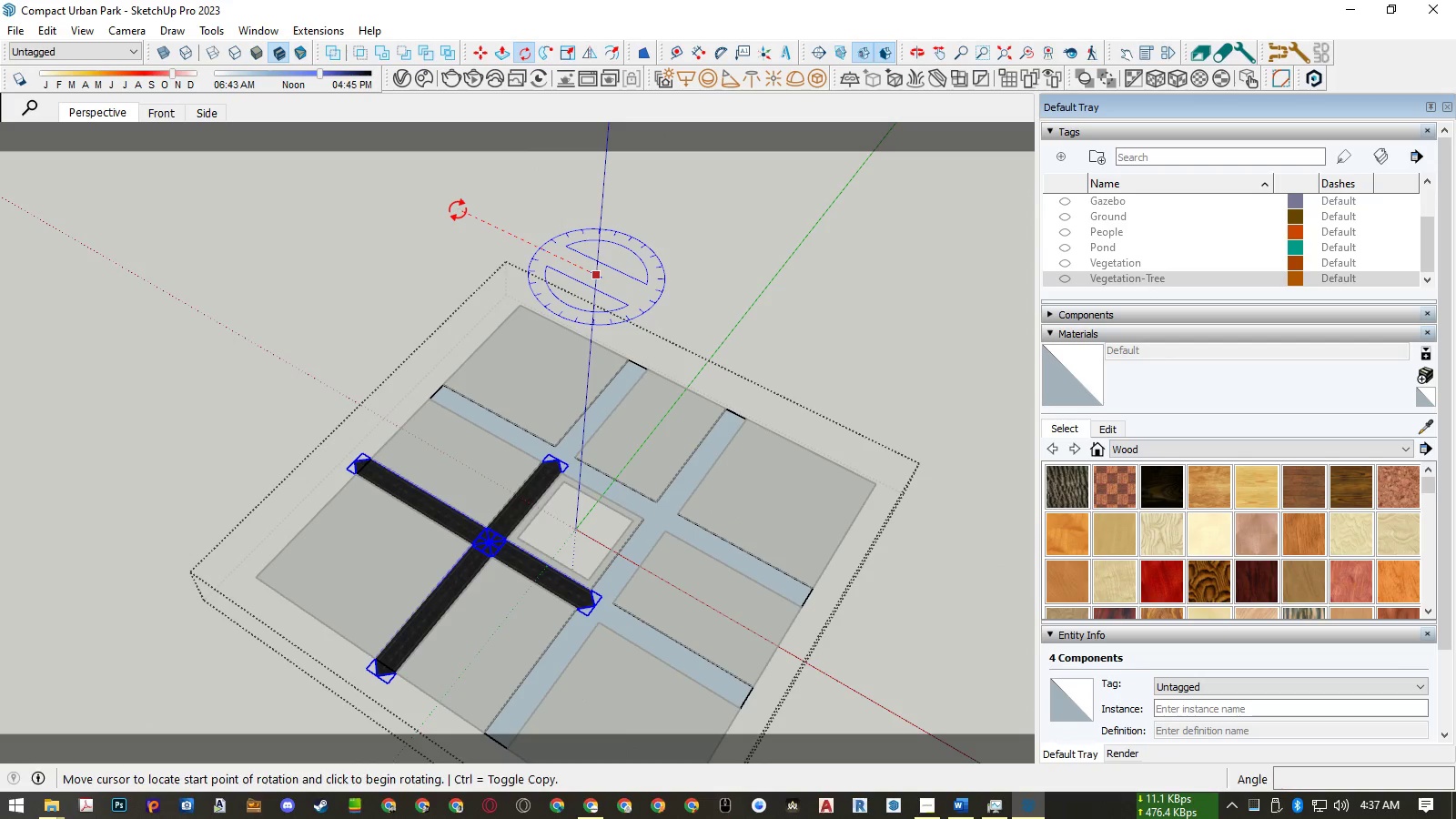 
left_click([458, 210])
 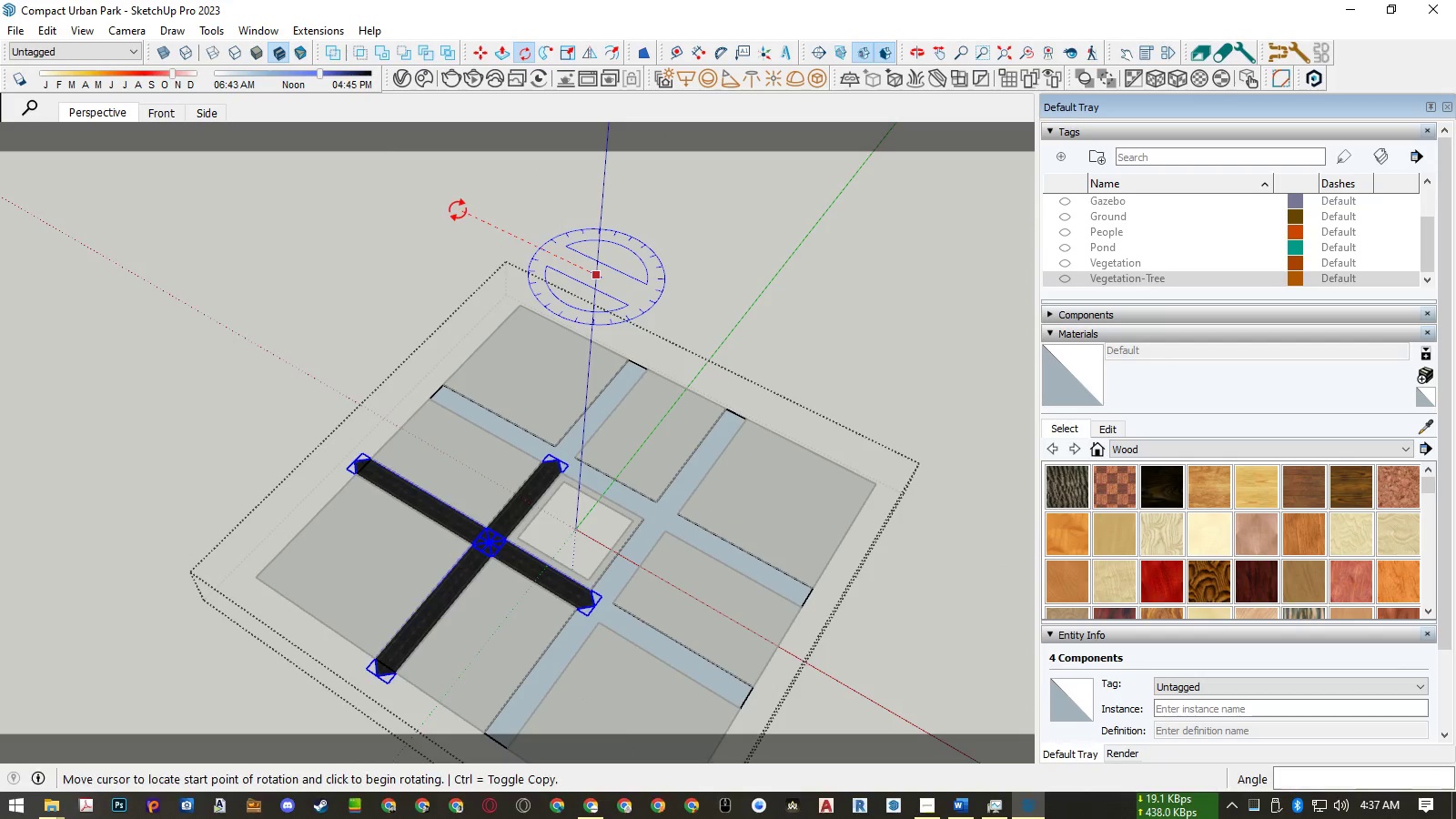 
key(Control+ControlLeft)
 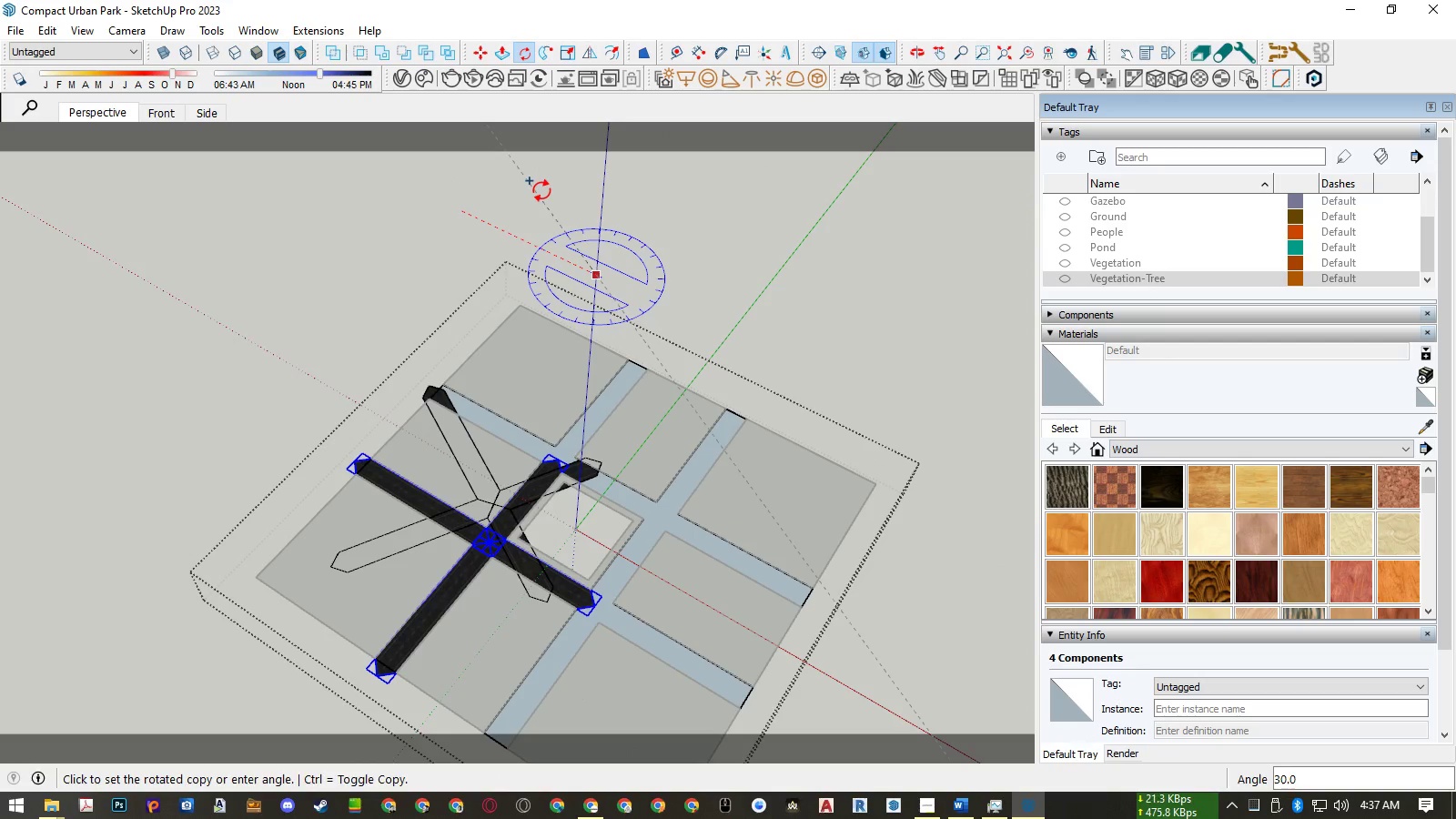 
key(Numpad9)
 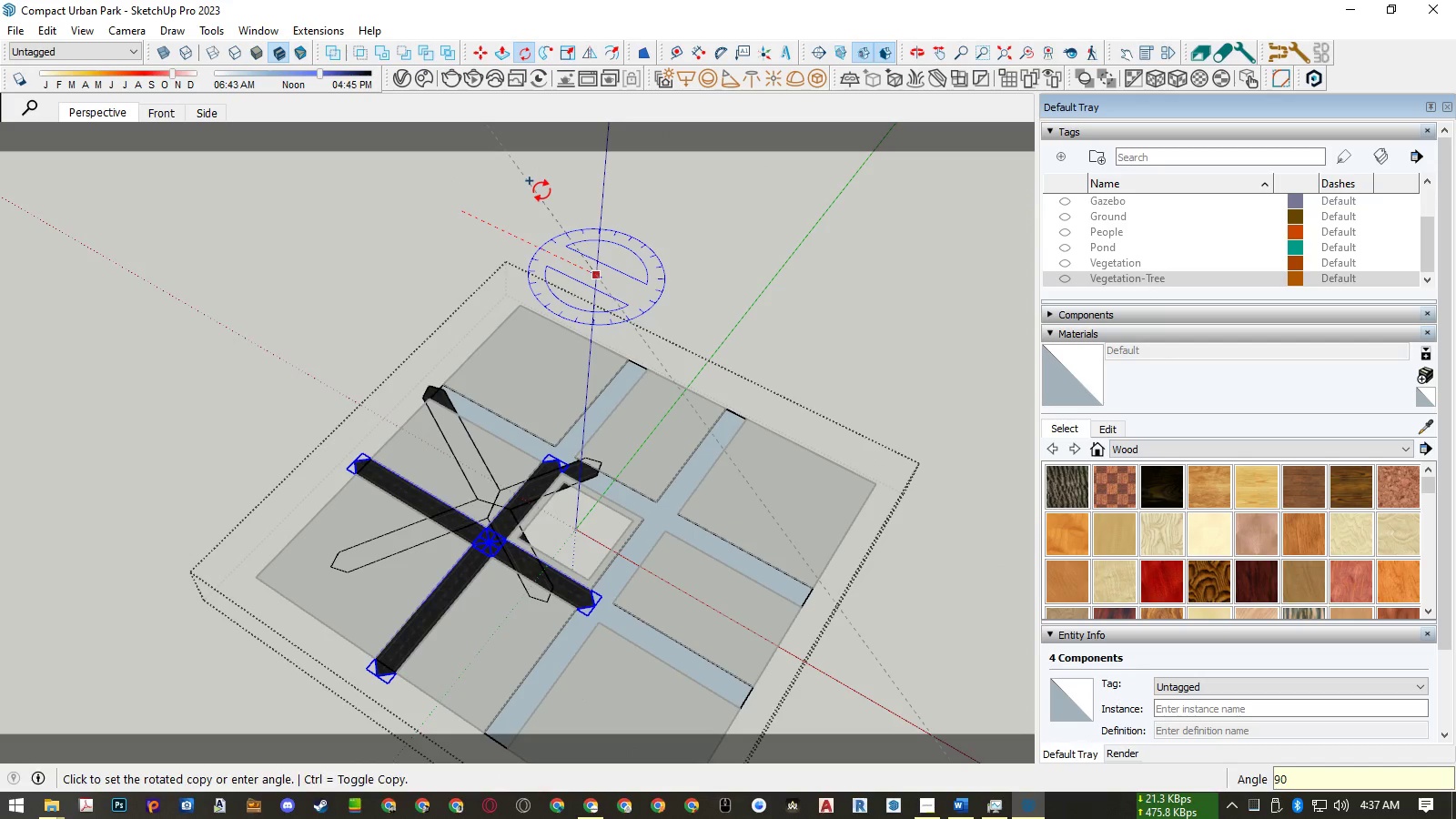 
key(Numpad0)
 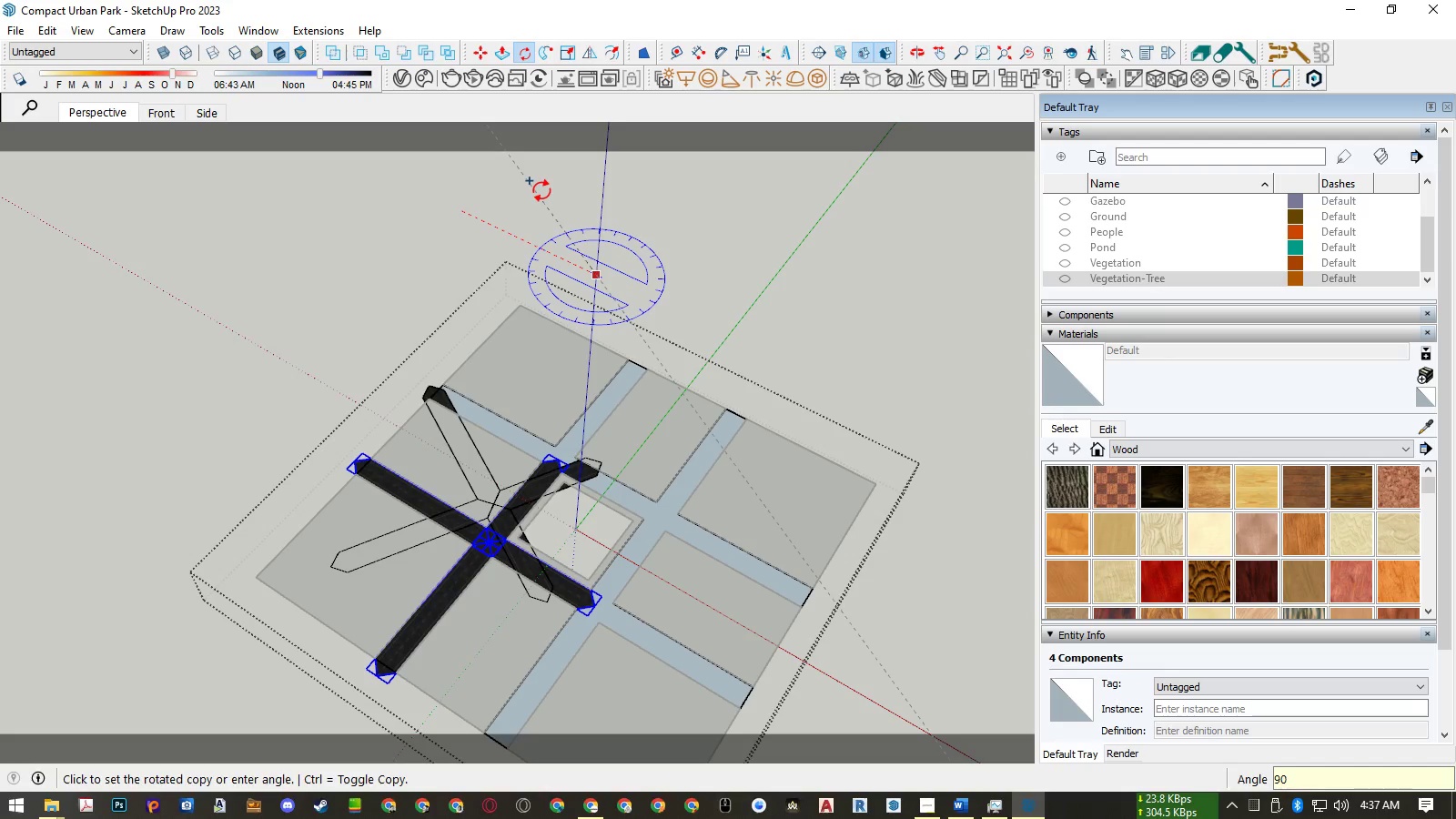 
wait(9.9)
 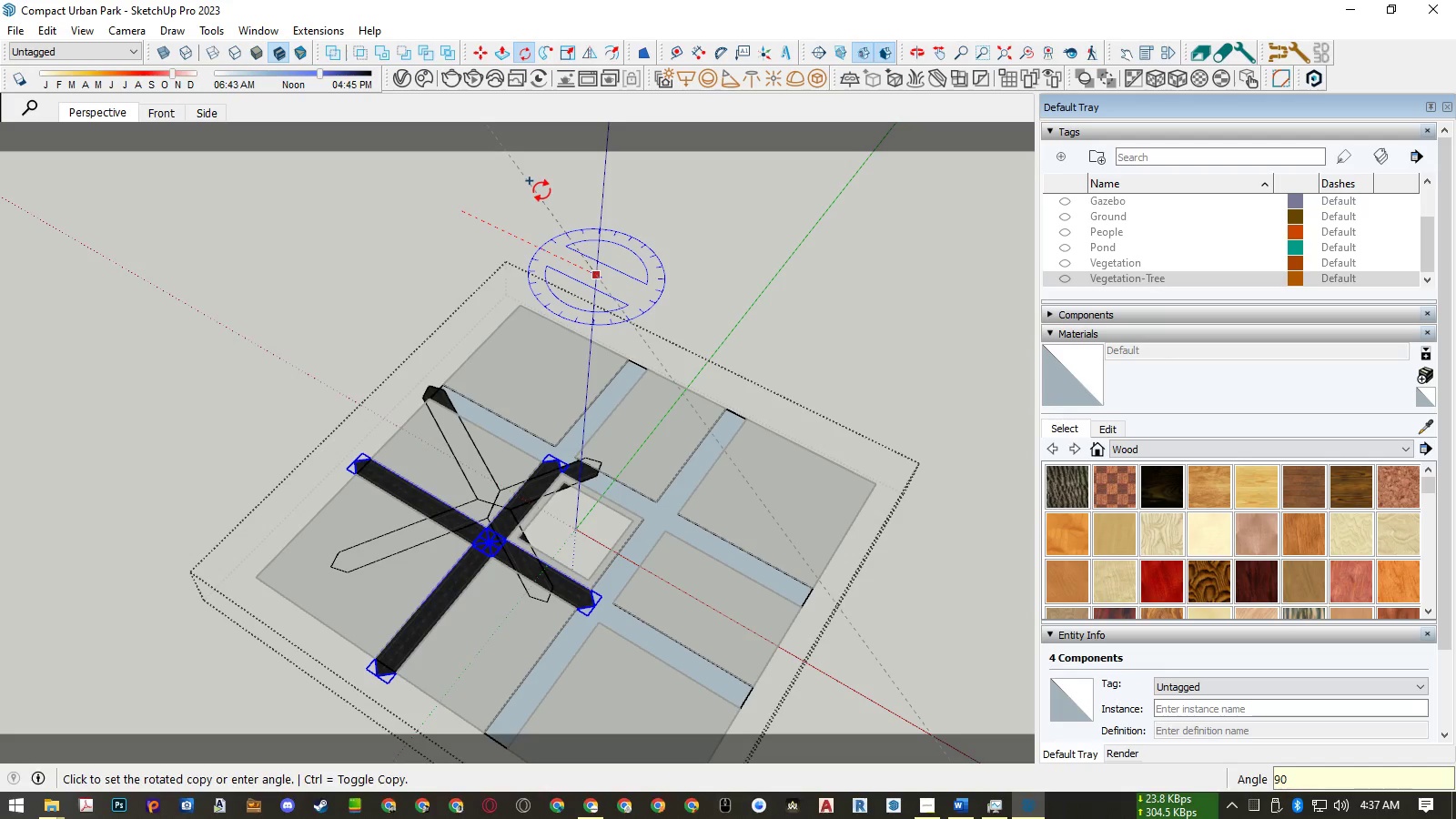 
key(Space)
 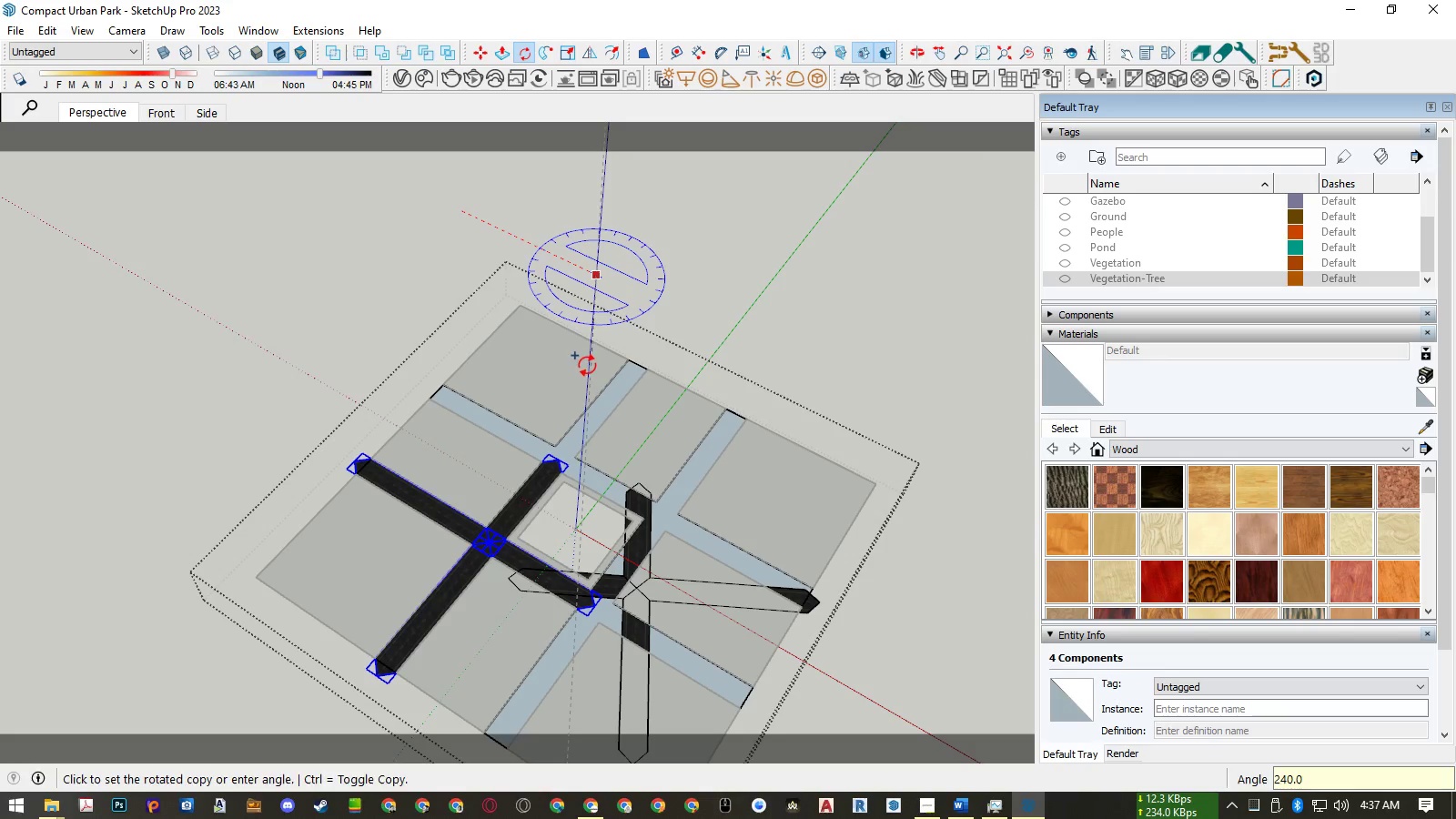 
key(Space)
 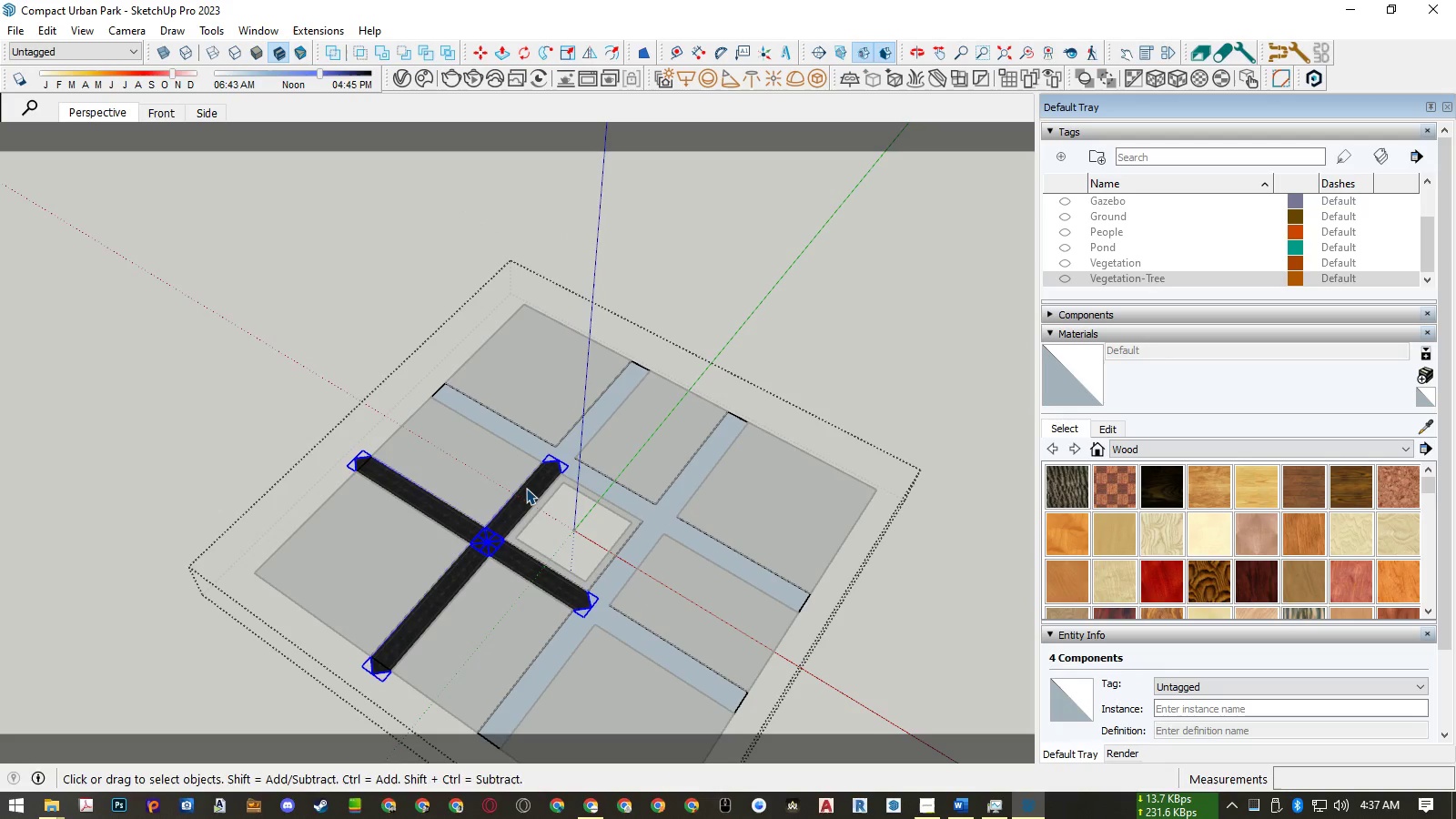 
left_click([526, 488])
 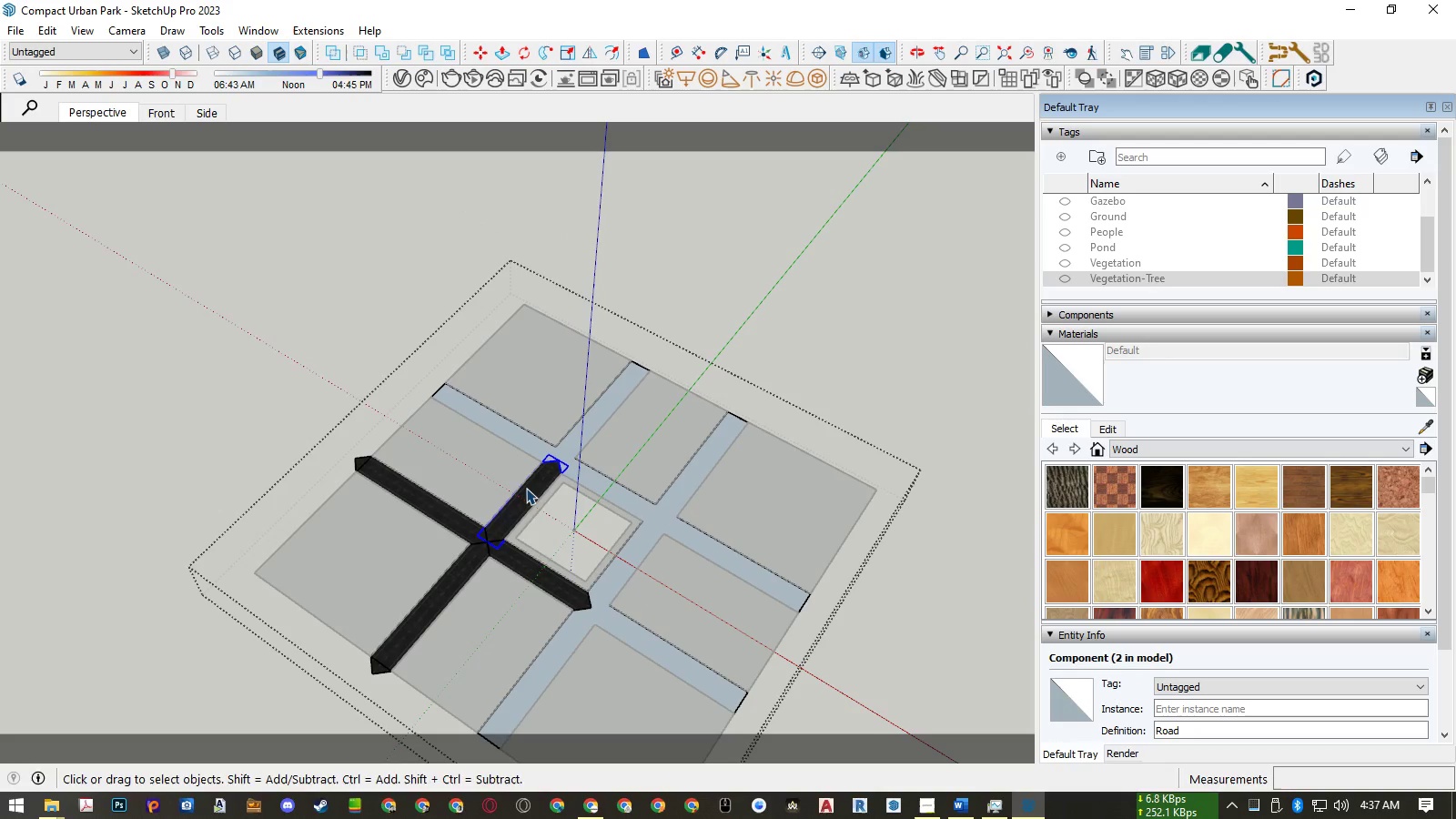 
key(Delete)
 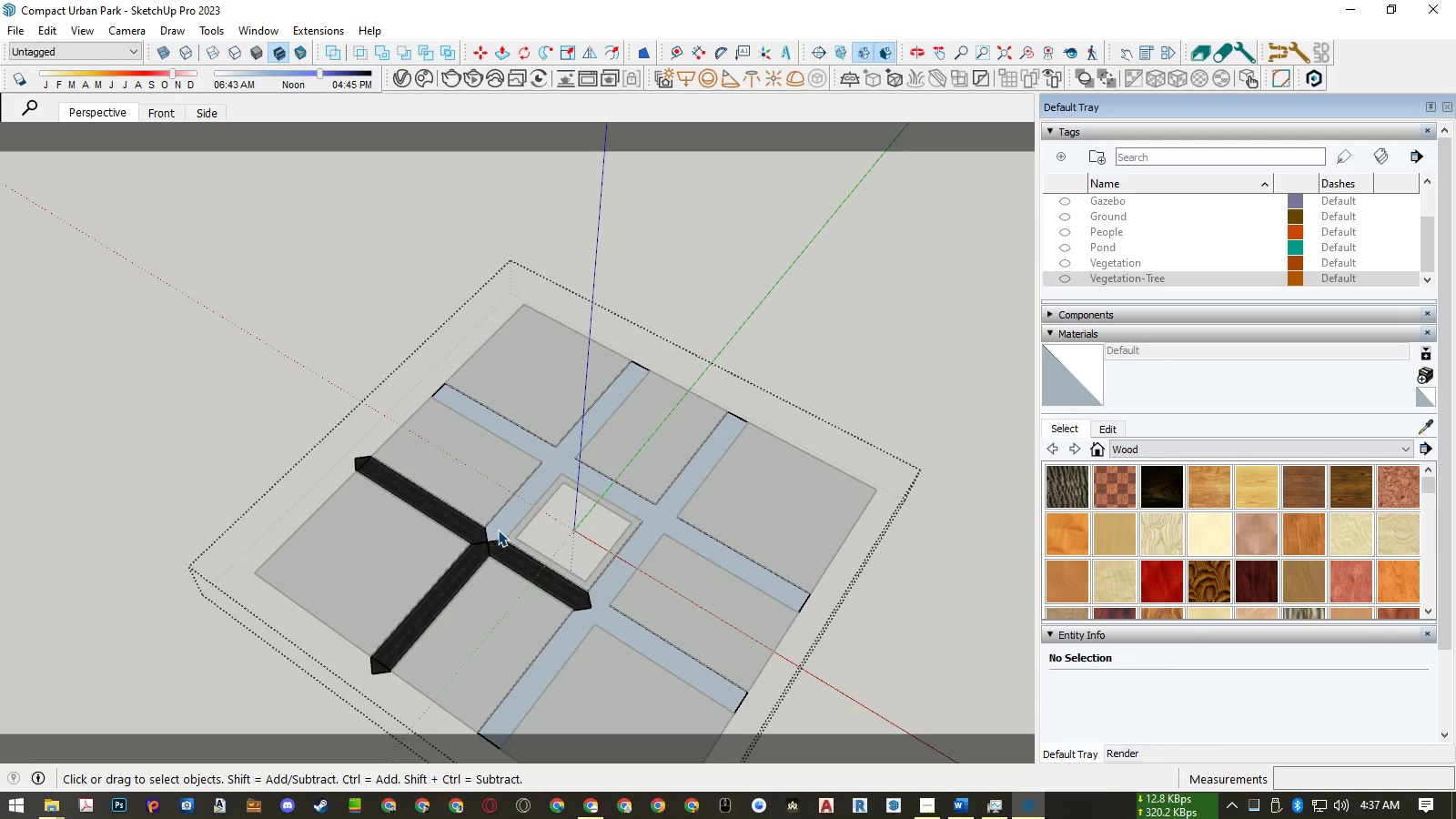 
left_click([499, 542])
 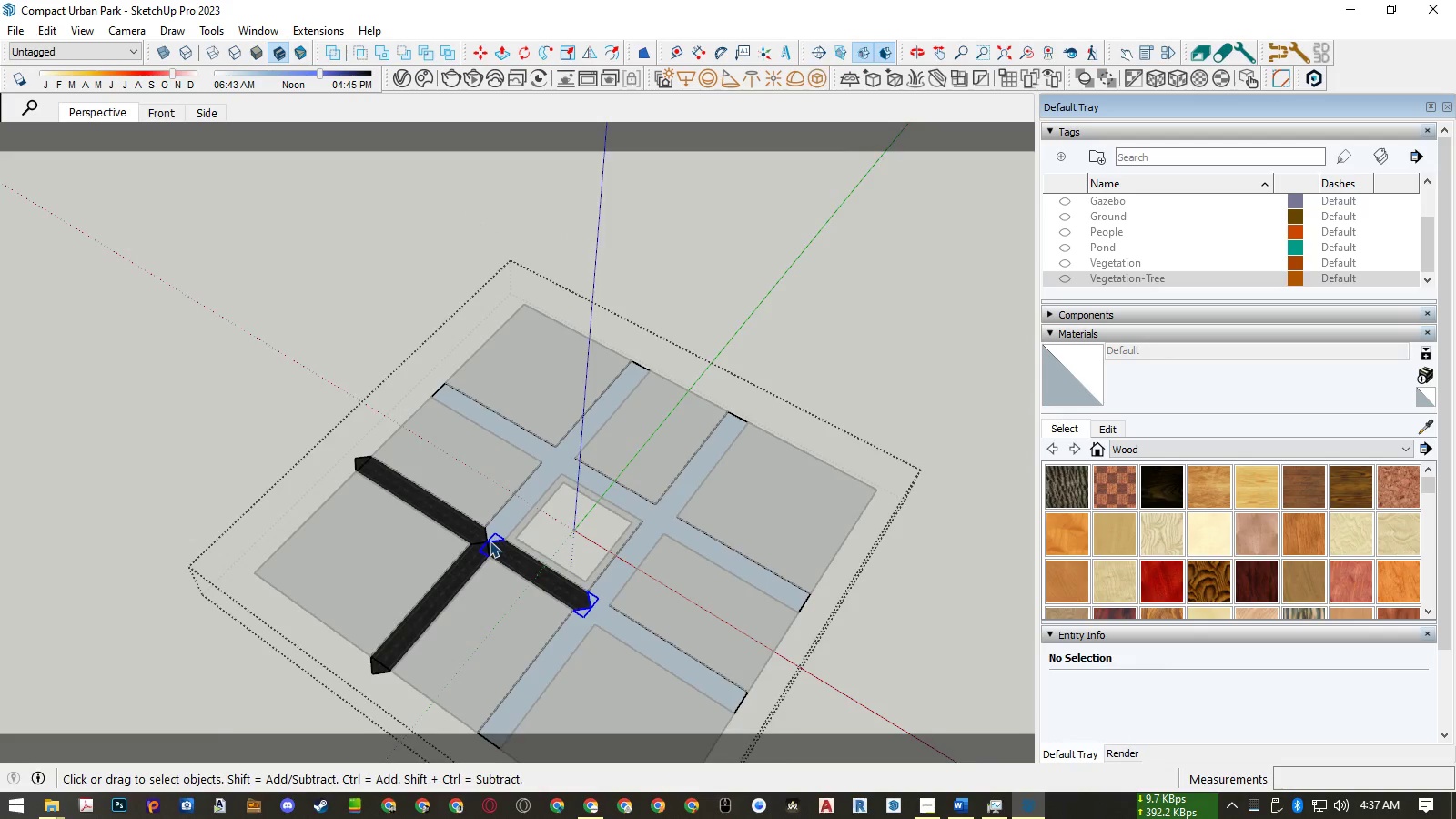 
scroll: coordinate [489, 540], scroll_direction: up, amount: 4.0
 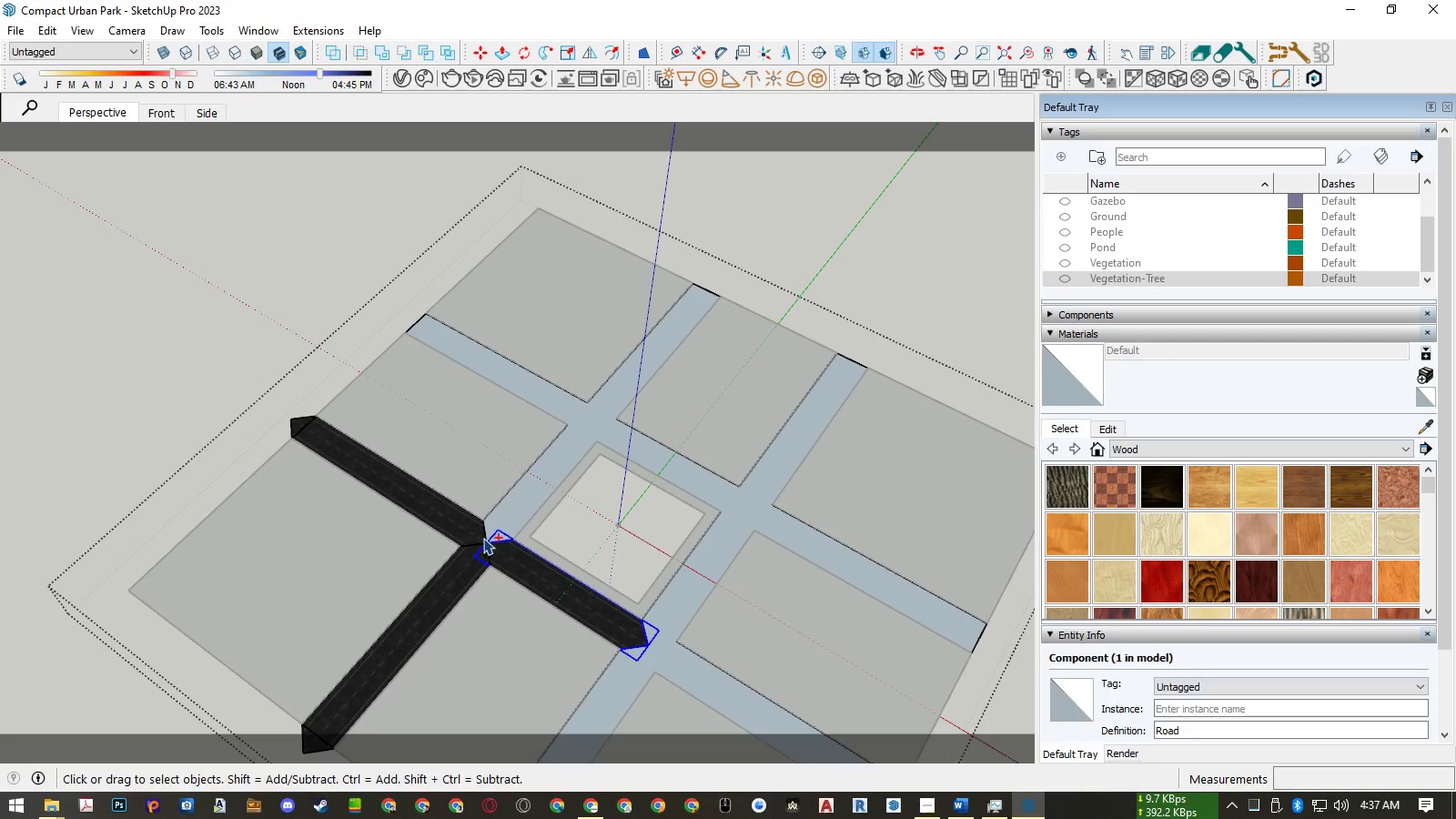 
hold_key(key=ControlLeft, duration=0.82)
left_click([471, 530])
 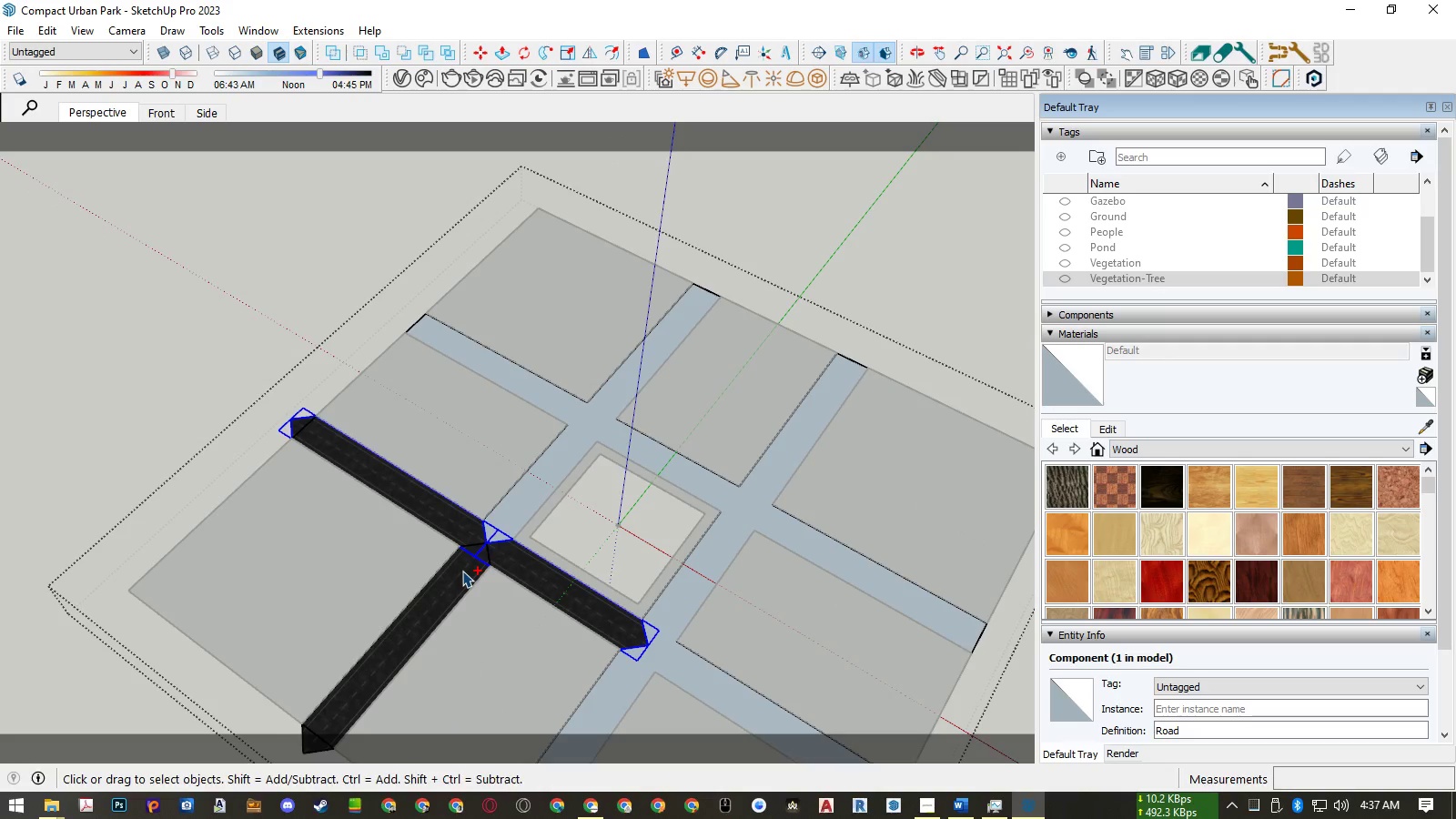 
double_click([462, 571])
 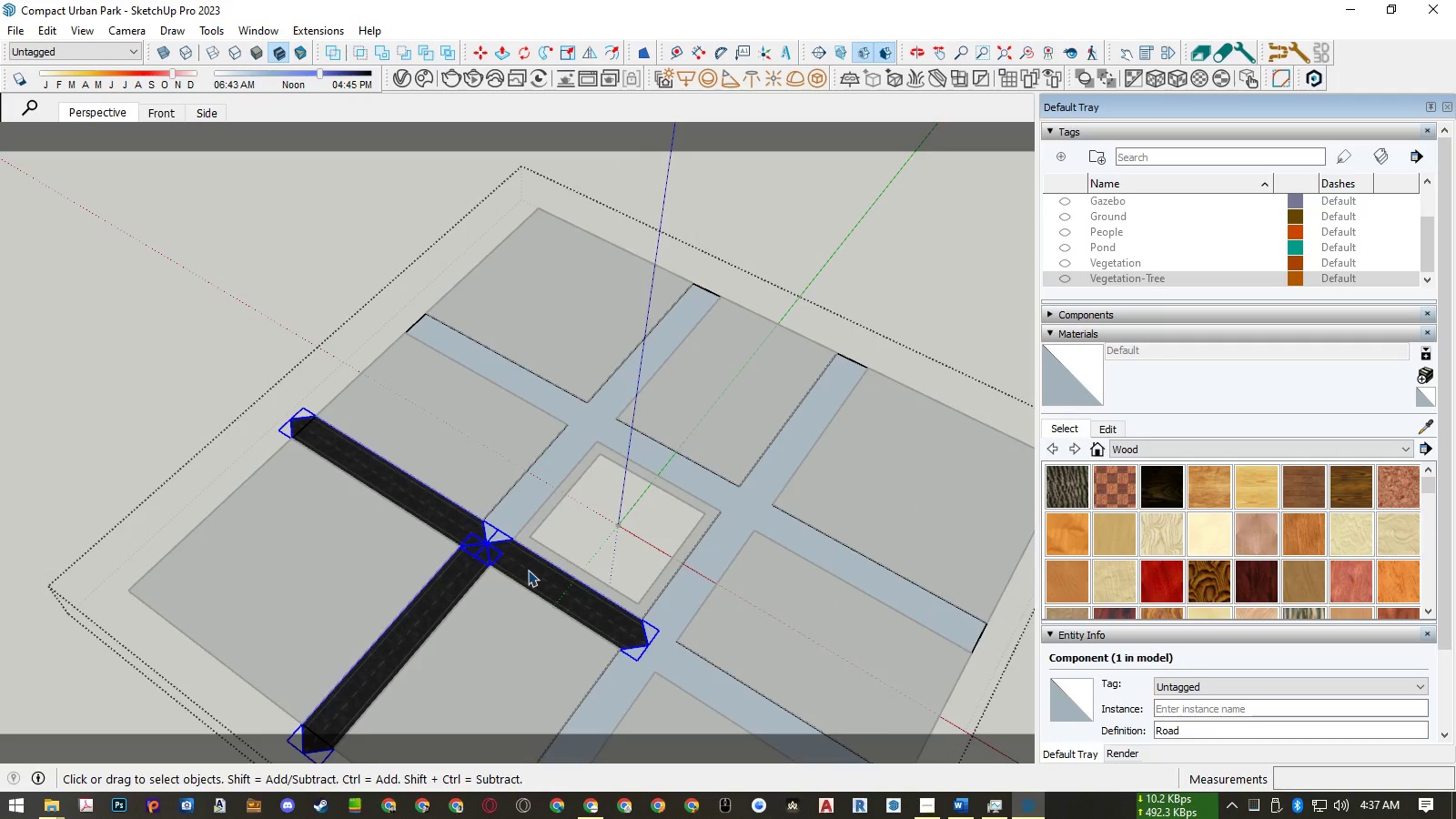 
scroll: coordinate [529, 570], scroll_direction: down, amount: 4.0
 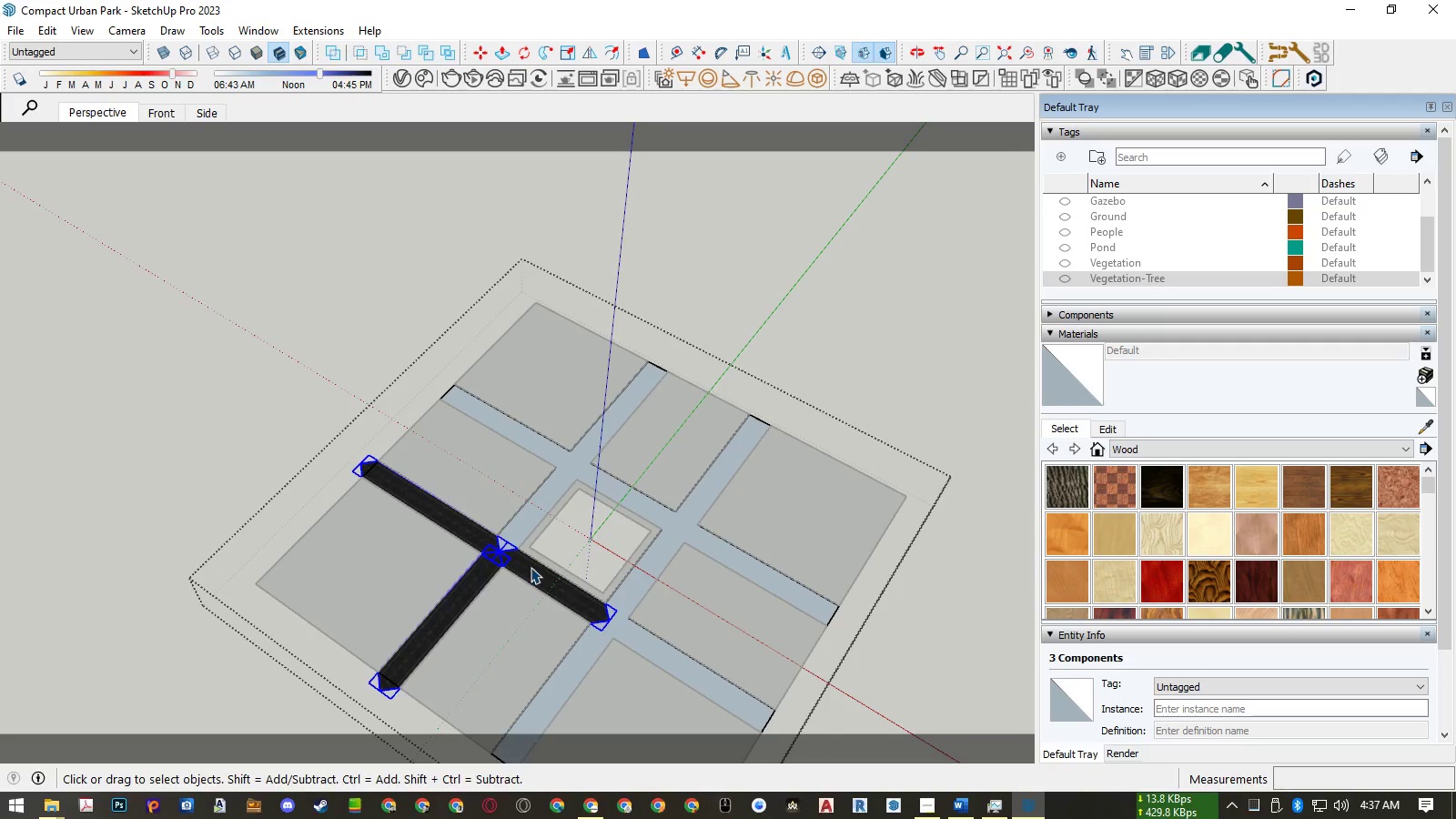 
key(Q)
 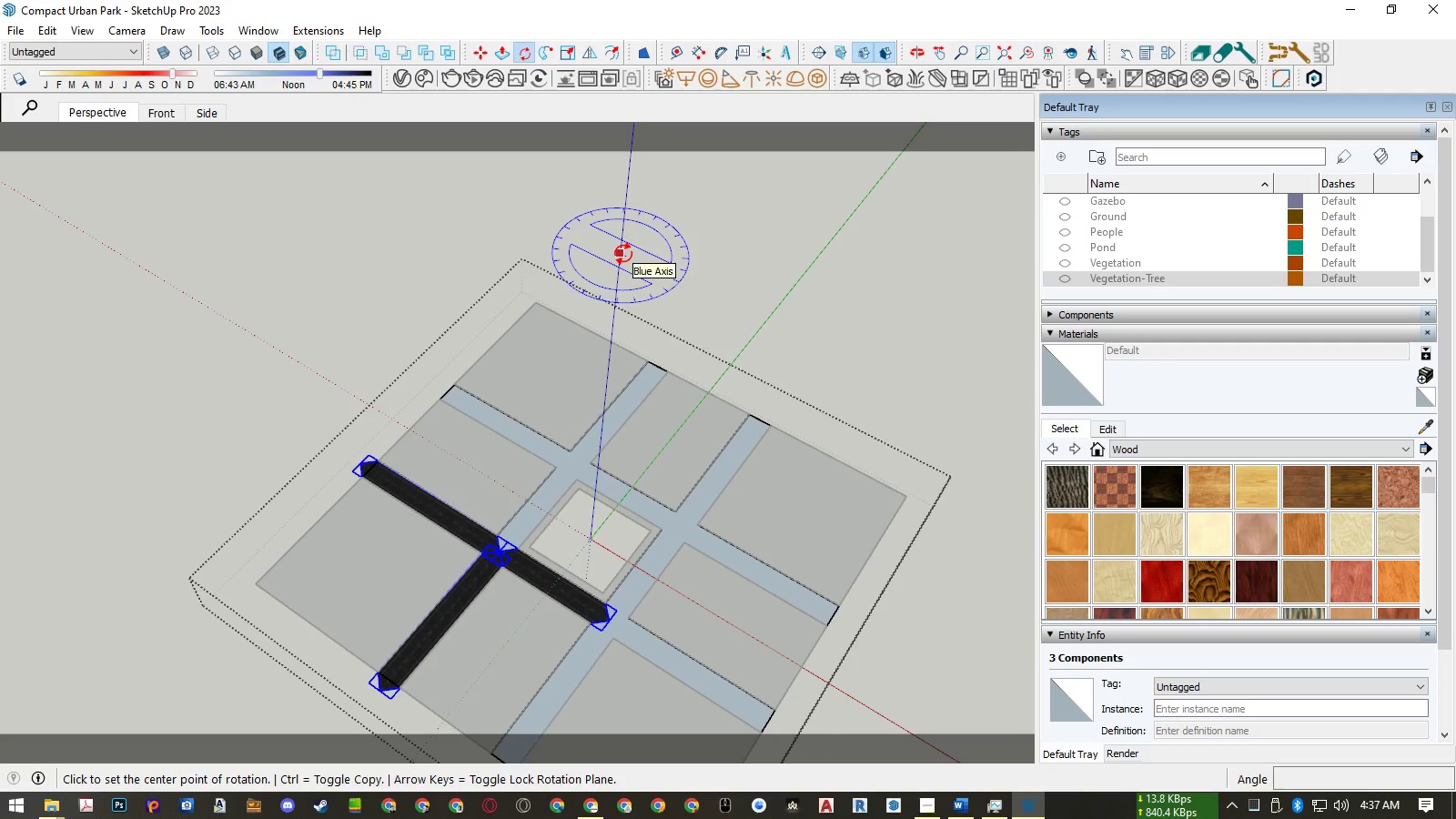 
left_click([623, 254])
 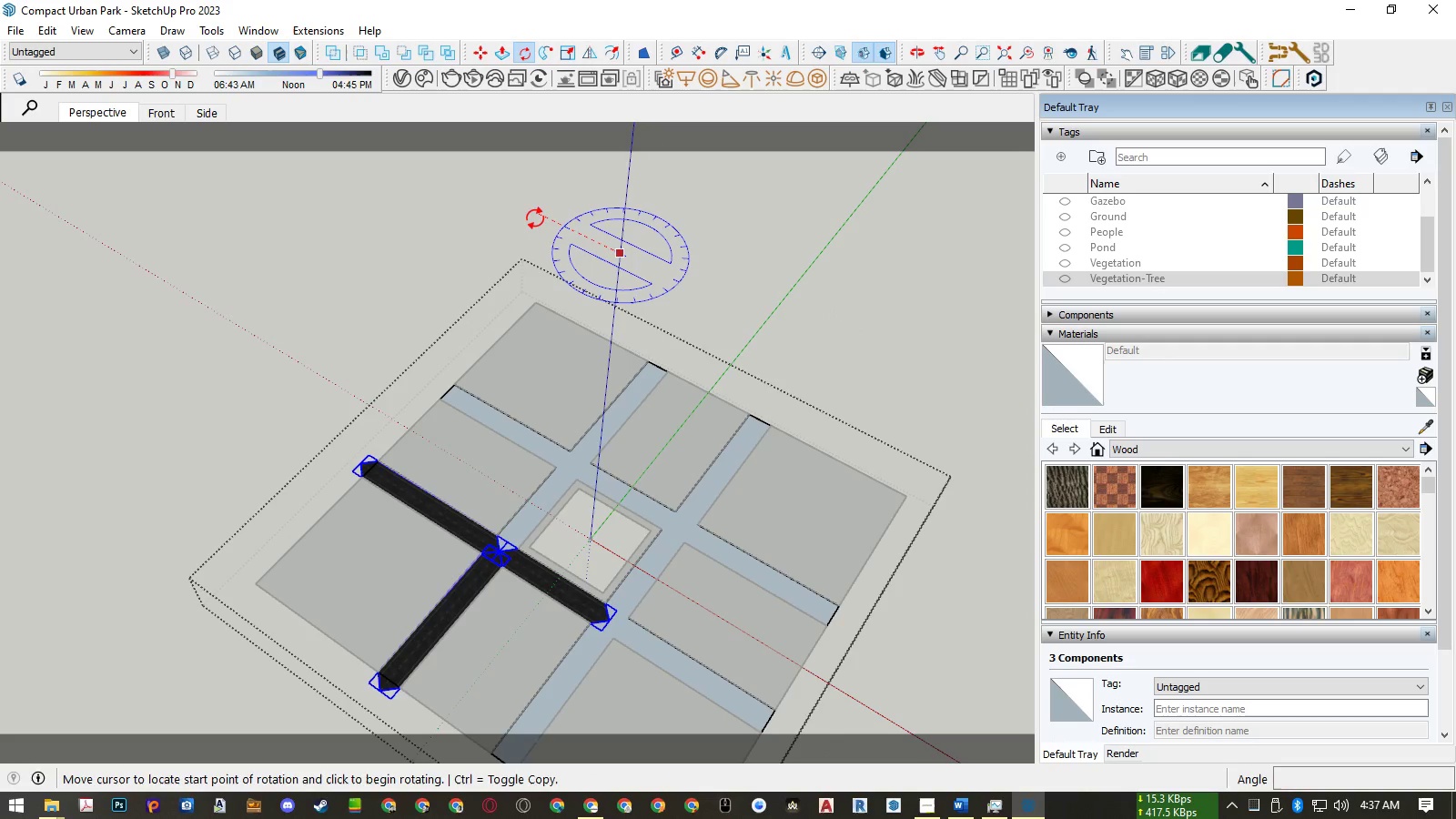 
left_click([535, 217])
 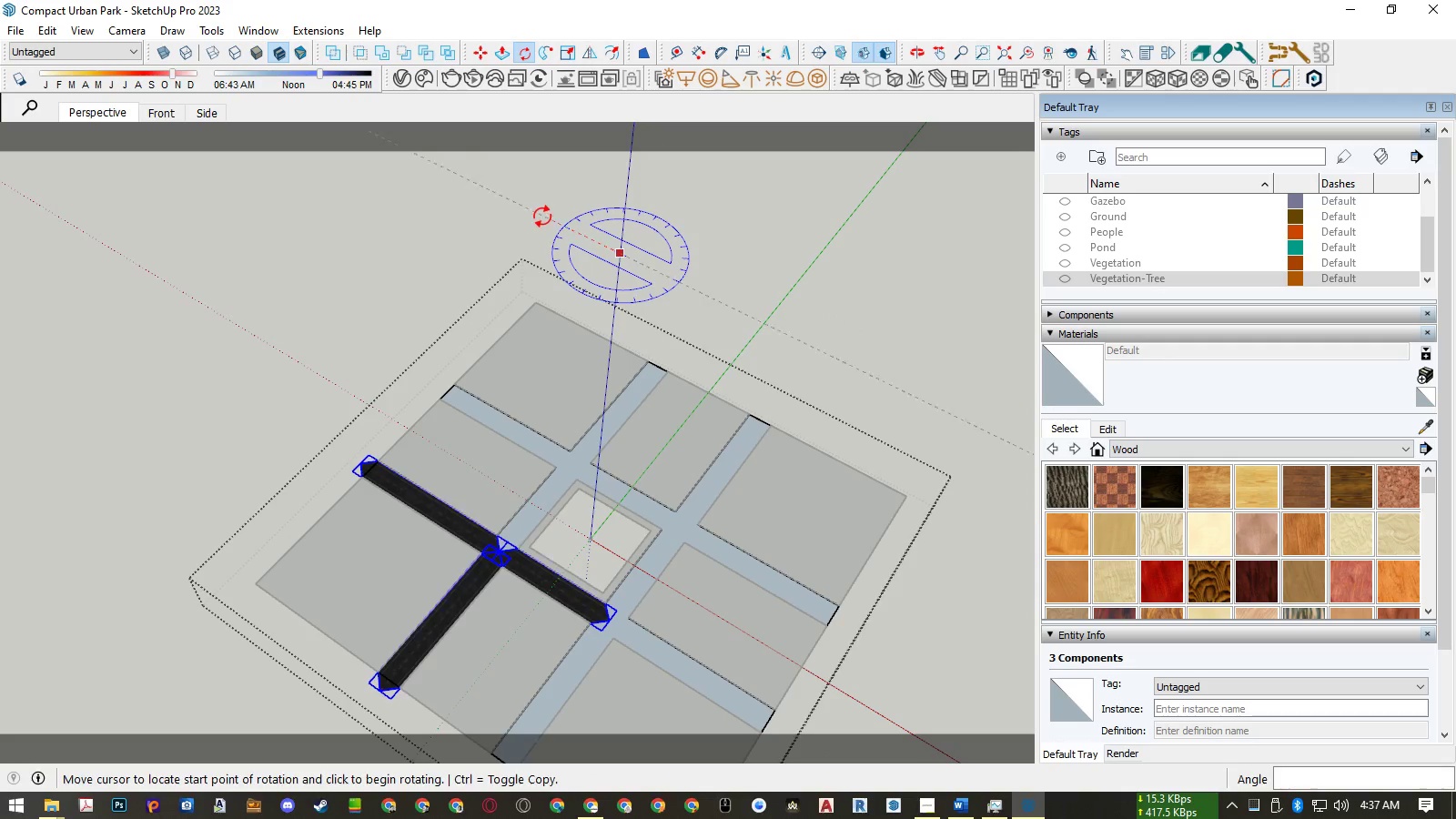 
key(Control+ControlLeft)
 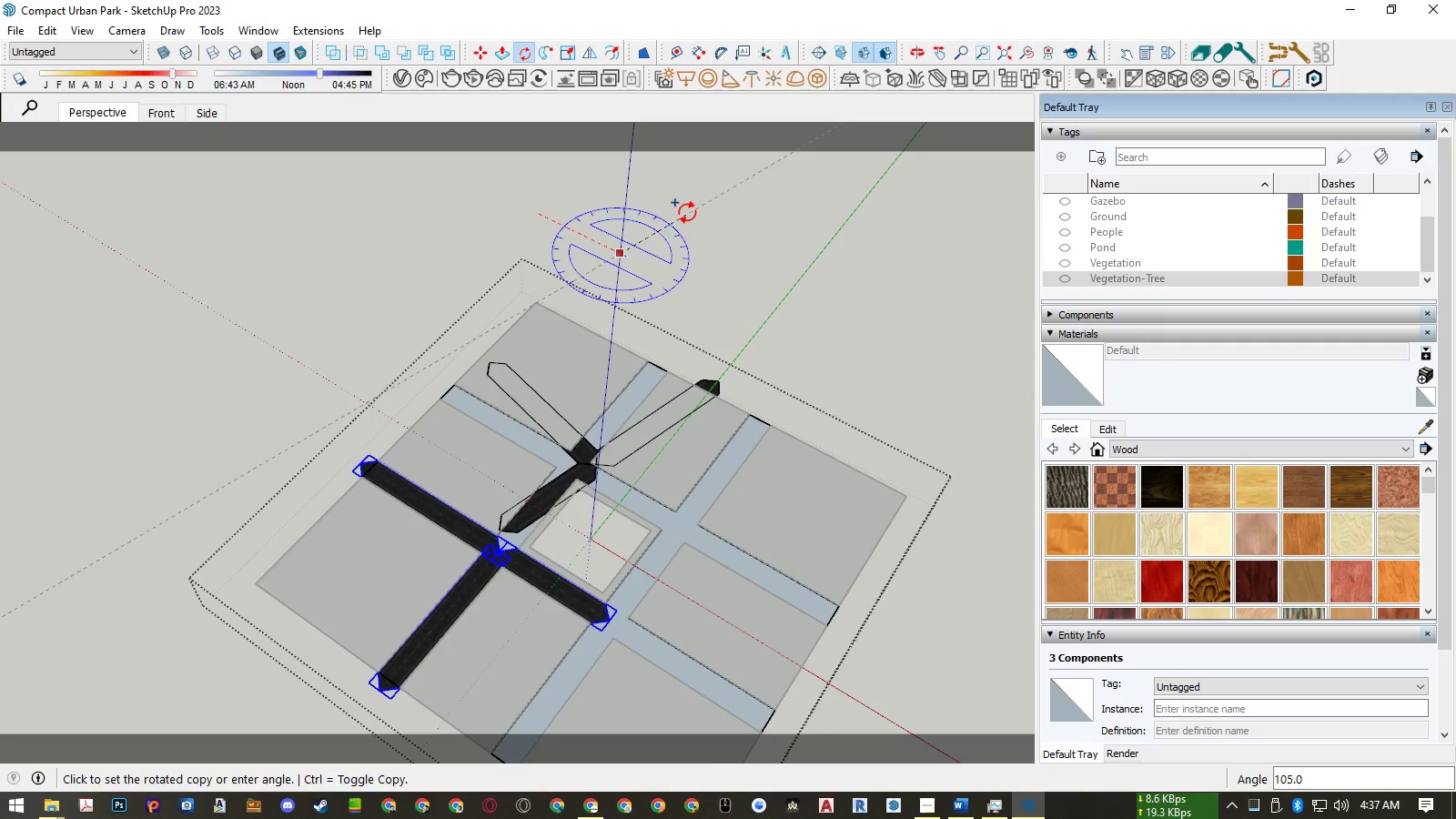 
key(Numpad9)
 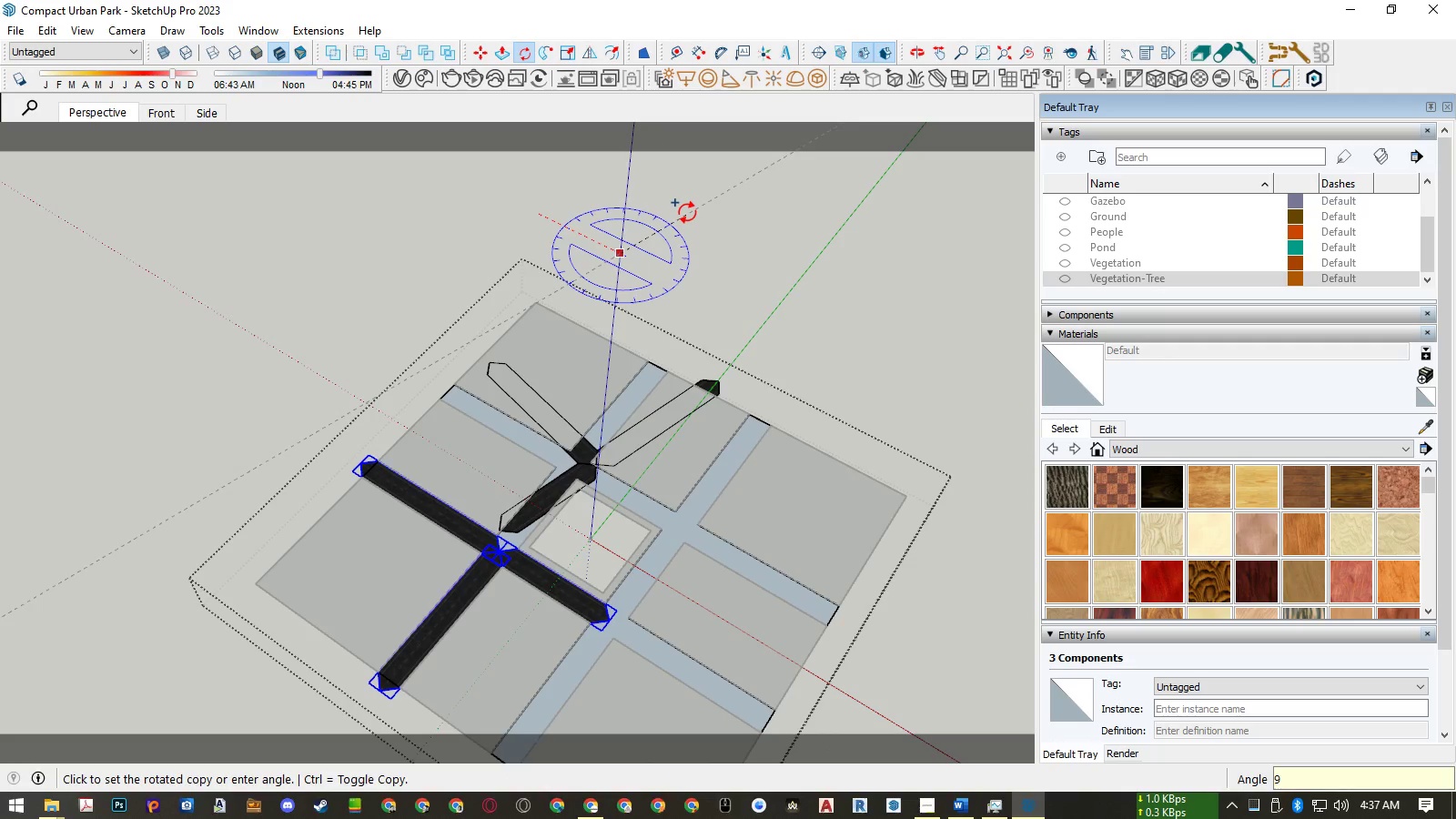 
key(Numpad0)
 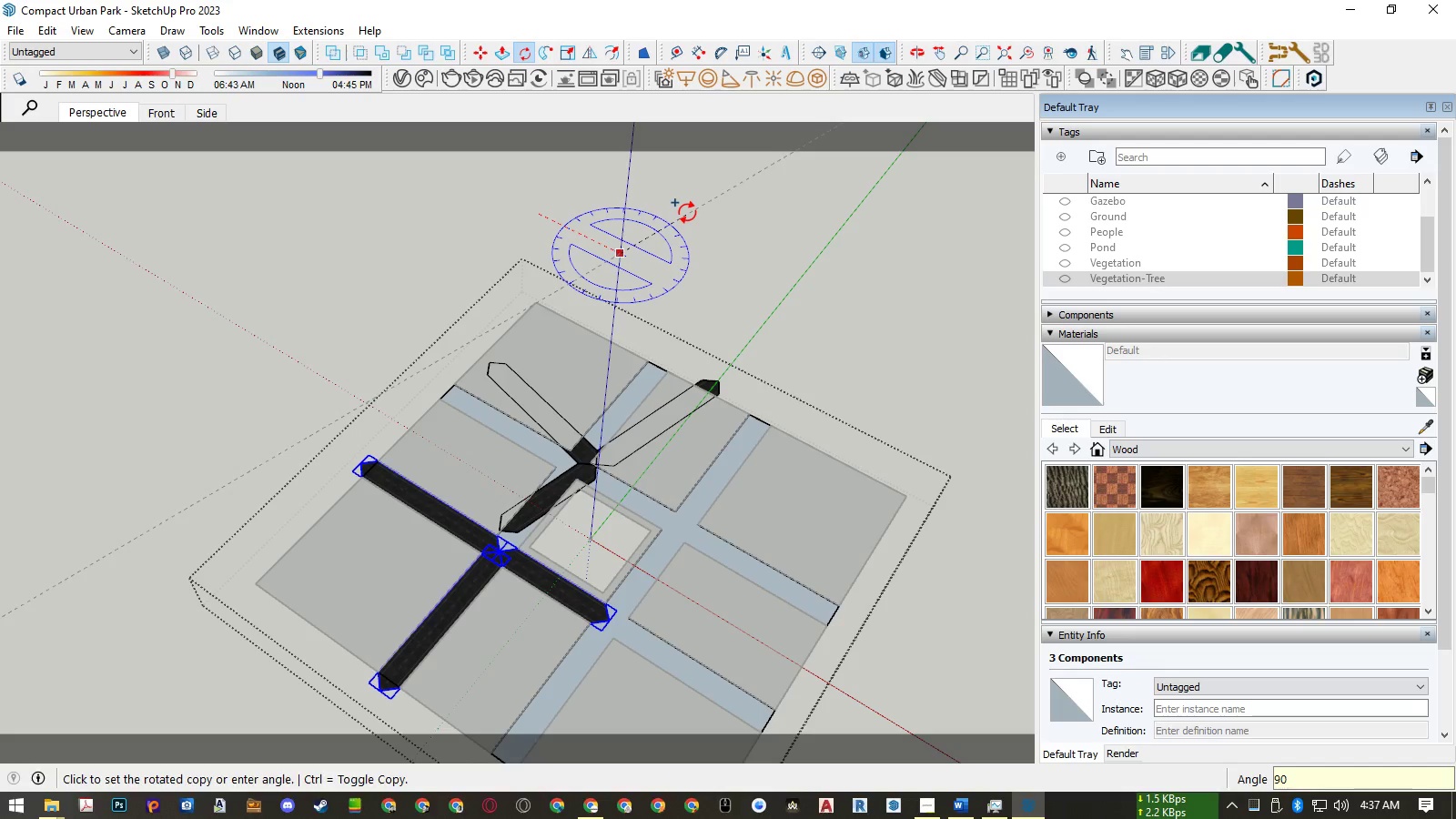 
key(NumpadEnter)
 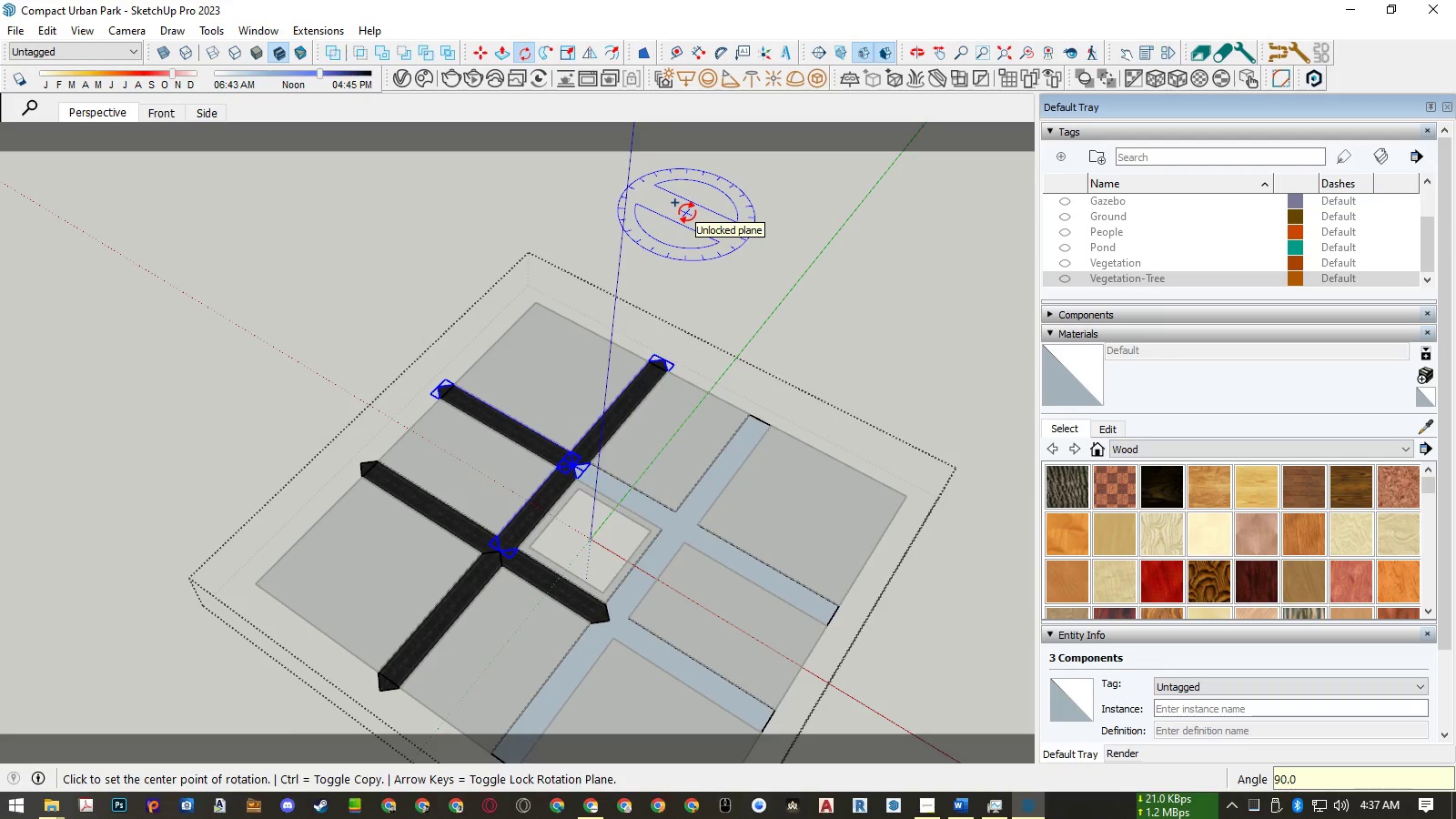 
key(NumpadMultiply)
 